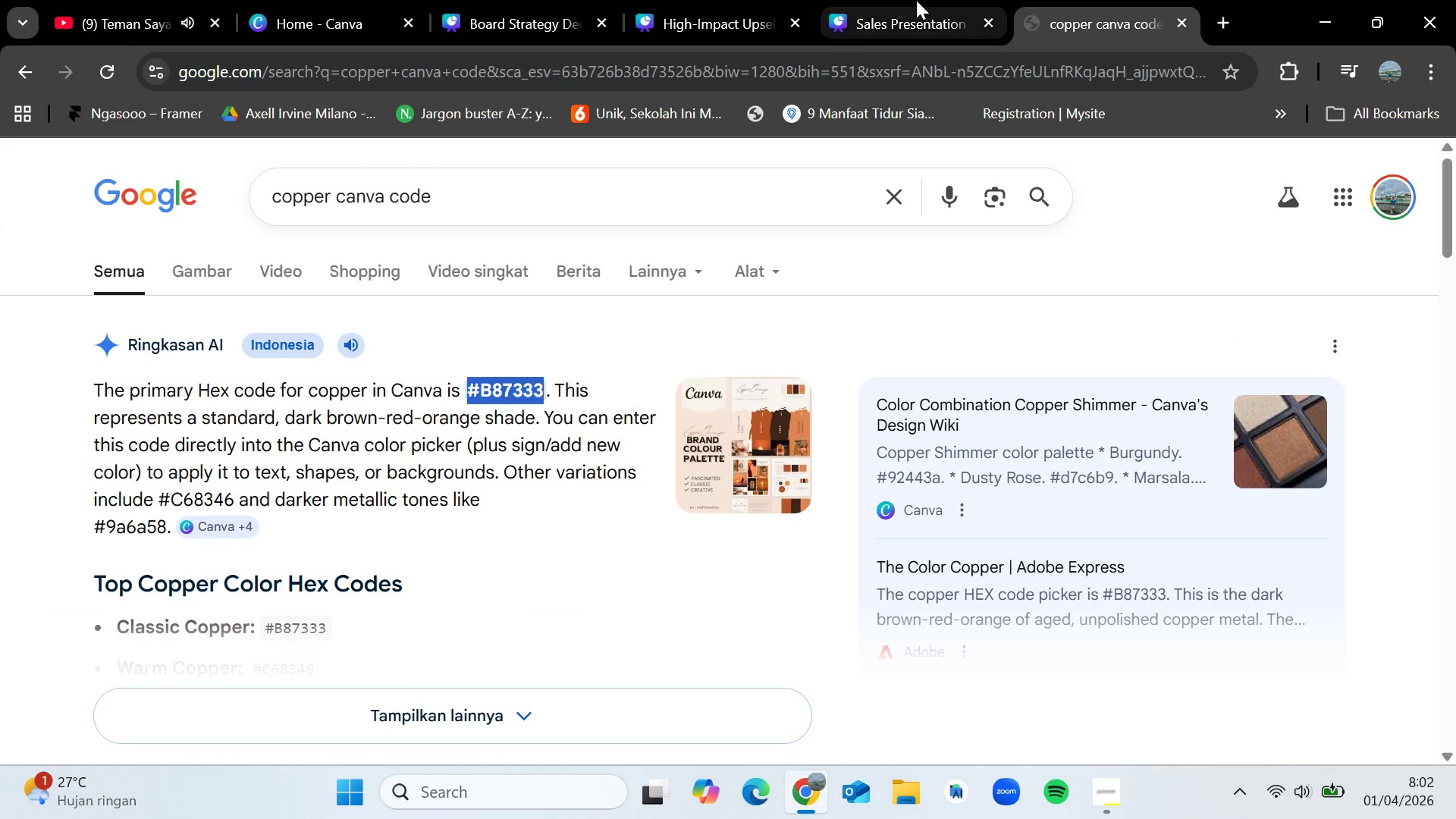 
left_click([915, 0])
 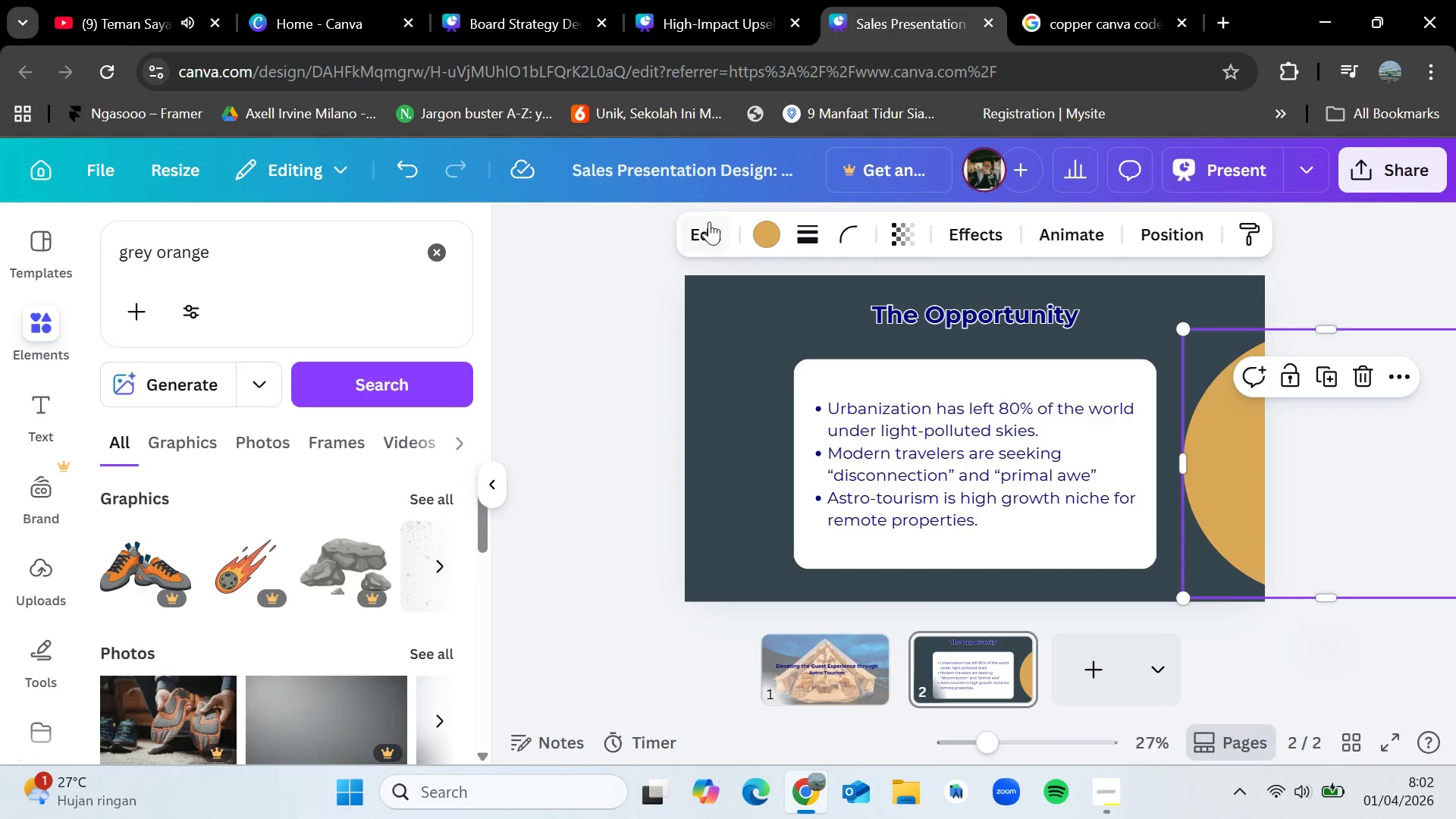 
left_click([758, 228])
 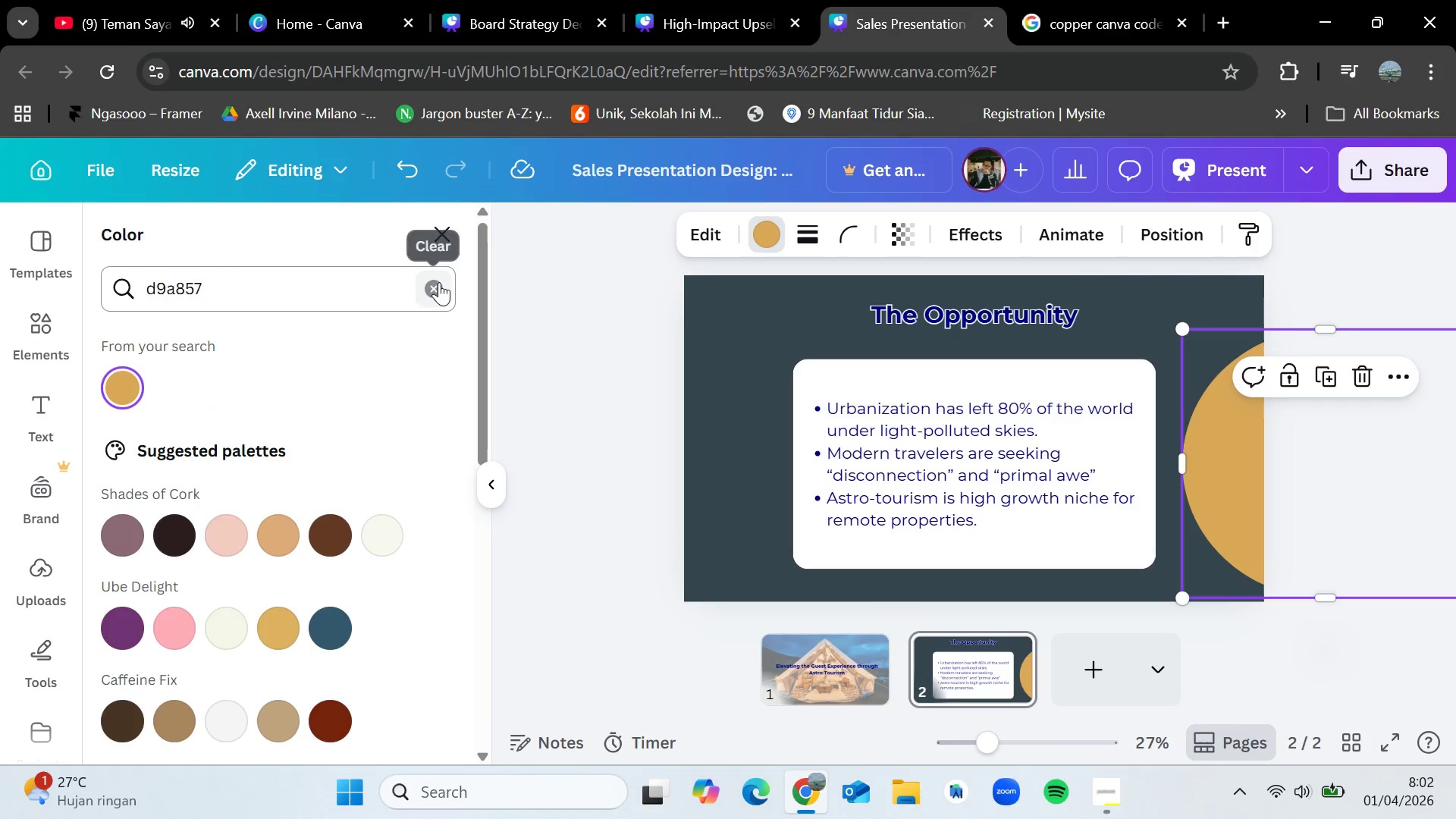 
double_click([369, 296])
 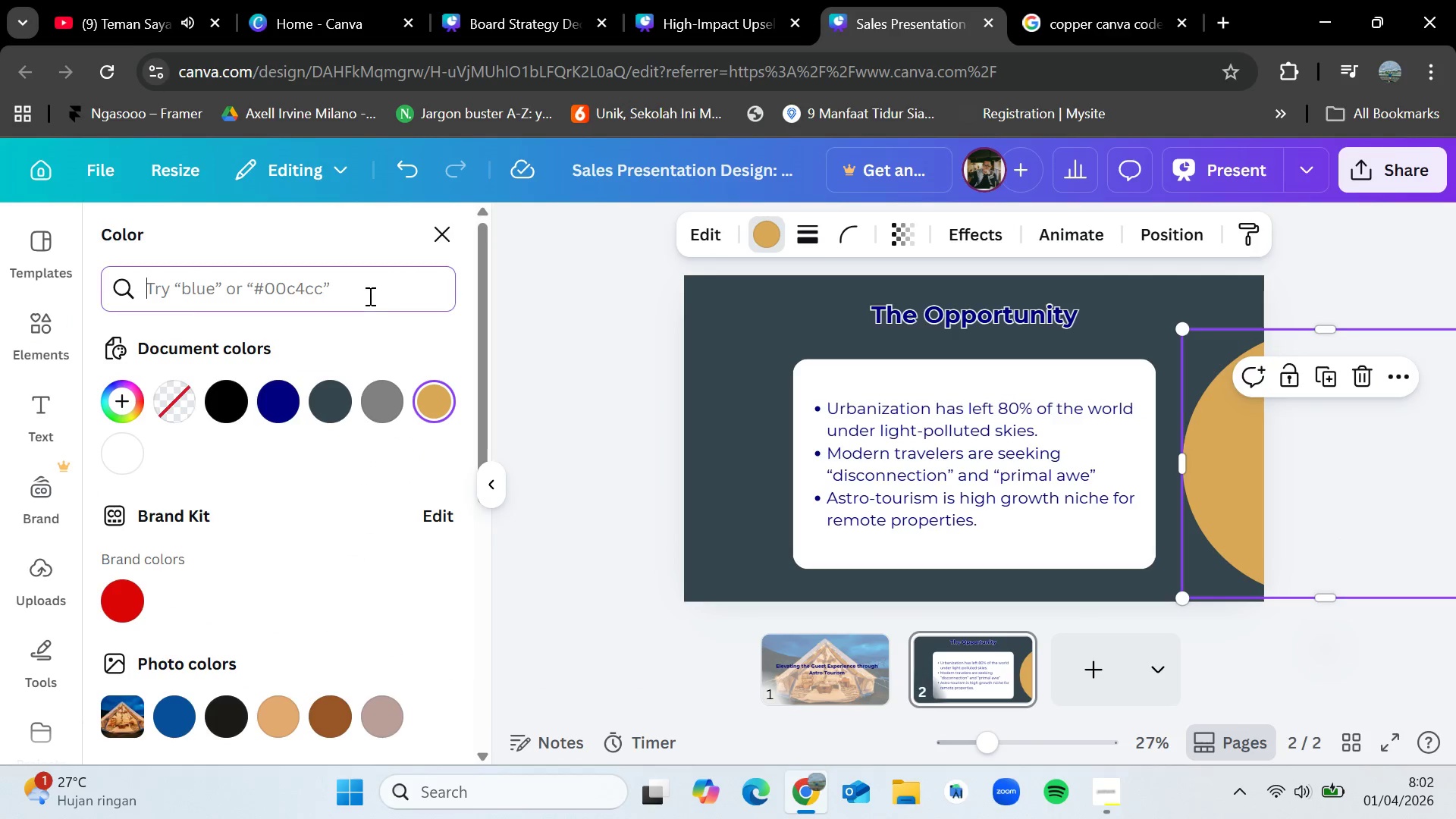 
key(Control+V)
 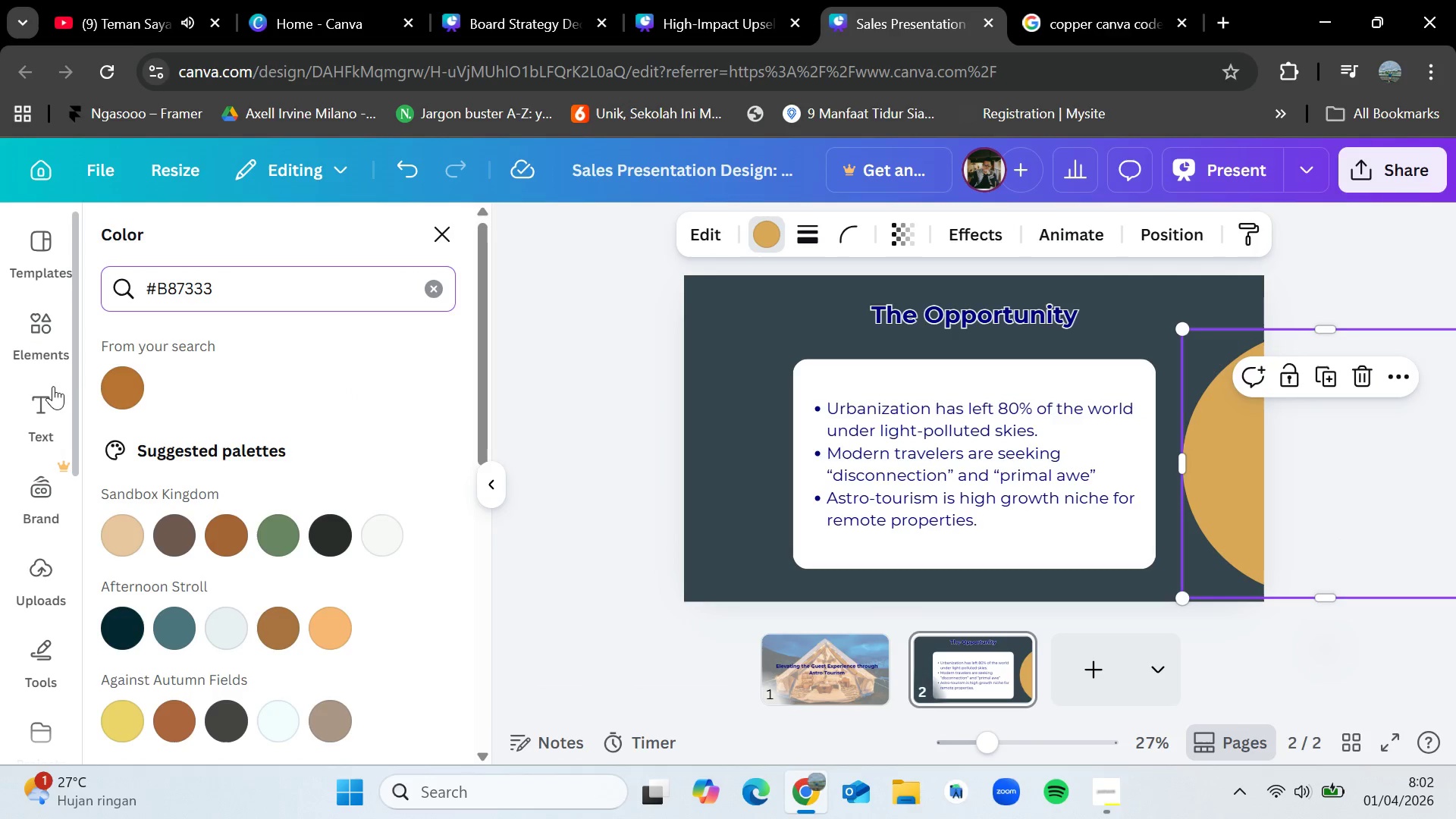 
left_click([116, 382])
 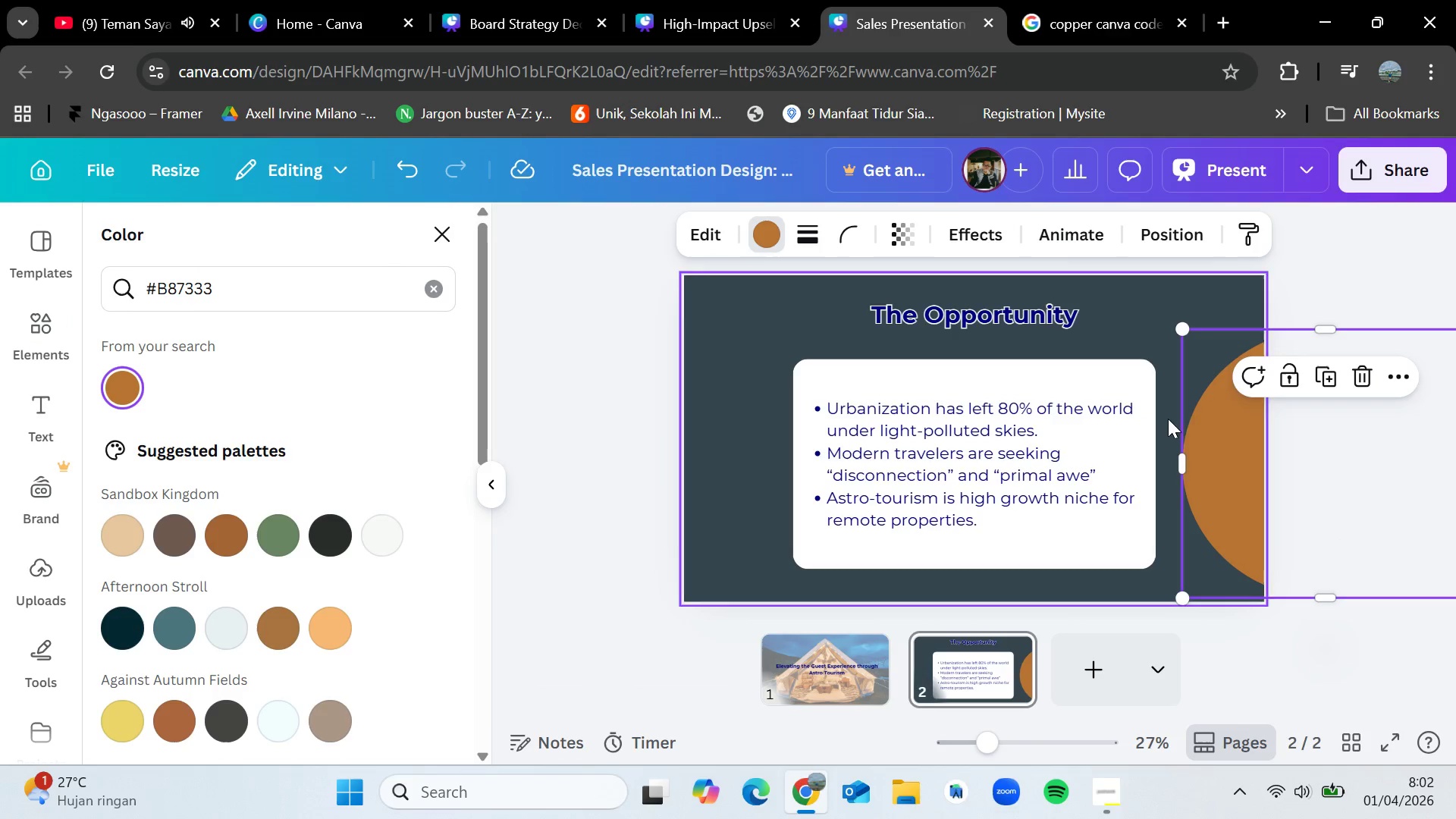 
left_click_drag(start_coordinate=[1238, 464], to_coordinate=[517, 453])
 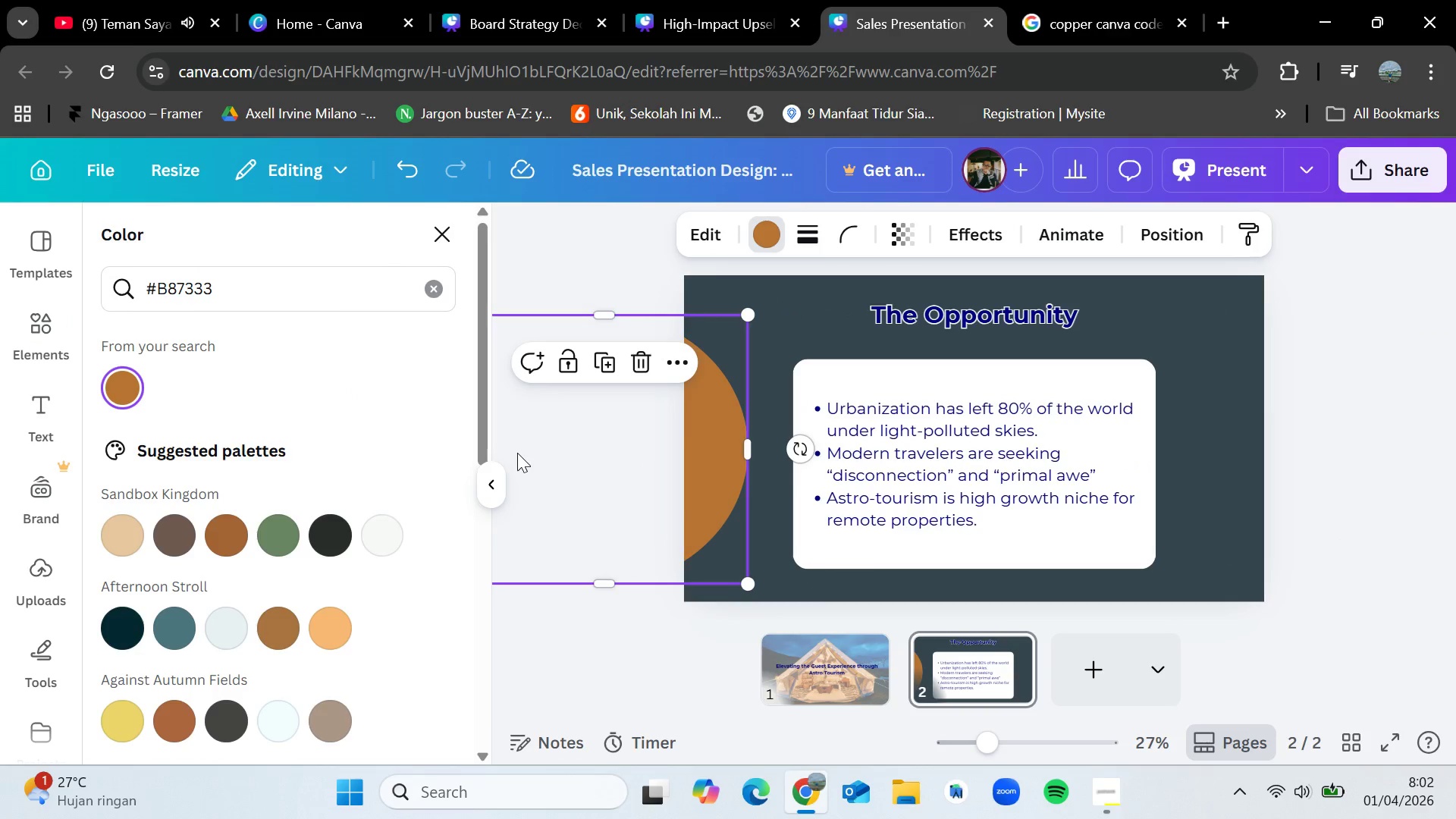 
key(Delete)
 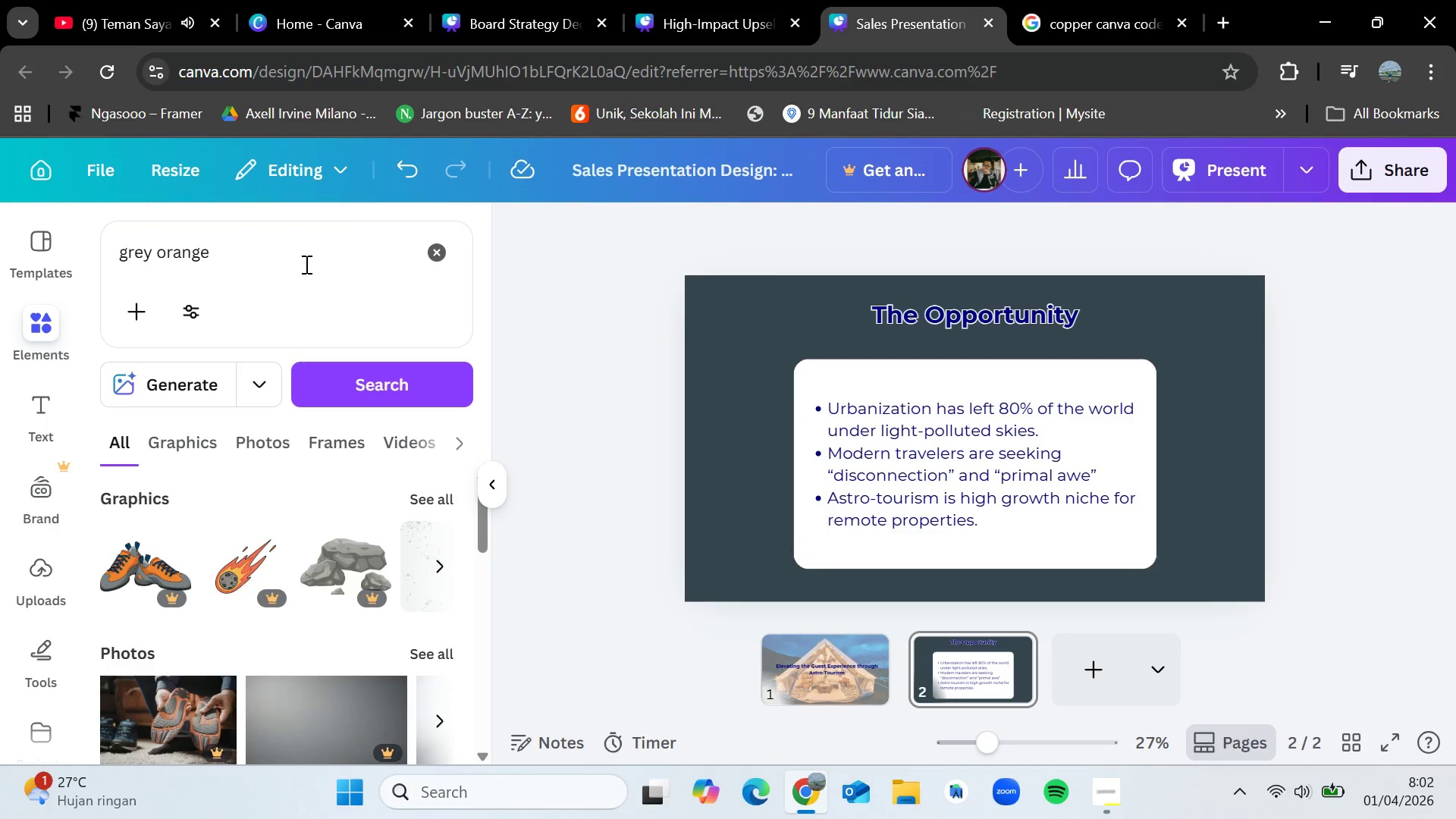 
left_click([439, 249])
 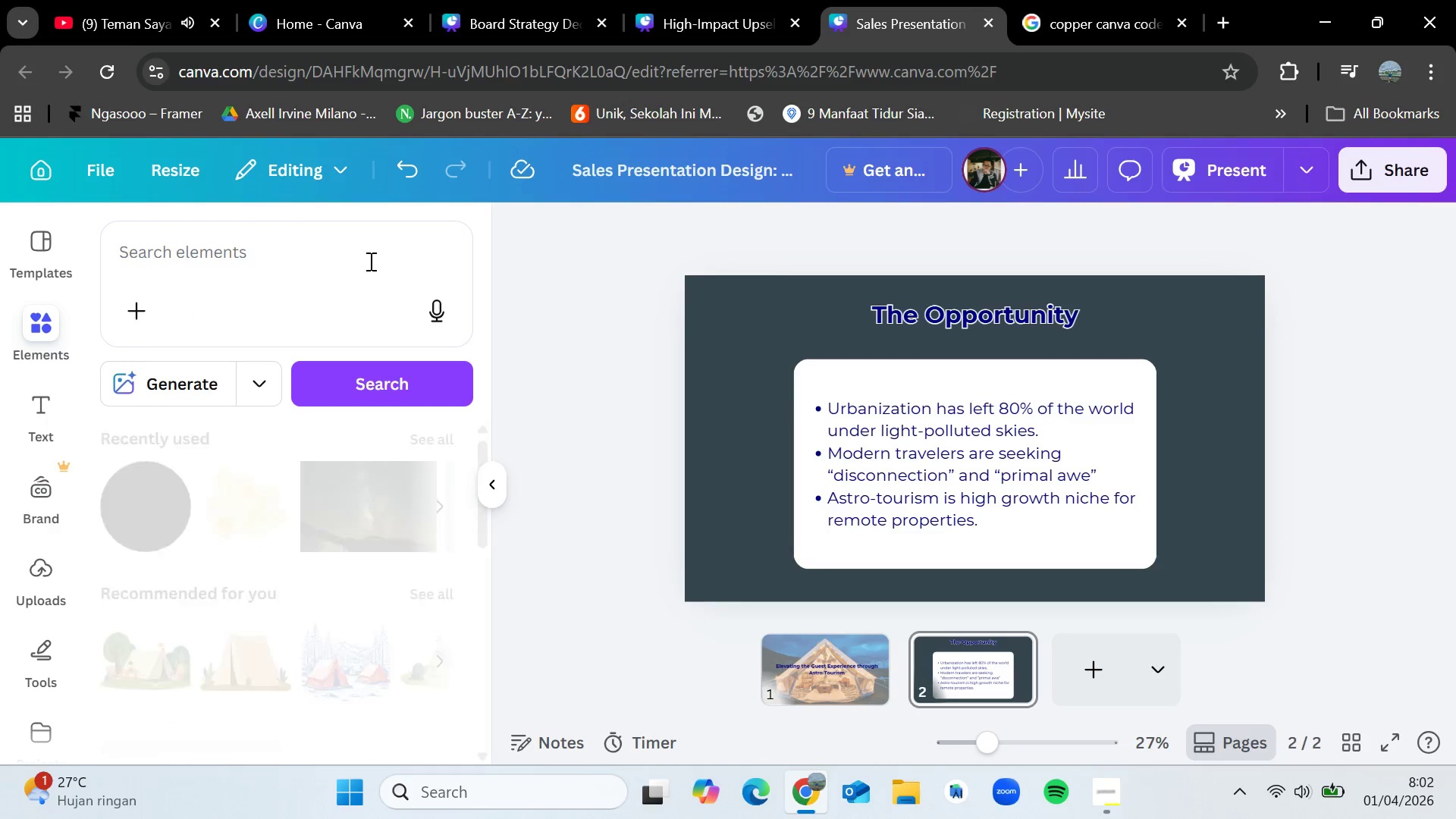 
left_click([320, 261])
 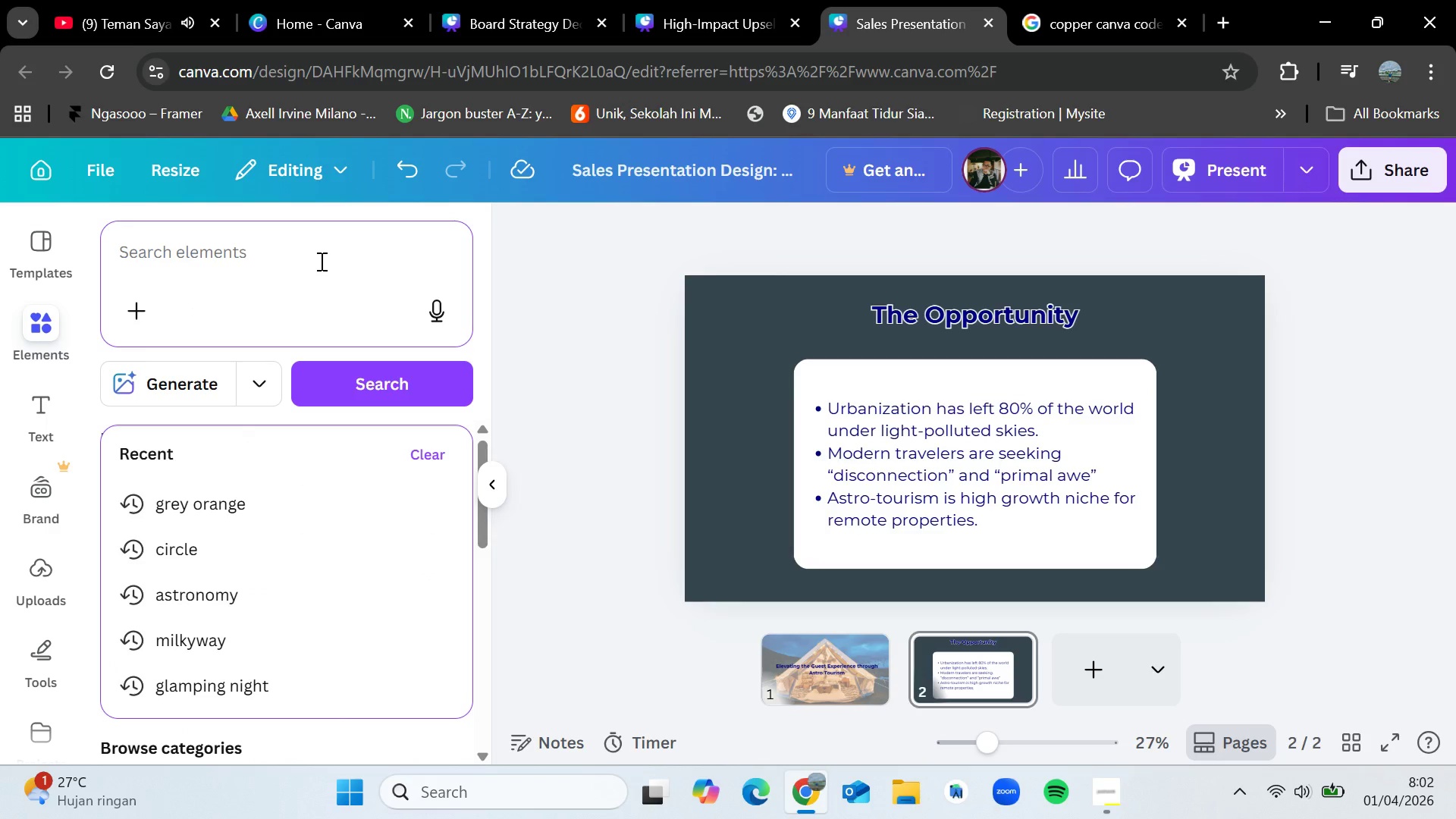 
type(star)
 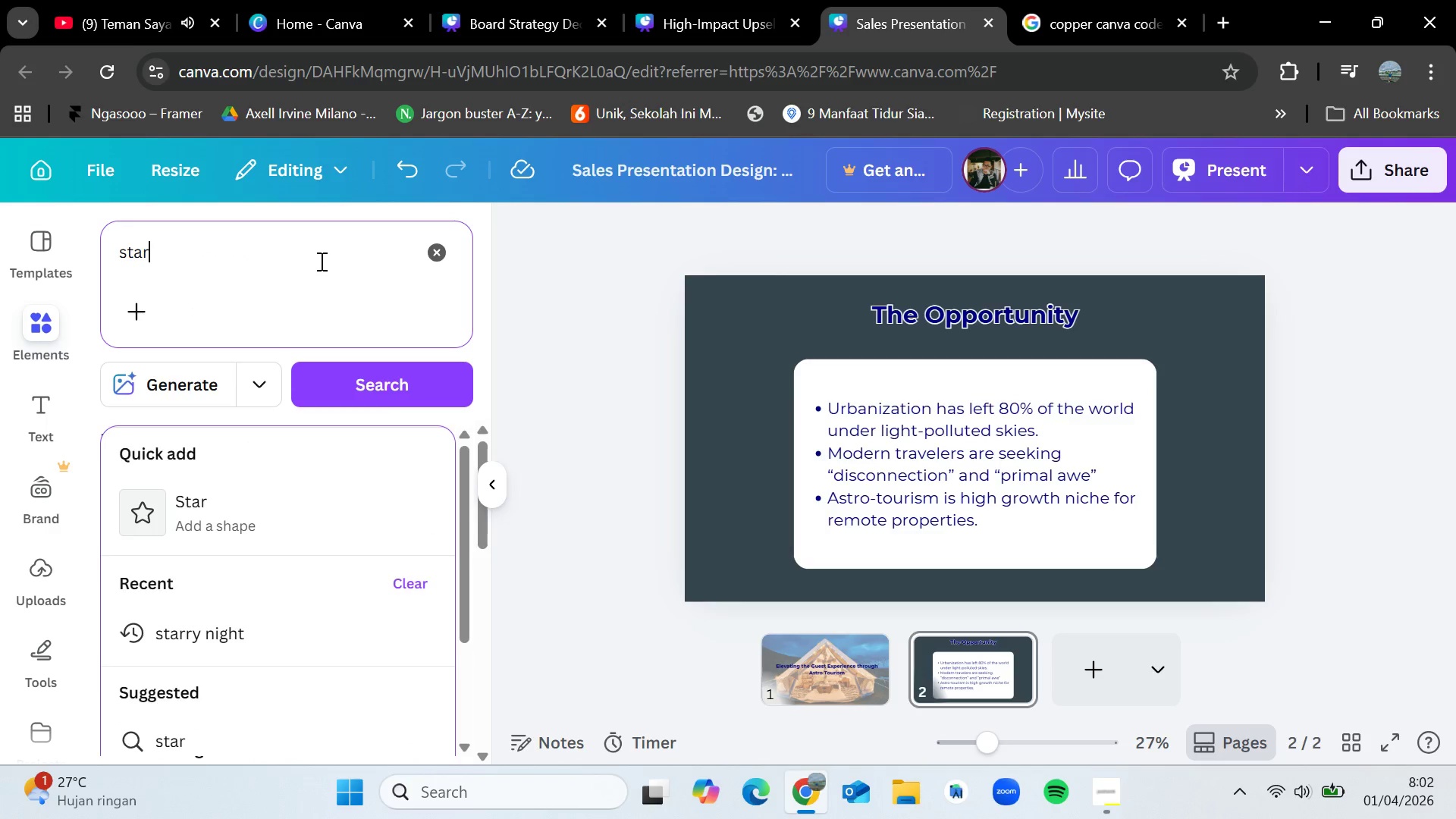 
key(Enter)
 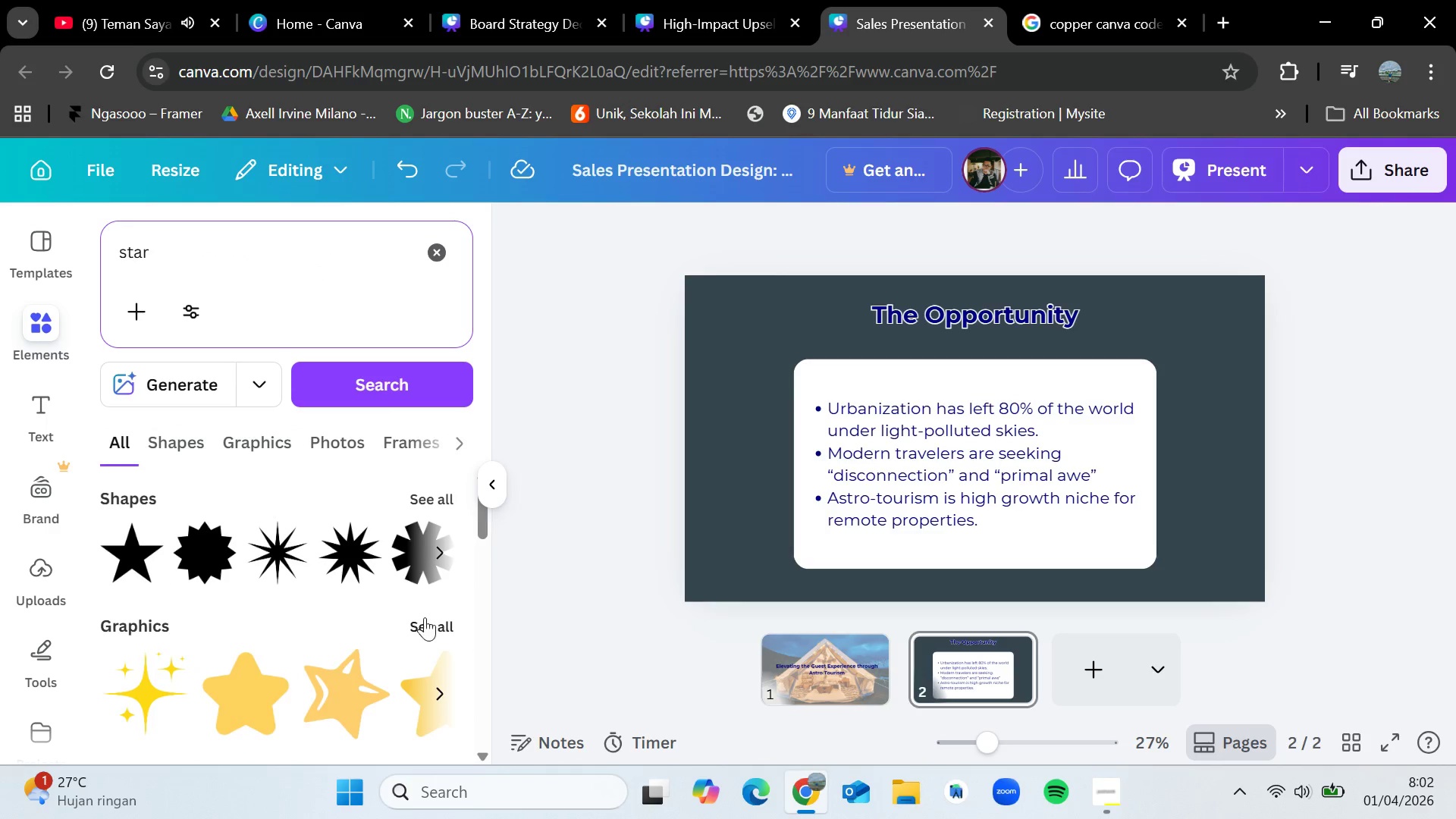 
left_click([447, 613])
 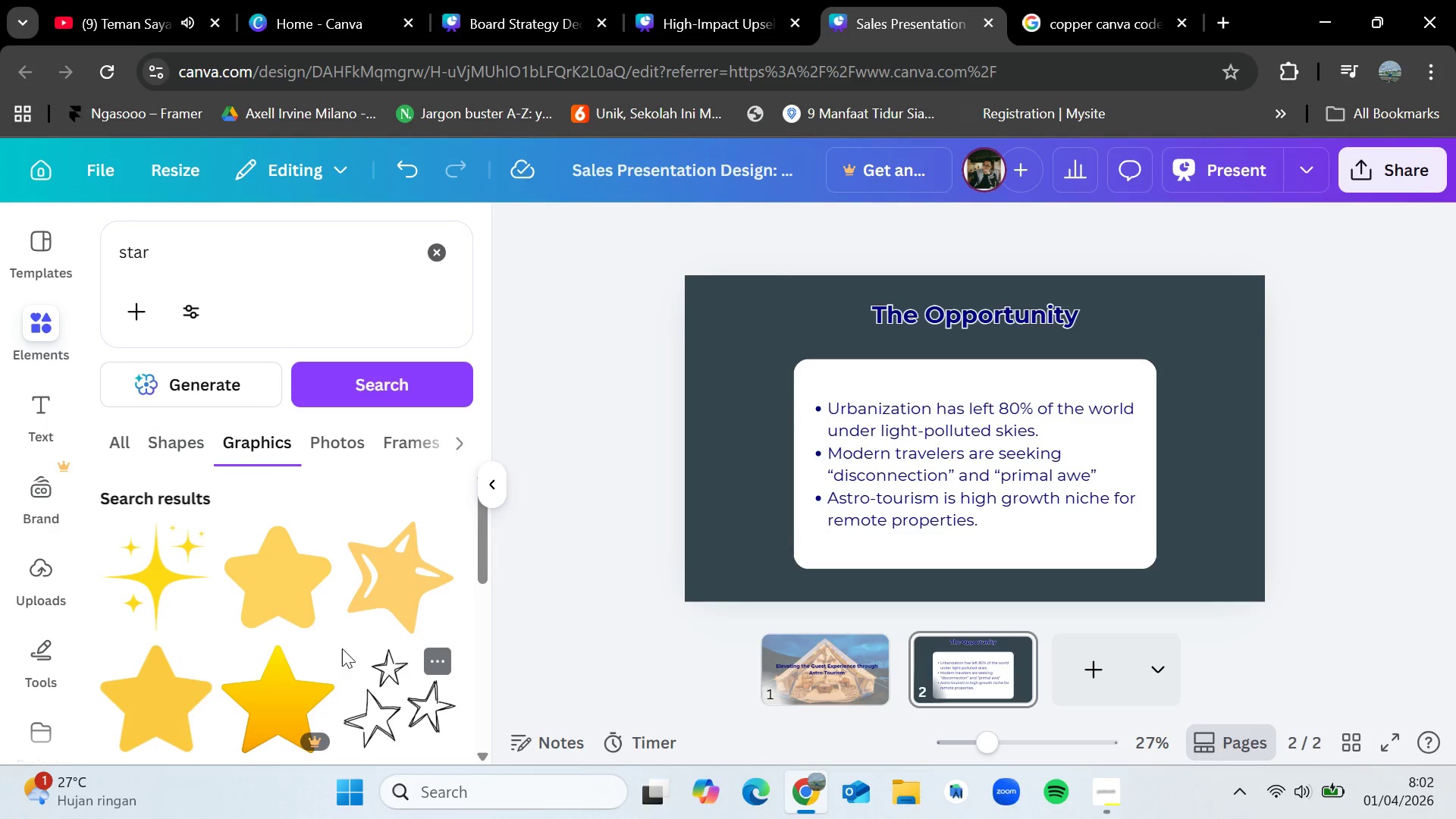 
scroll: coordinate [342, 648], scroll_direction: down, amount: 1.0
 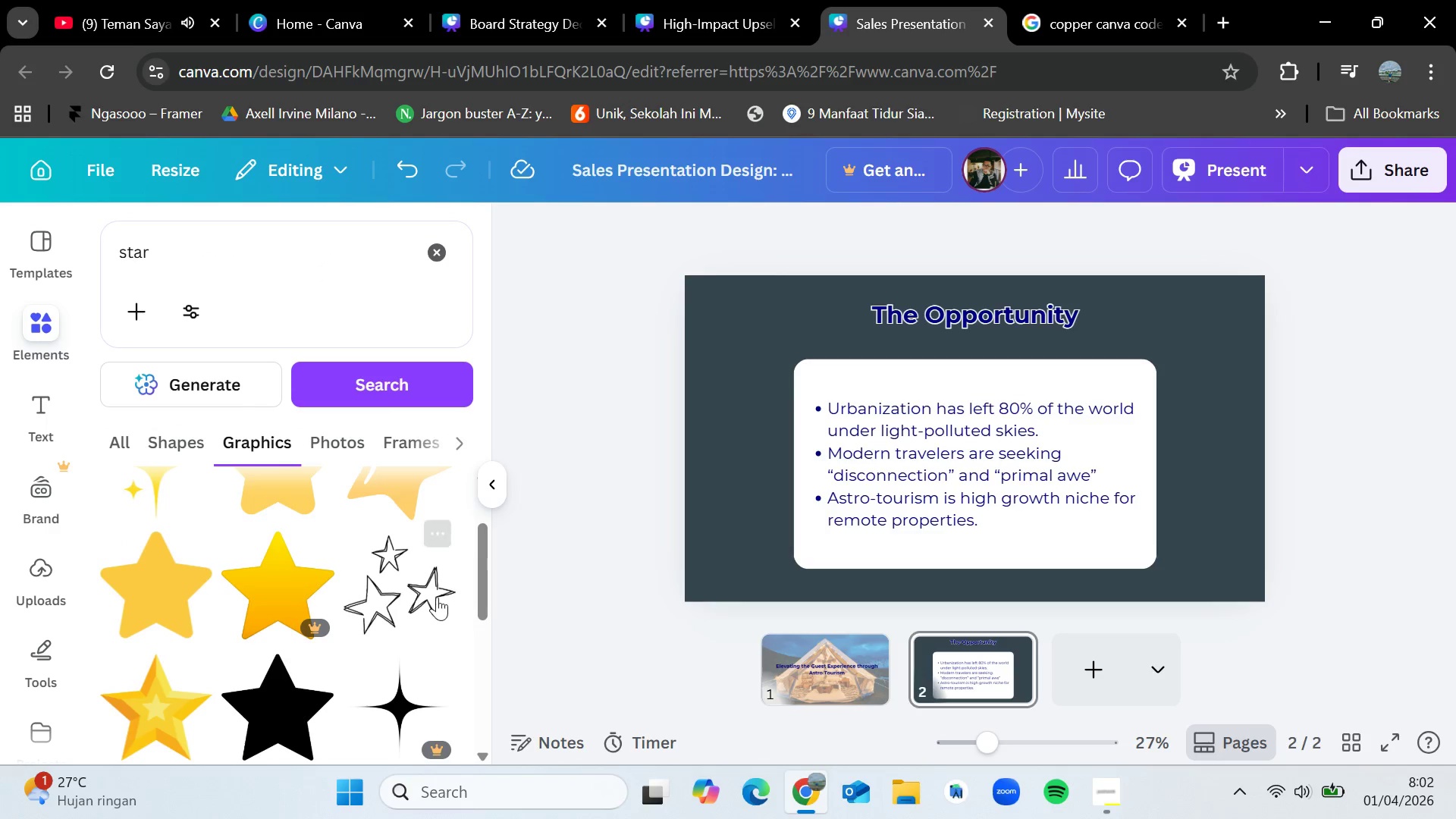 
left_click_drag(start_coordinate=[413, 588], to_coordinate=[1191, 346])
 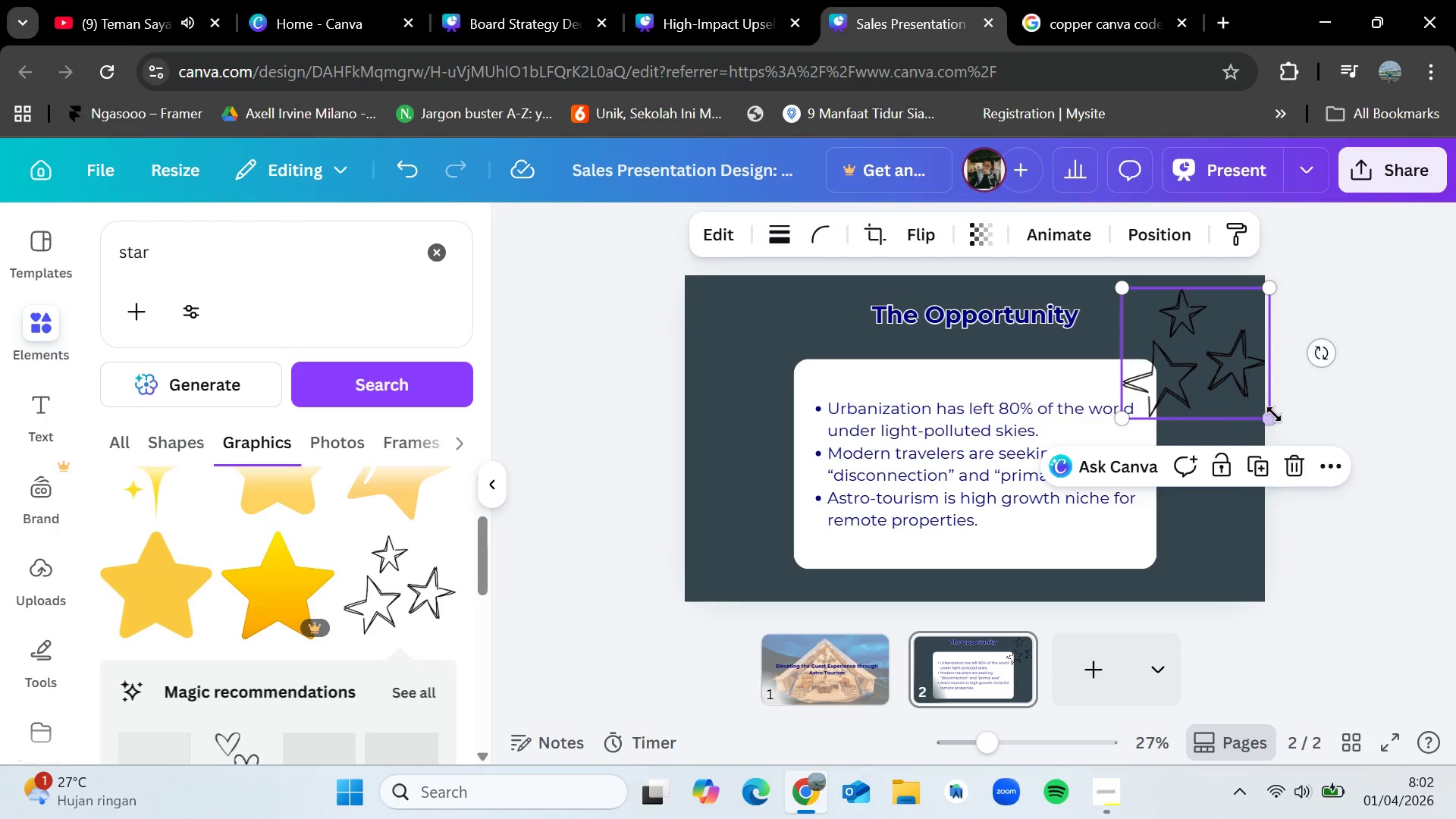 
left_click_drag(start_coordinate=[1271, 414], to_coordinate=[1236, 382])
 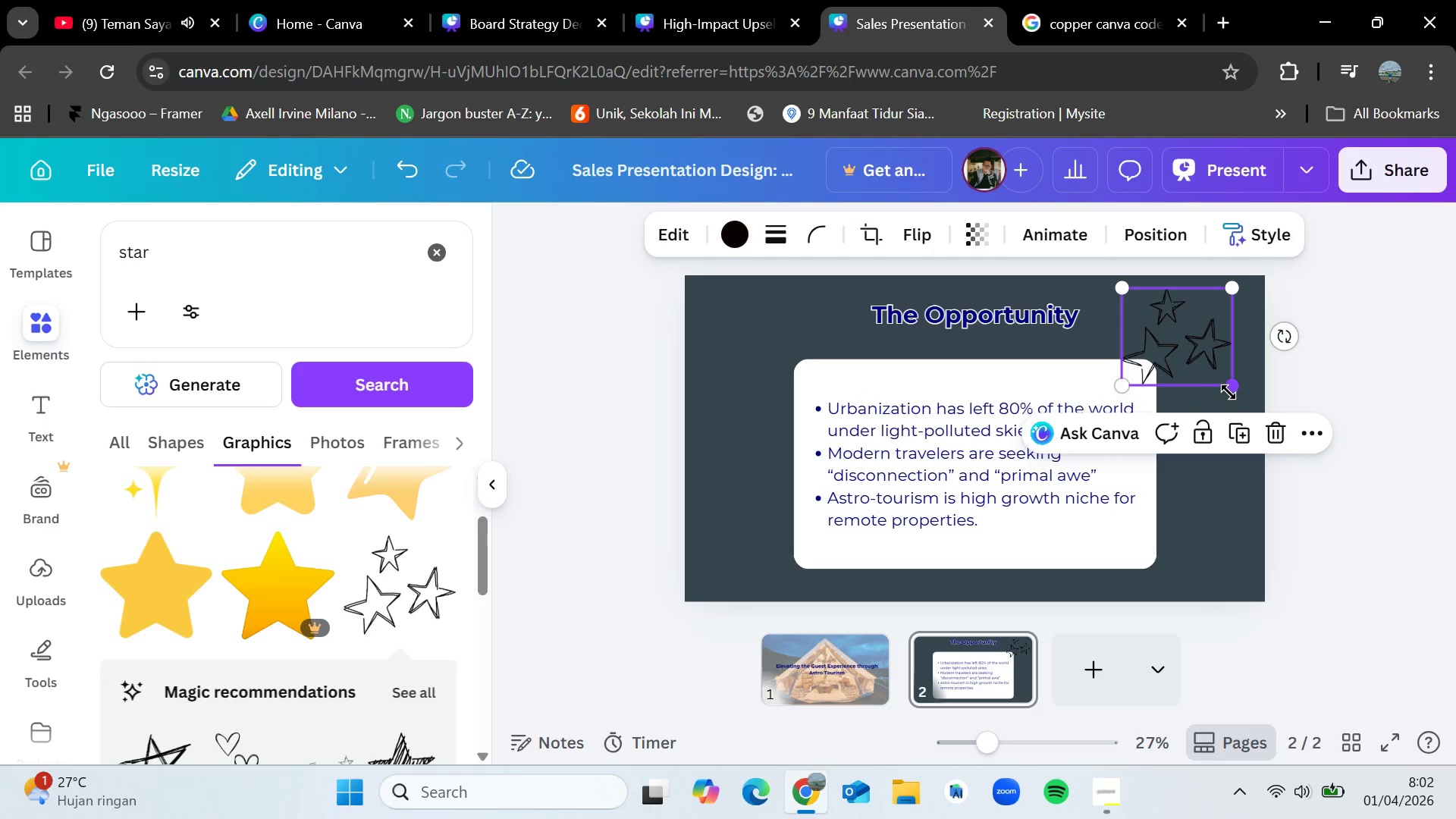 
left_click_drag(start_coordinate=[1229, 391], to_coordinate=[1191, 347])
 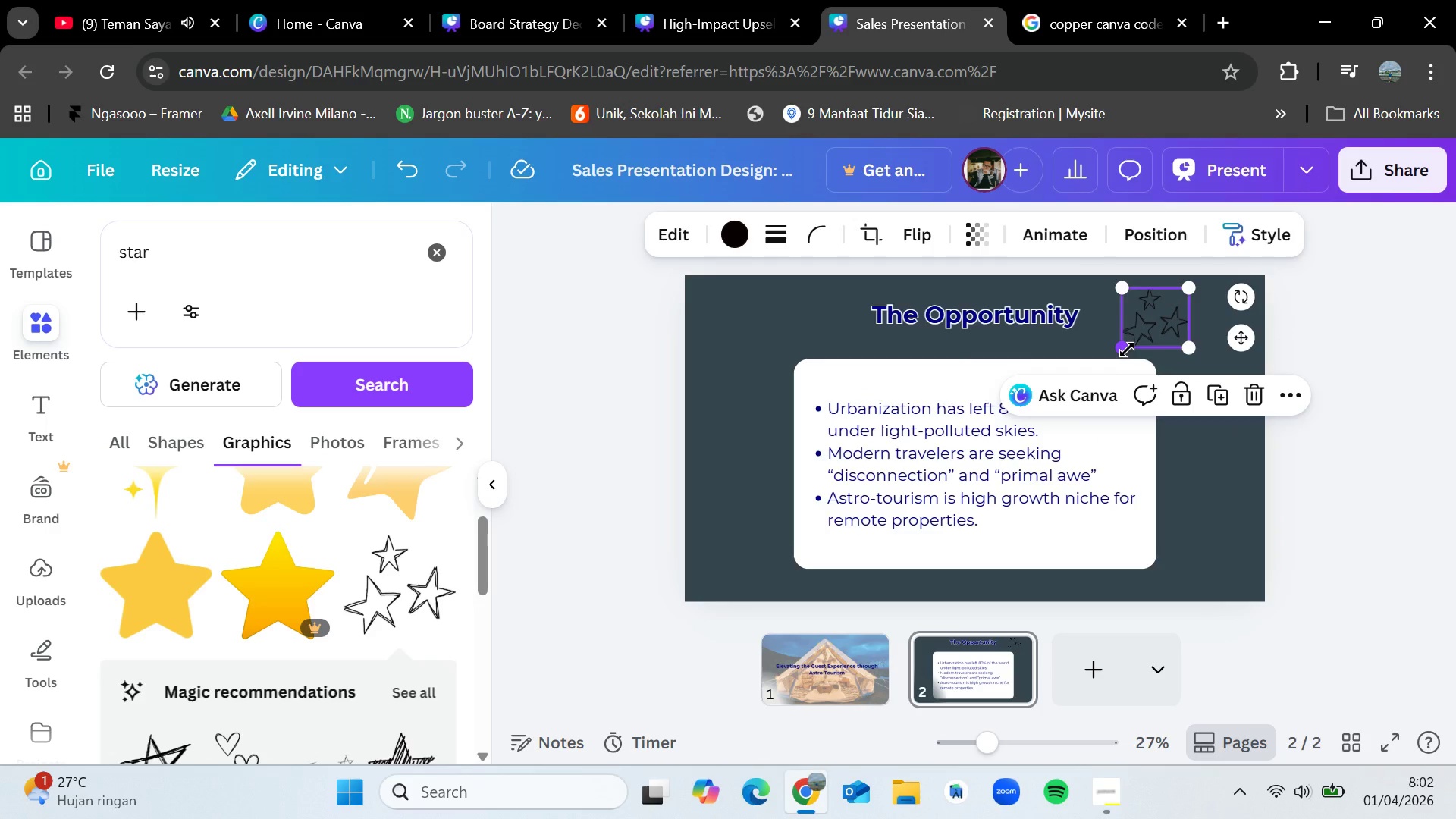 
left_click([1393, 398])
 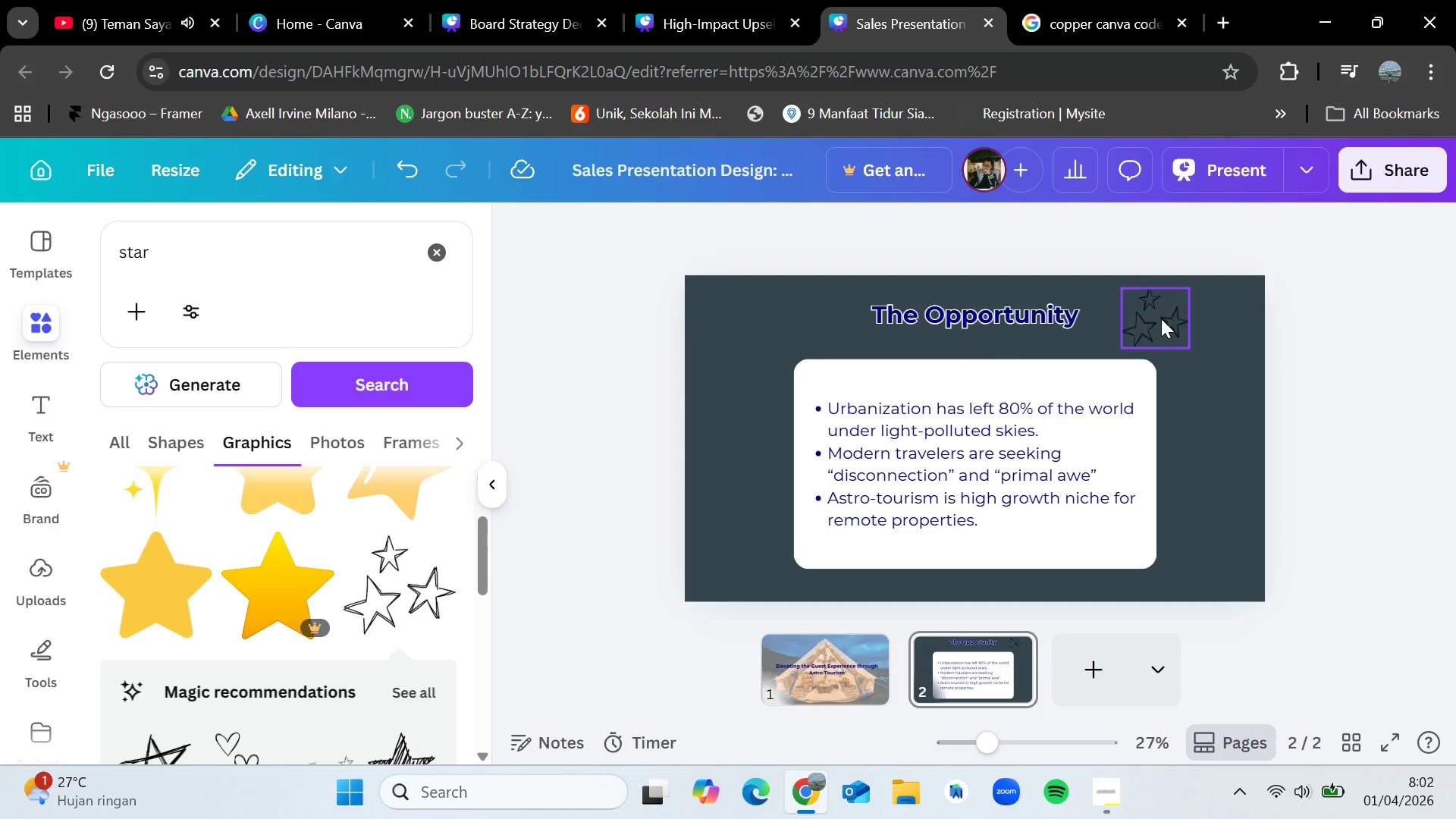 
left_click([1161, 318])
 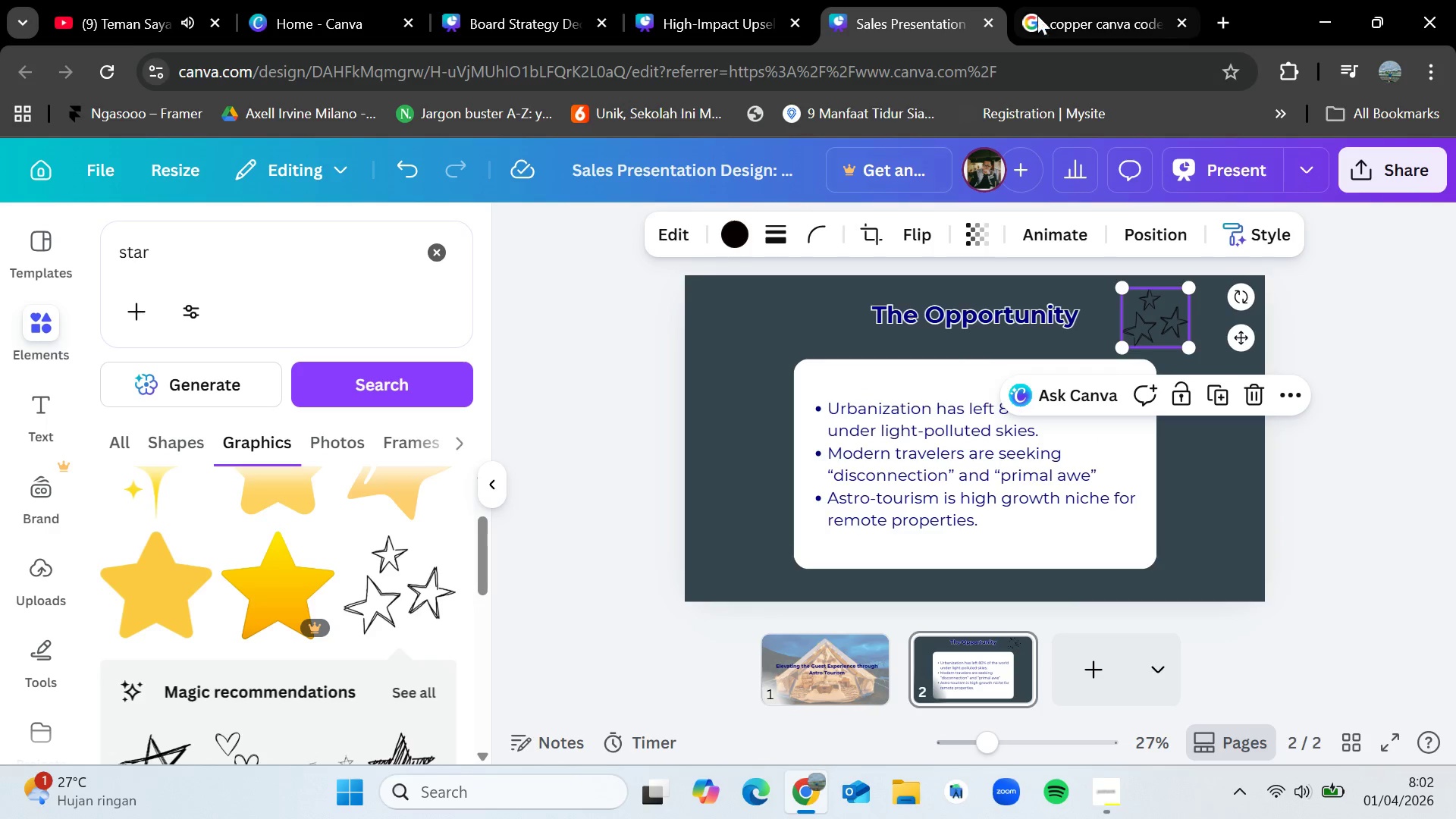 
left_click([1033, 0])
 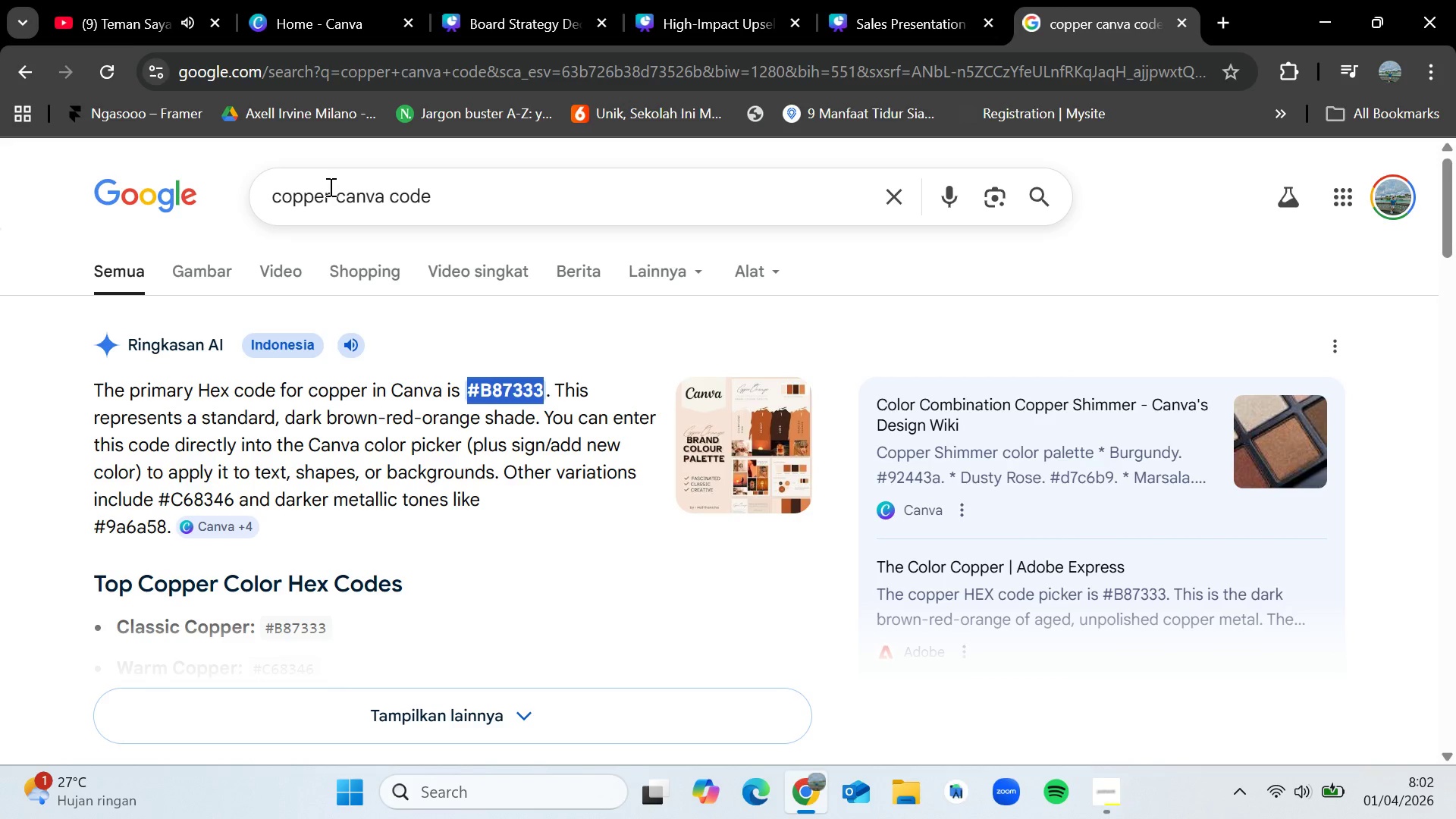 
left_click_drag(start_coordinate=[331, 193], to_coordinate=[222, 201])
 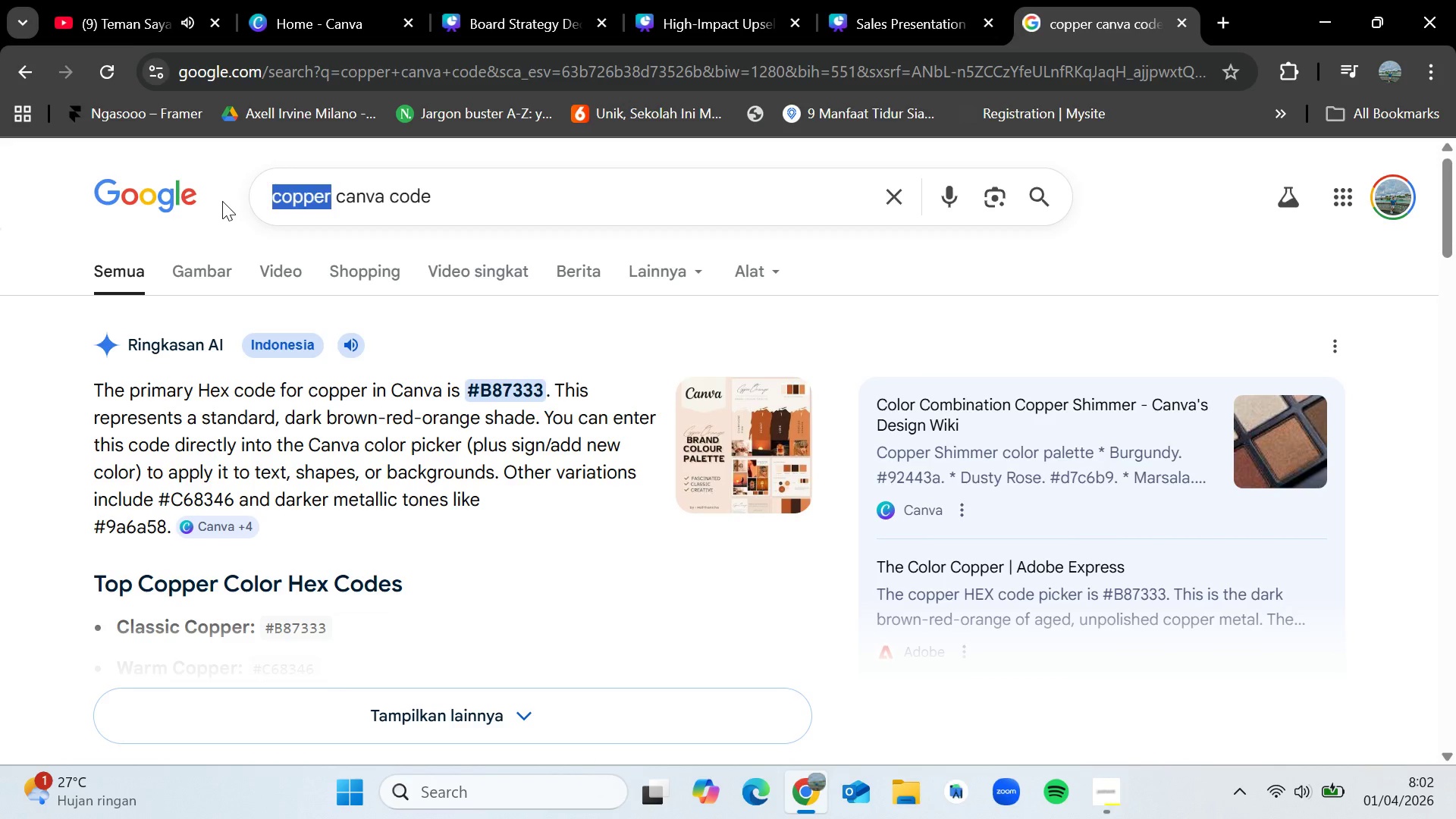 
key(Backspace)
type(gold)
 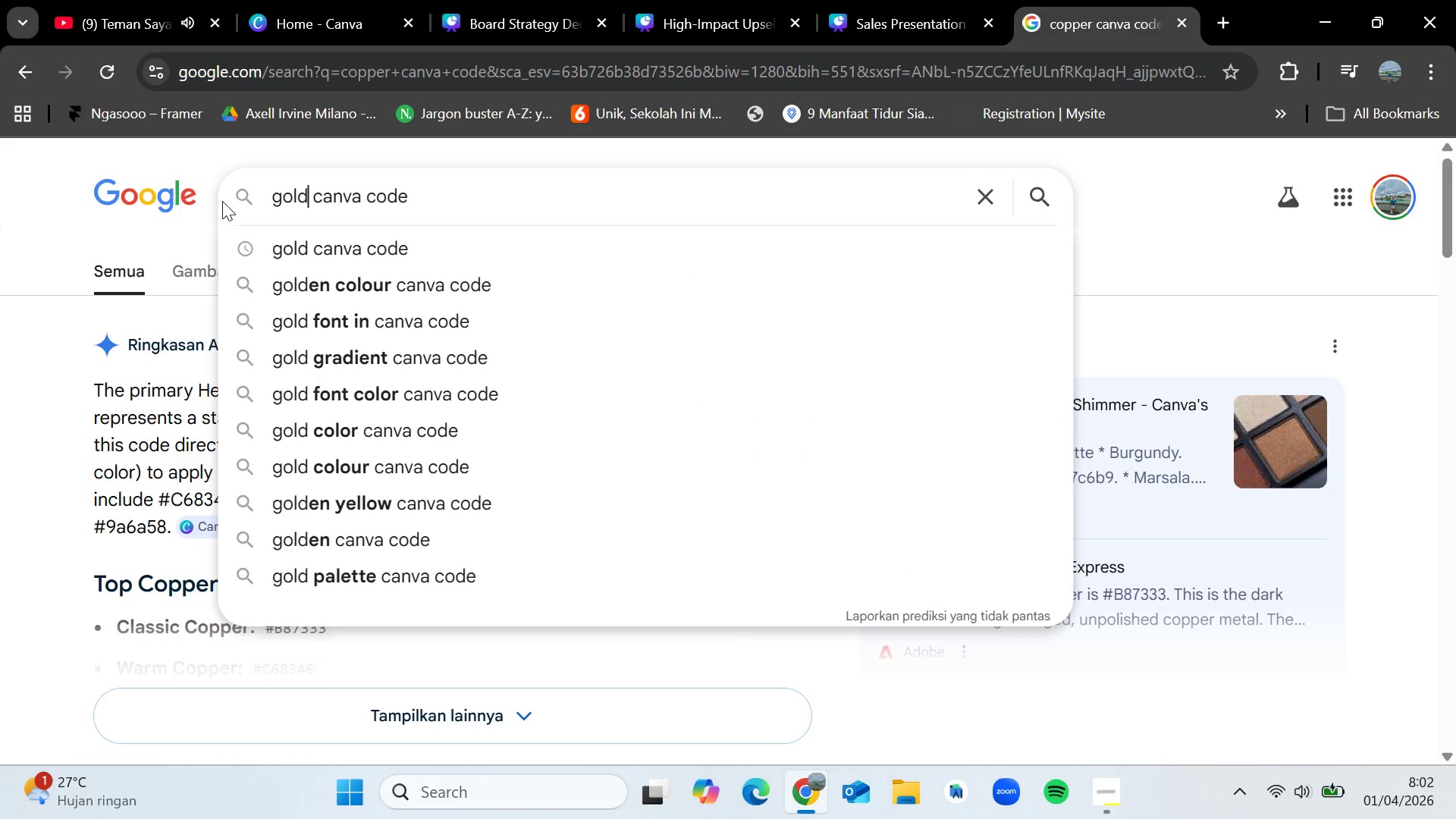 
key(Enter)
 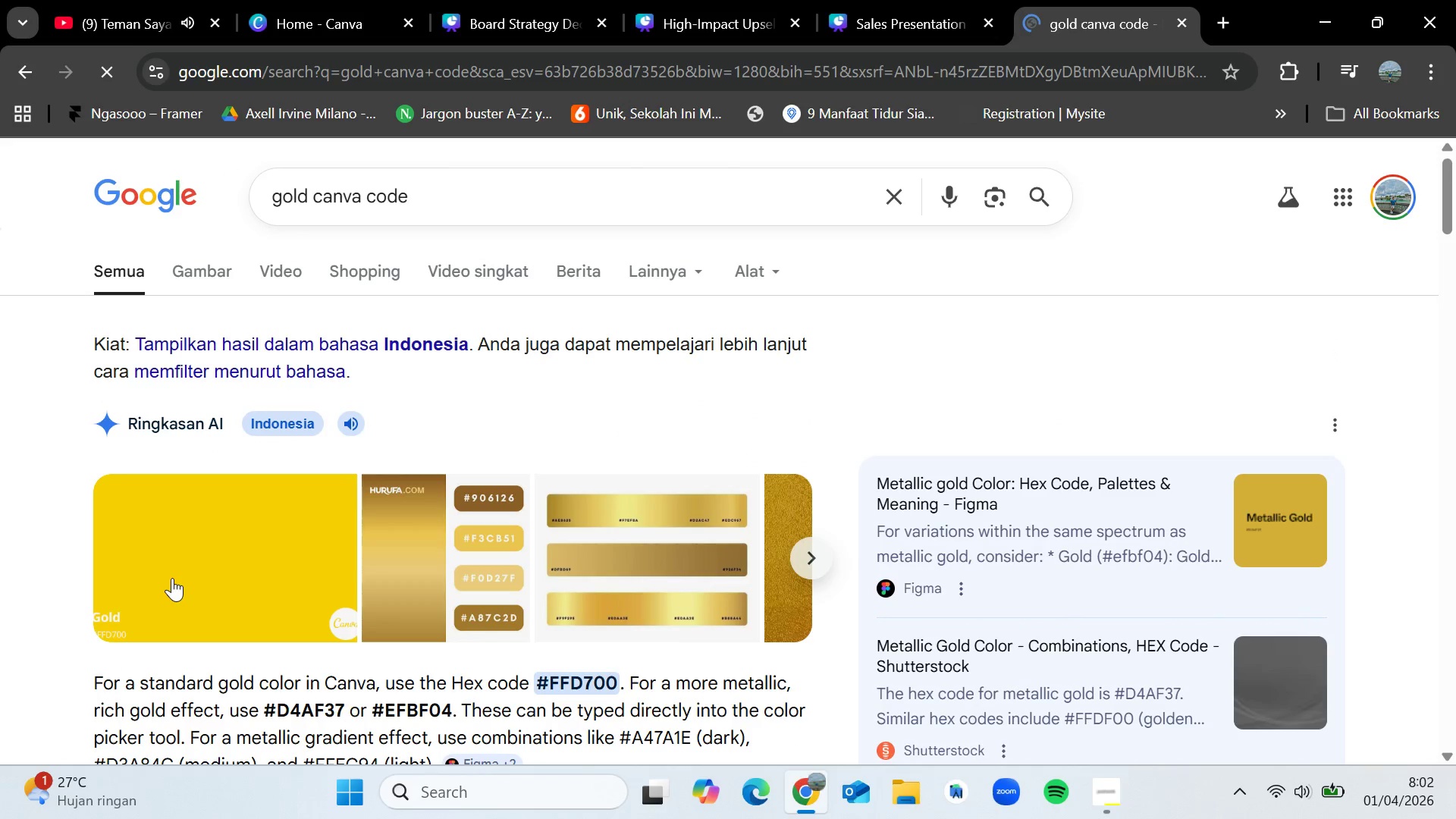 
scroll: coordinate [172, 578], scroll_direction: down, amount: 1.0
 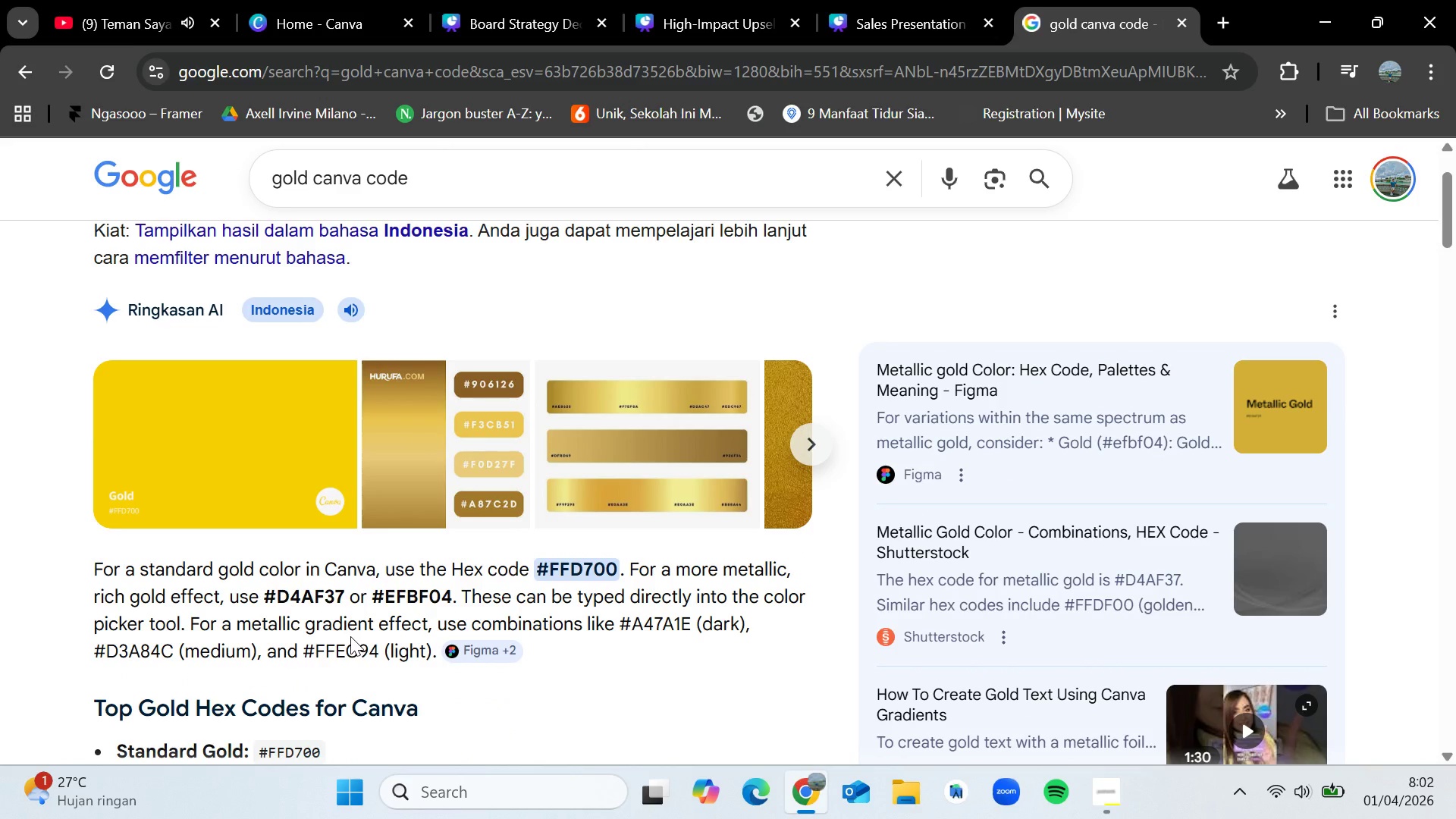 
wait(5.42)
 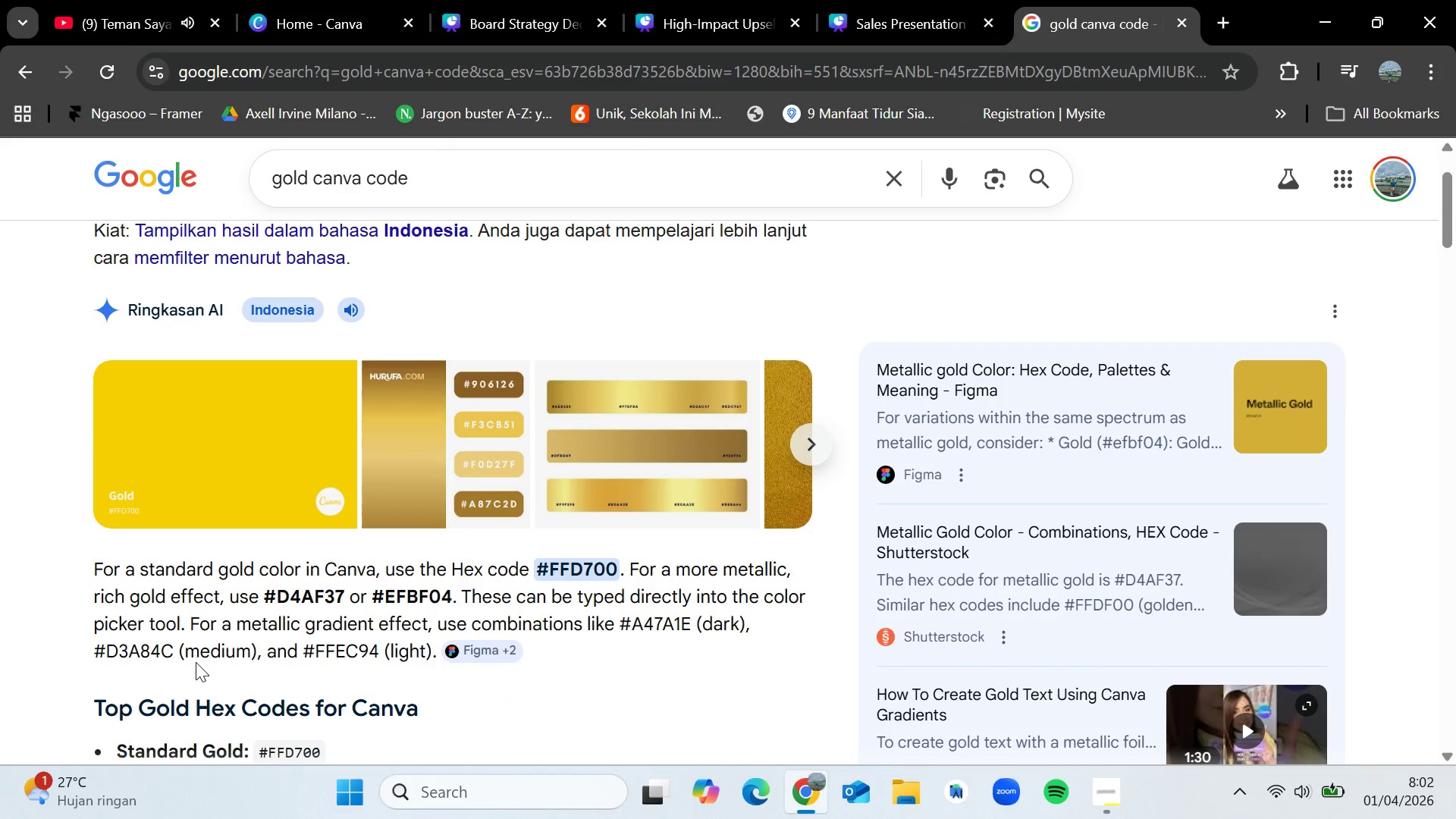 
left_click_drag(start_coordinate=[266, 597], to_coordinate=[341, 594])
 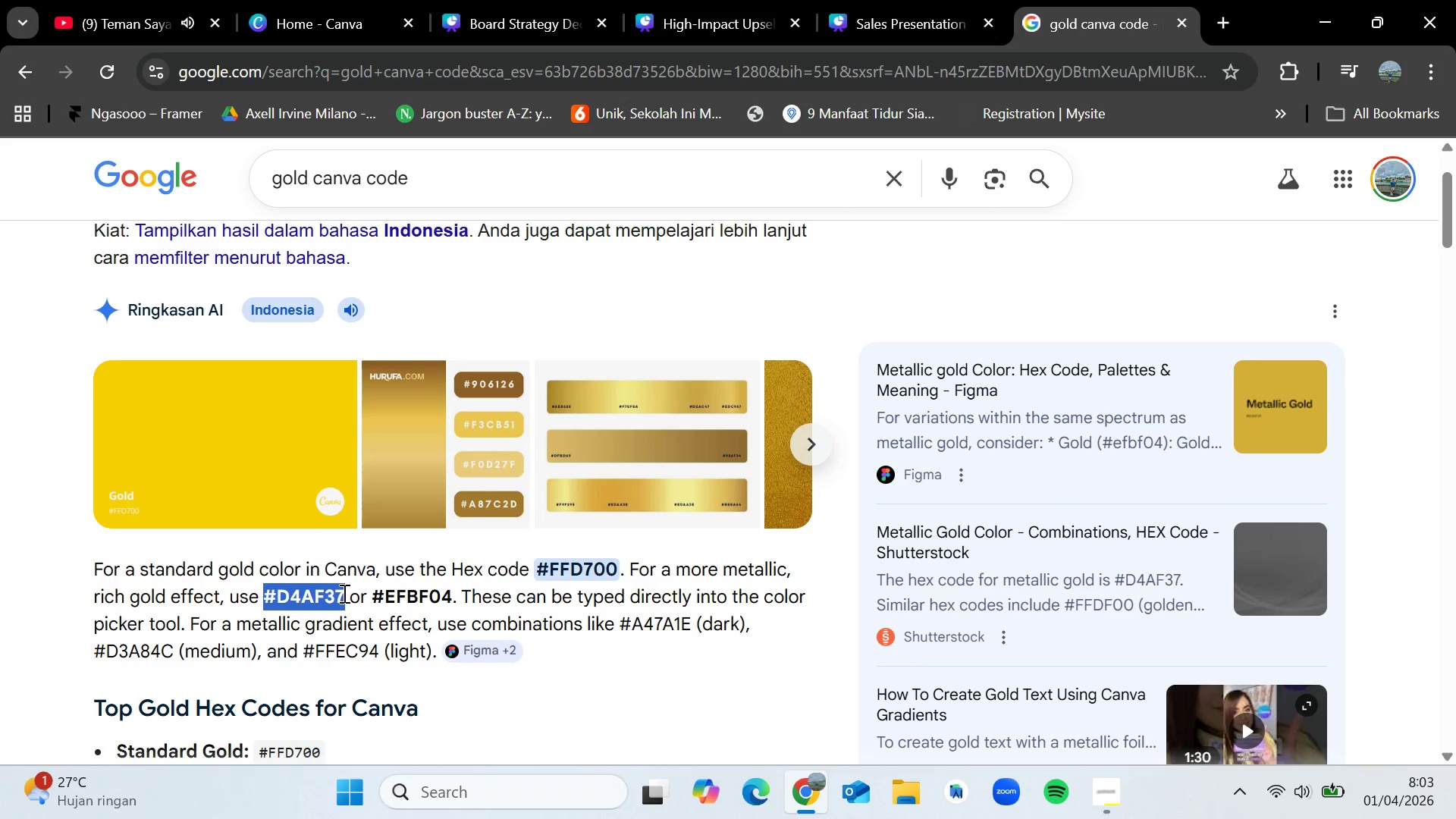 
key(Control+C)
 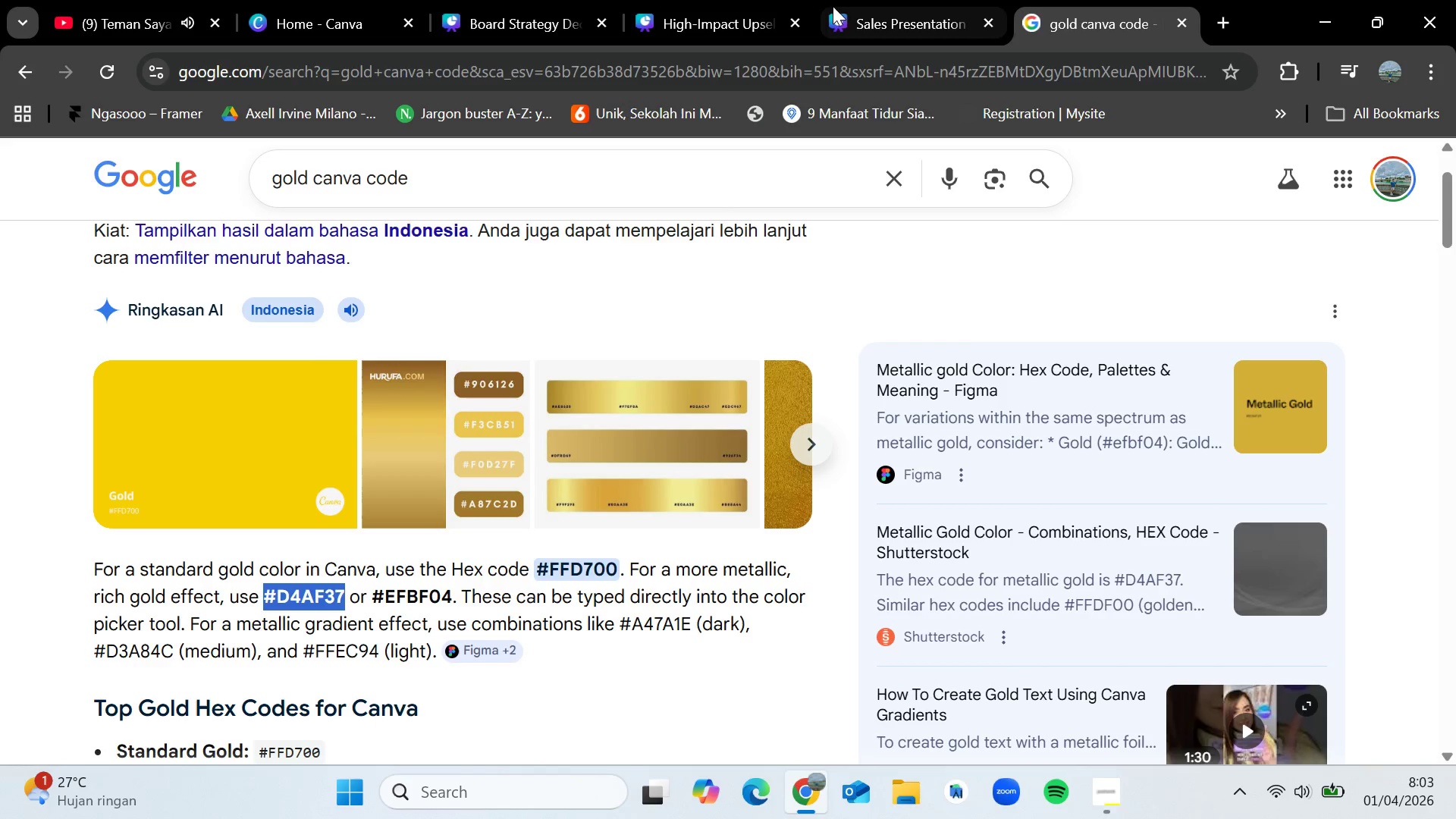 
left_click([864, 0])
 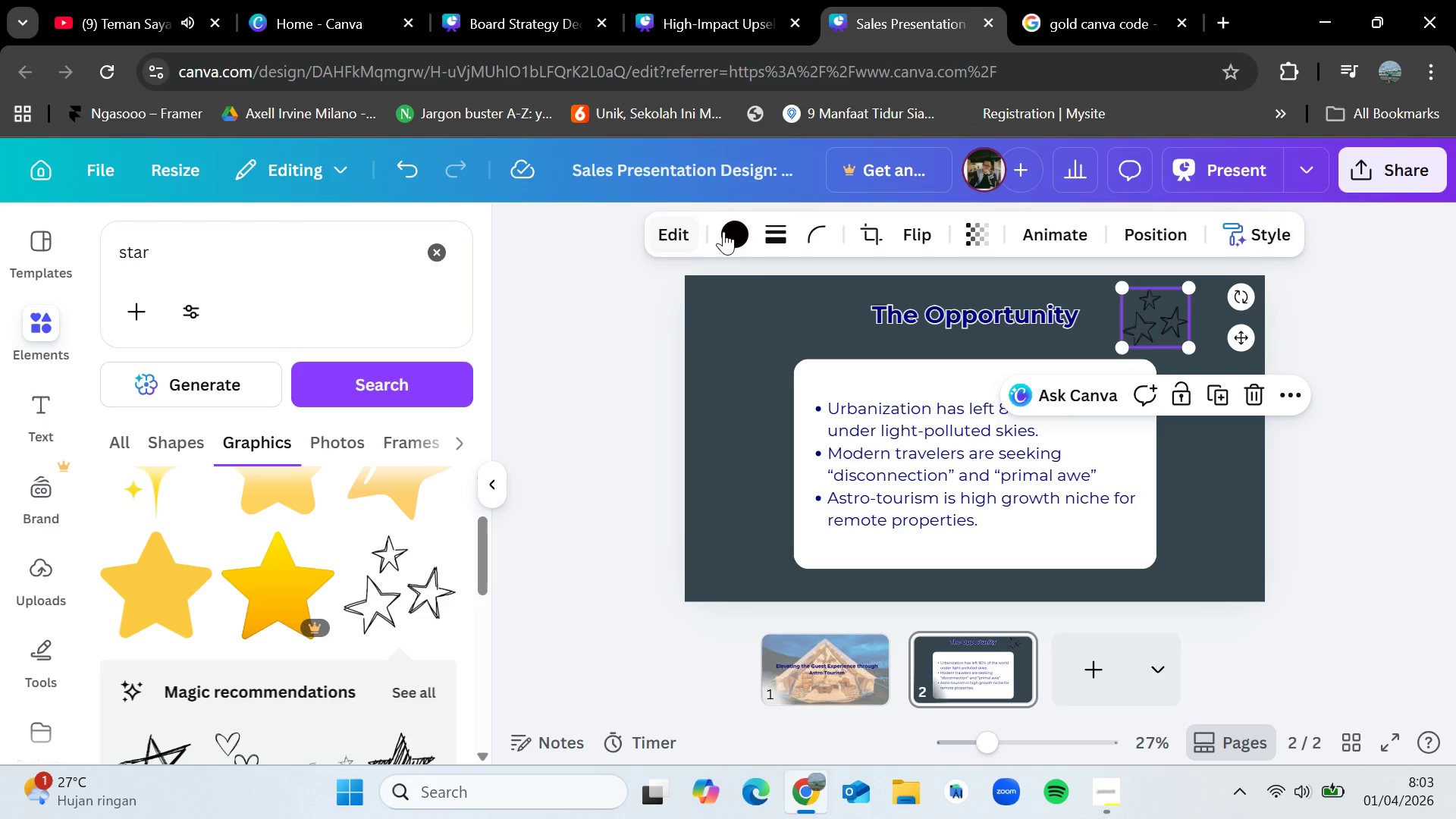 
left_click([733, 234])
 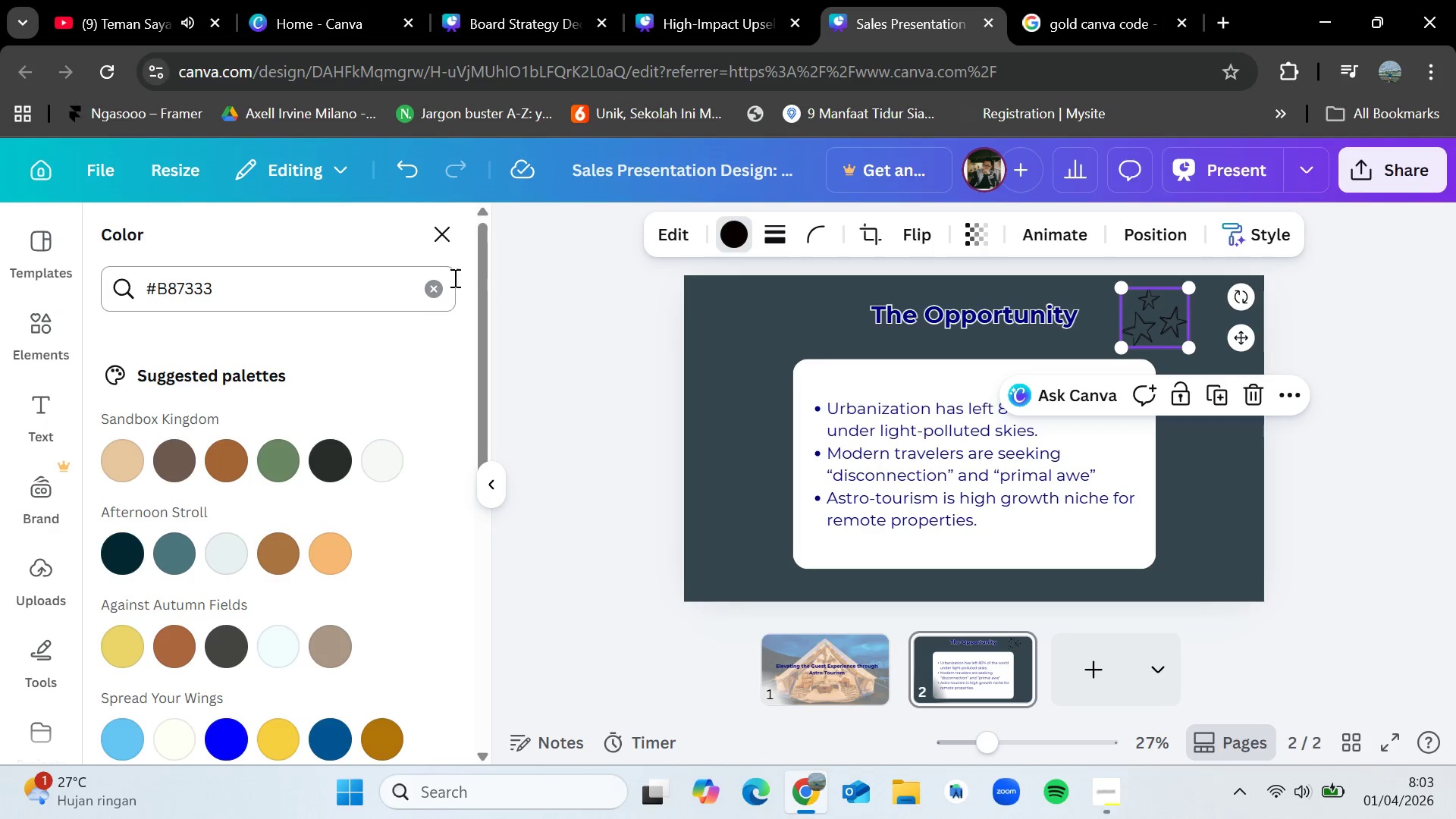 
left_click([439, 282])
 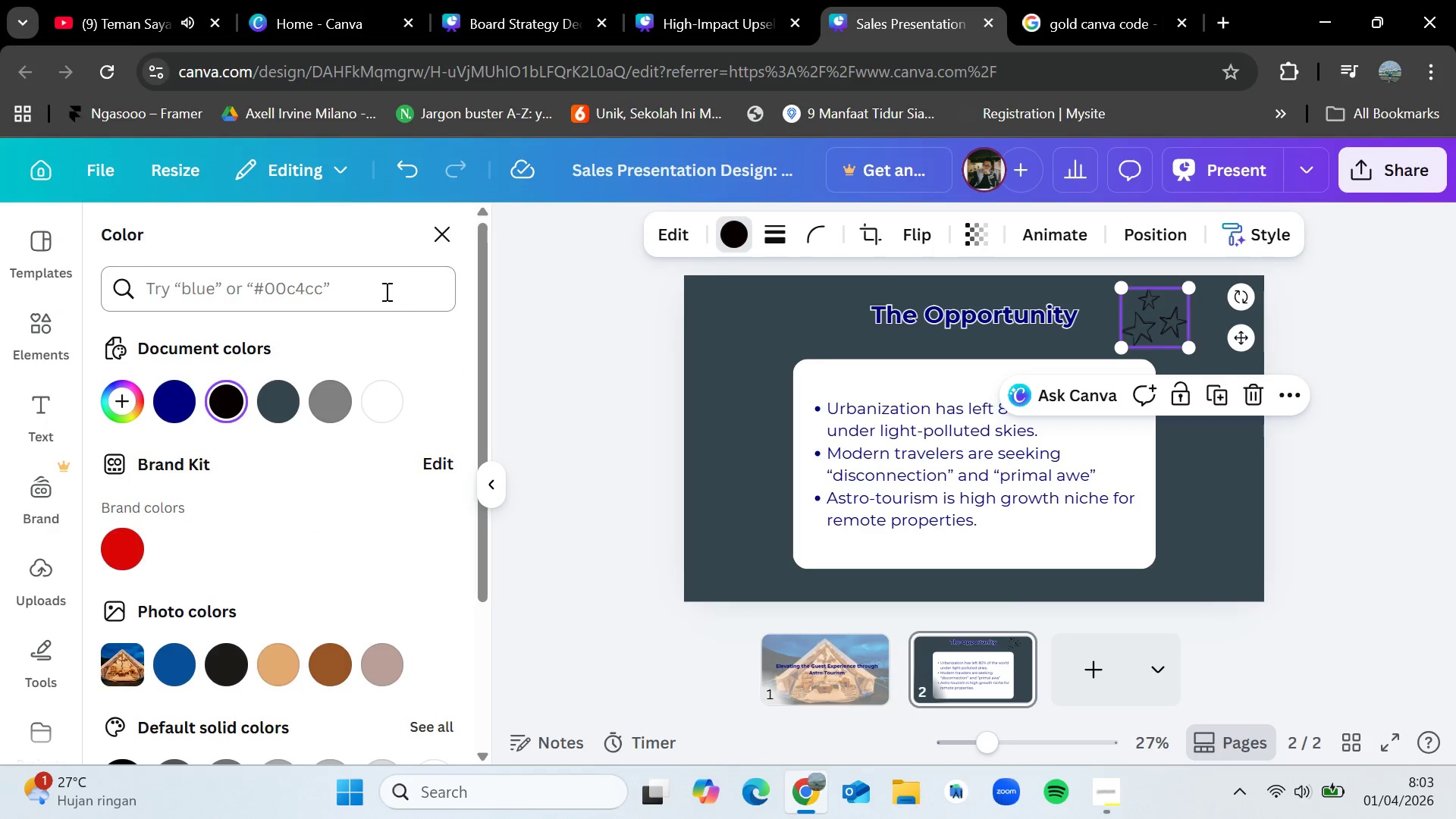 
left_click([375, 293])
 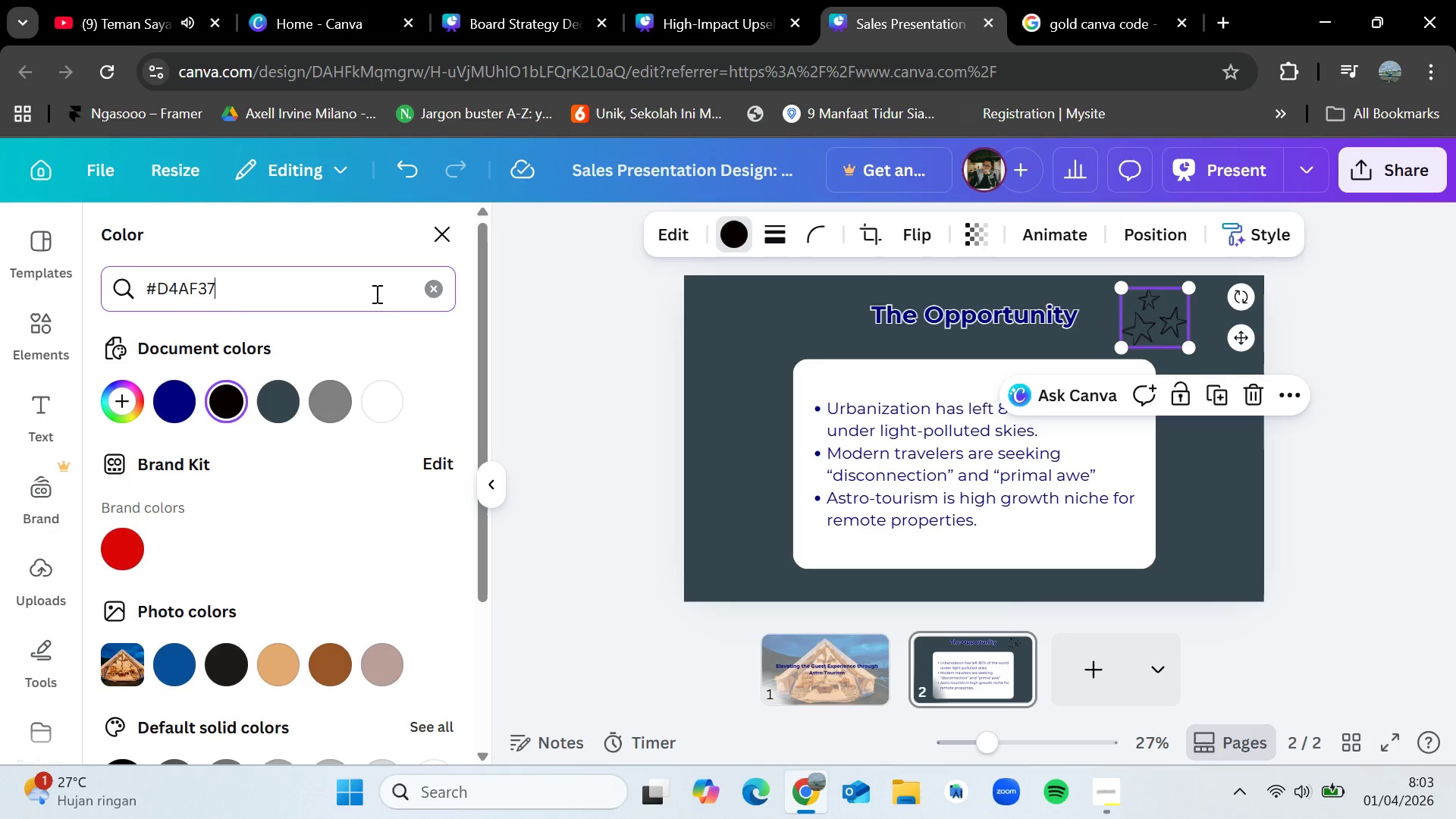 
key(Control+V)
 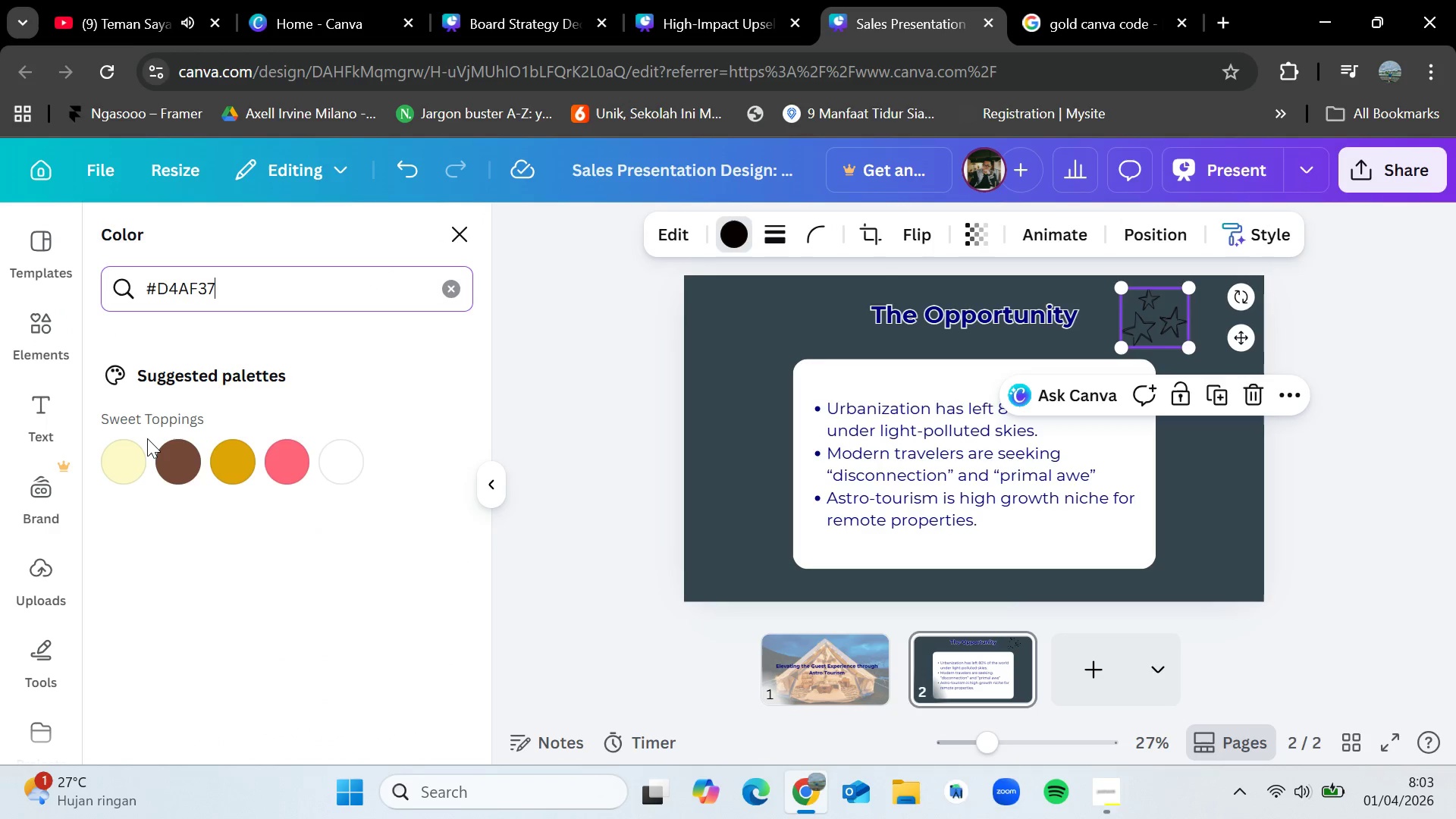 
mouse_move([157, 430])
 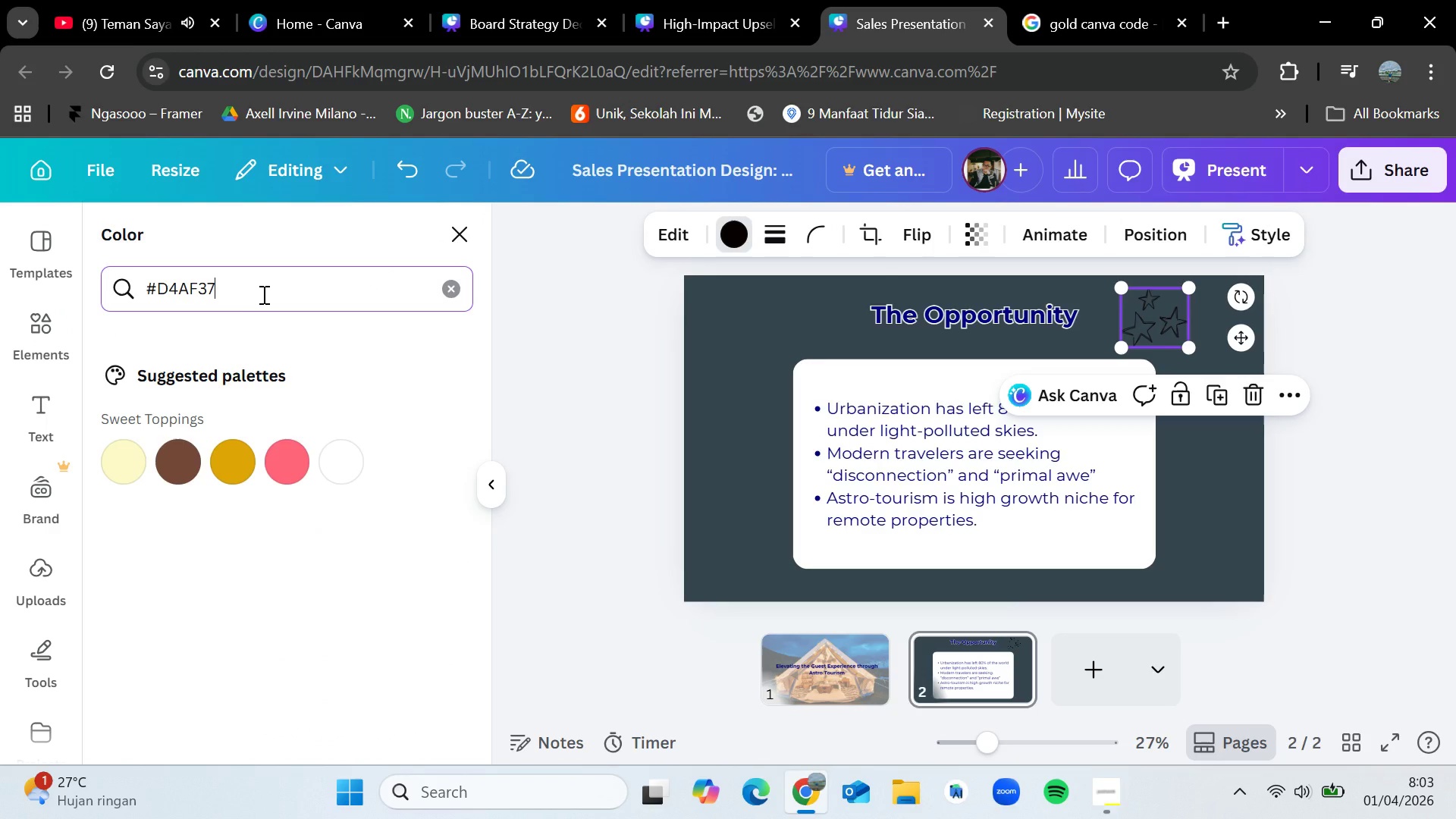 
left_click([262, 294])
 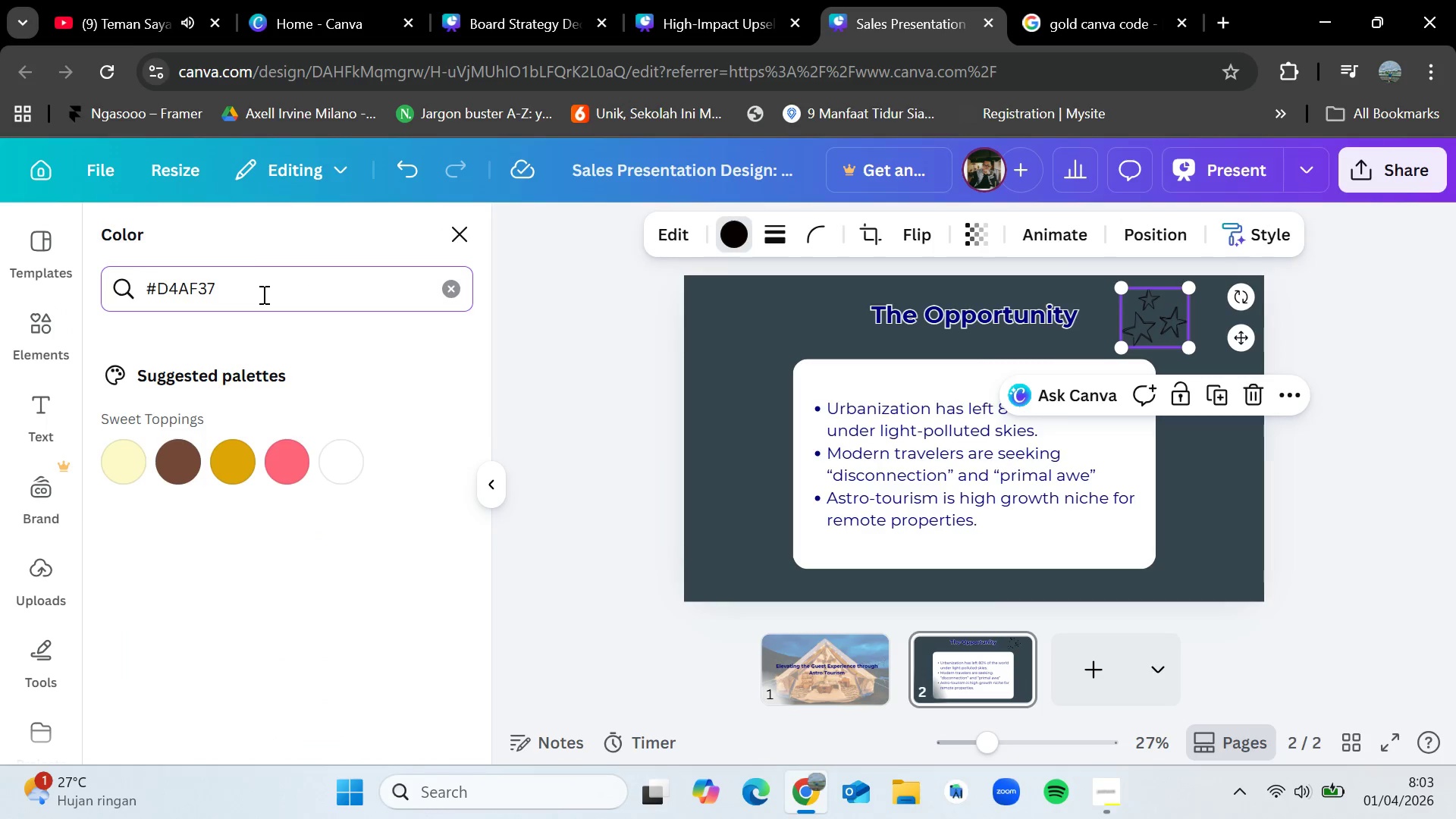 
key(Enter)
 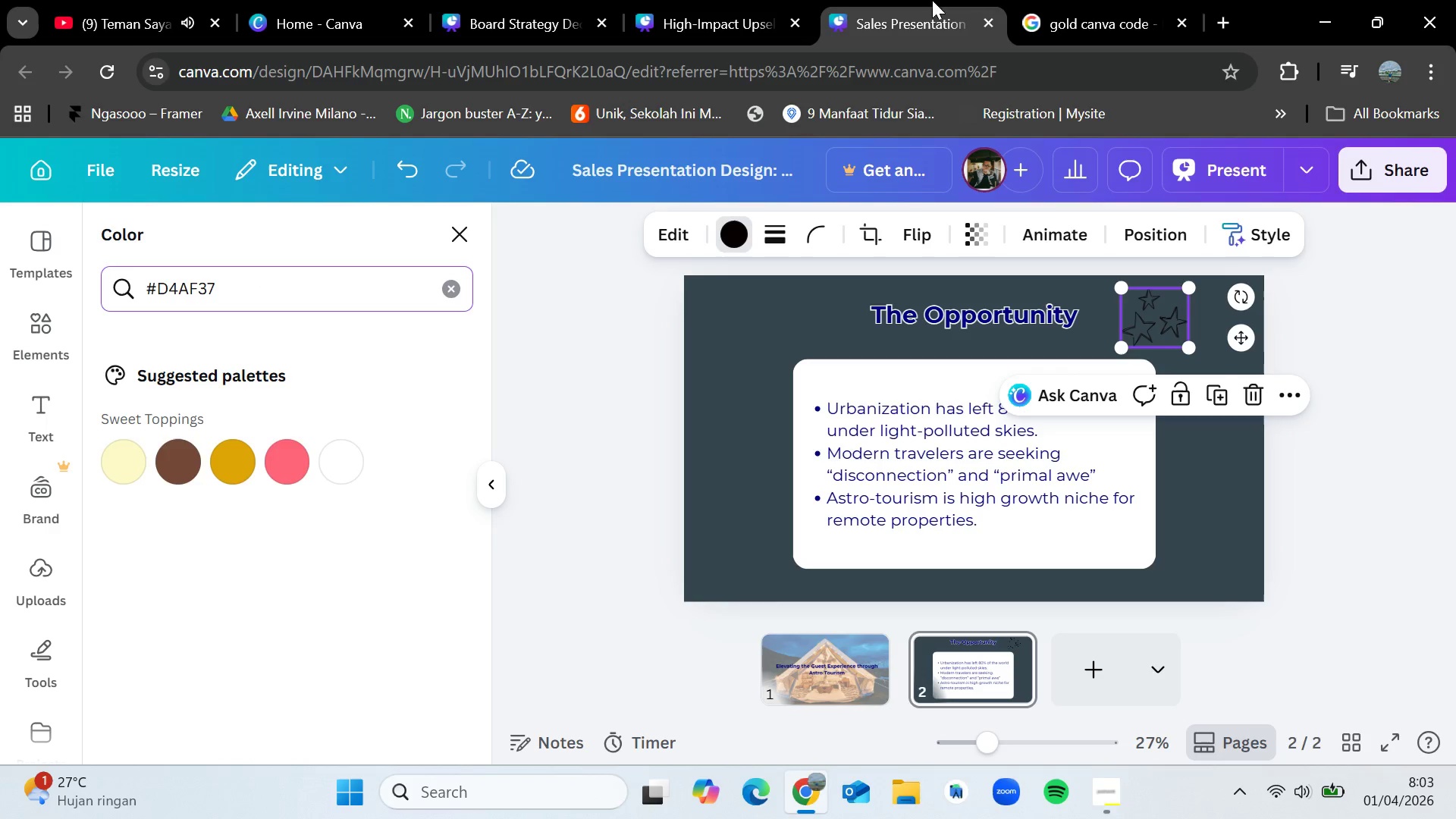 
left_click([1079, 0])
 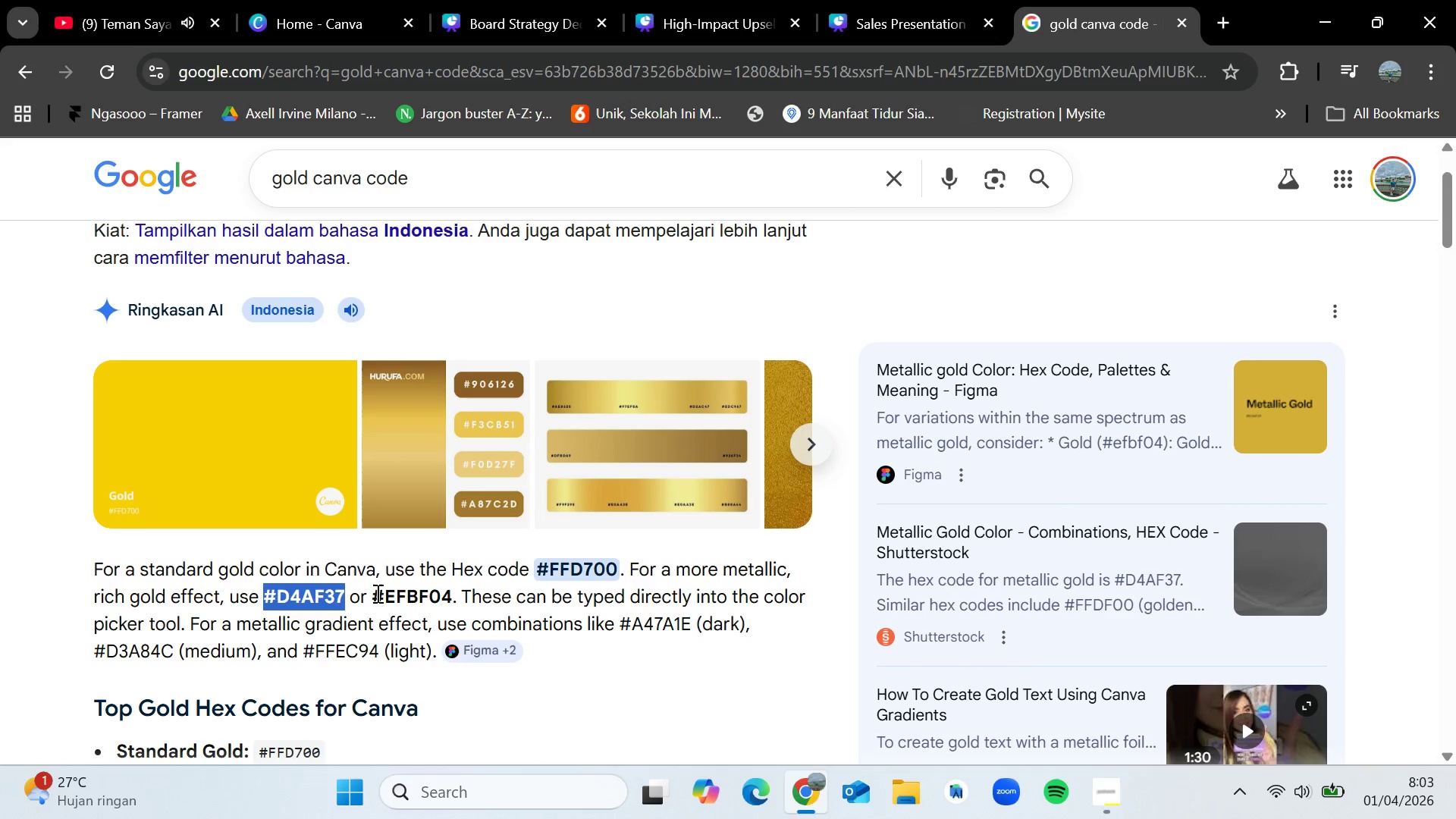 
left_click_drag(start_coordinate=[374, 593], to_coordinate=[452, 591])
 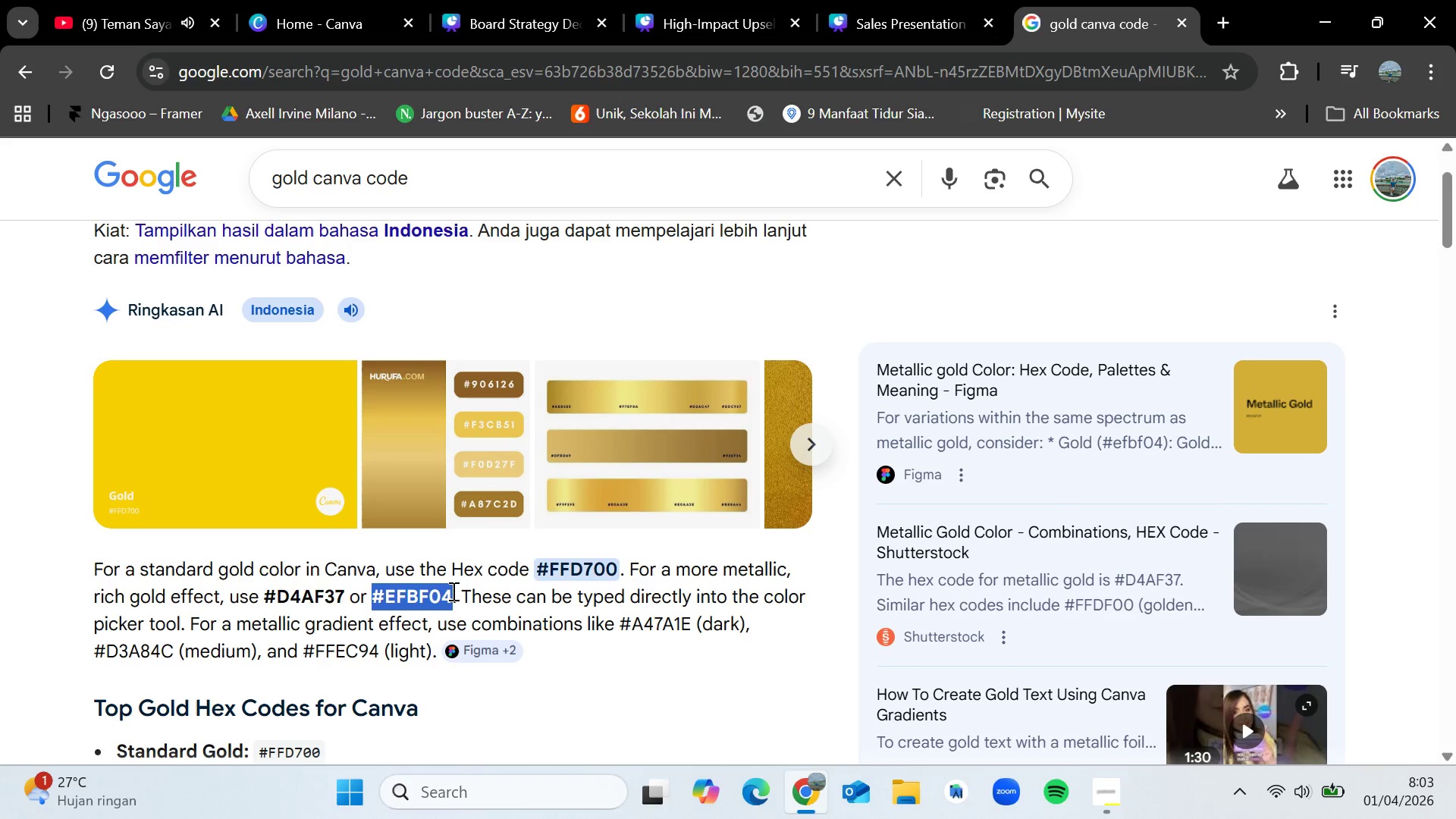 
key(Control+C)
 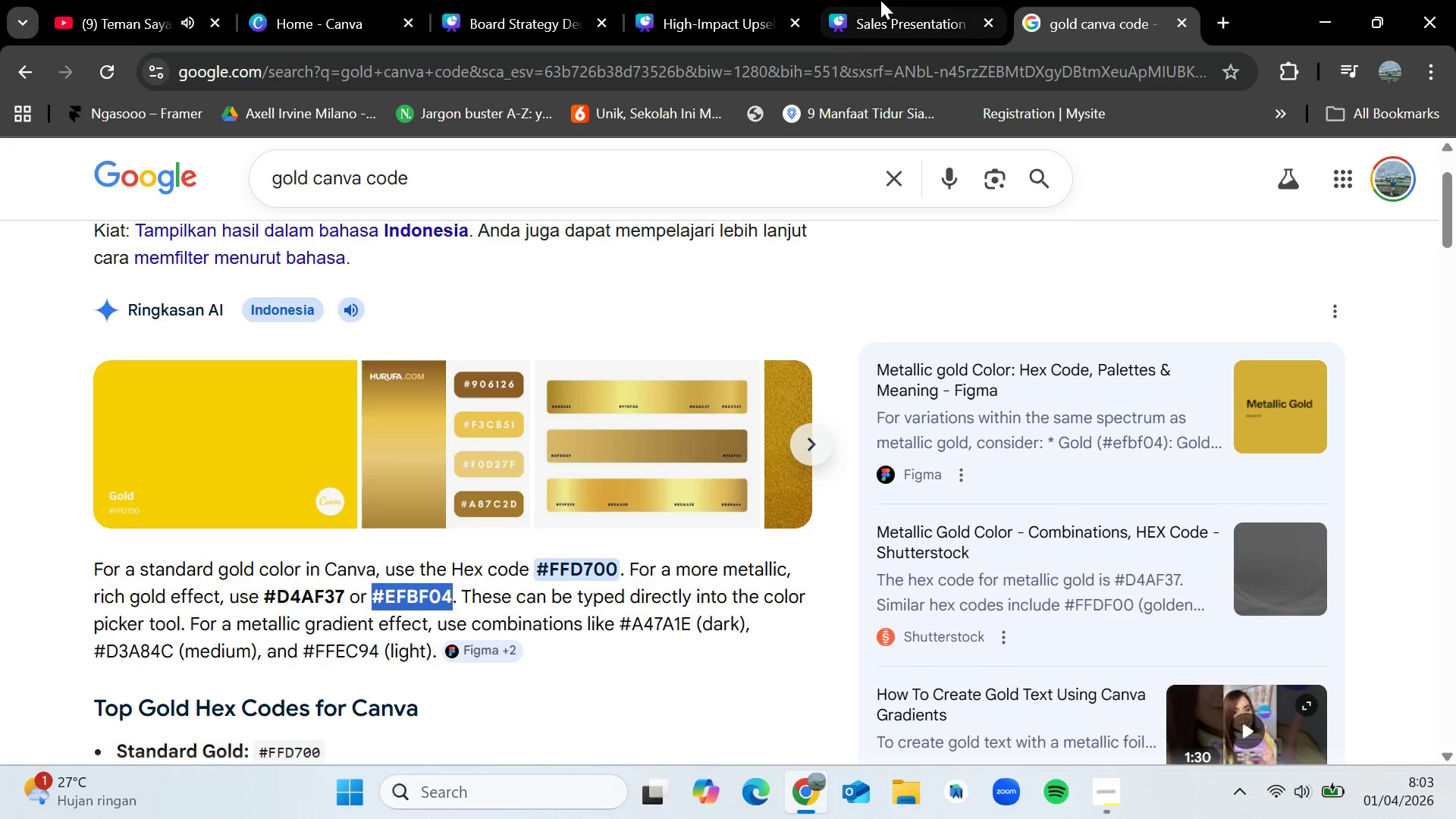 
left_click([881, 0])
 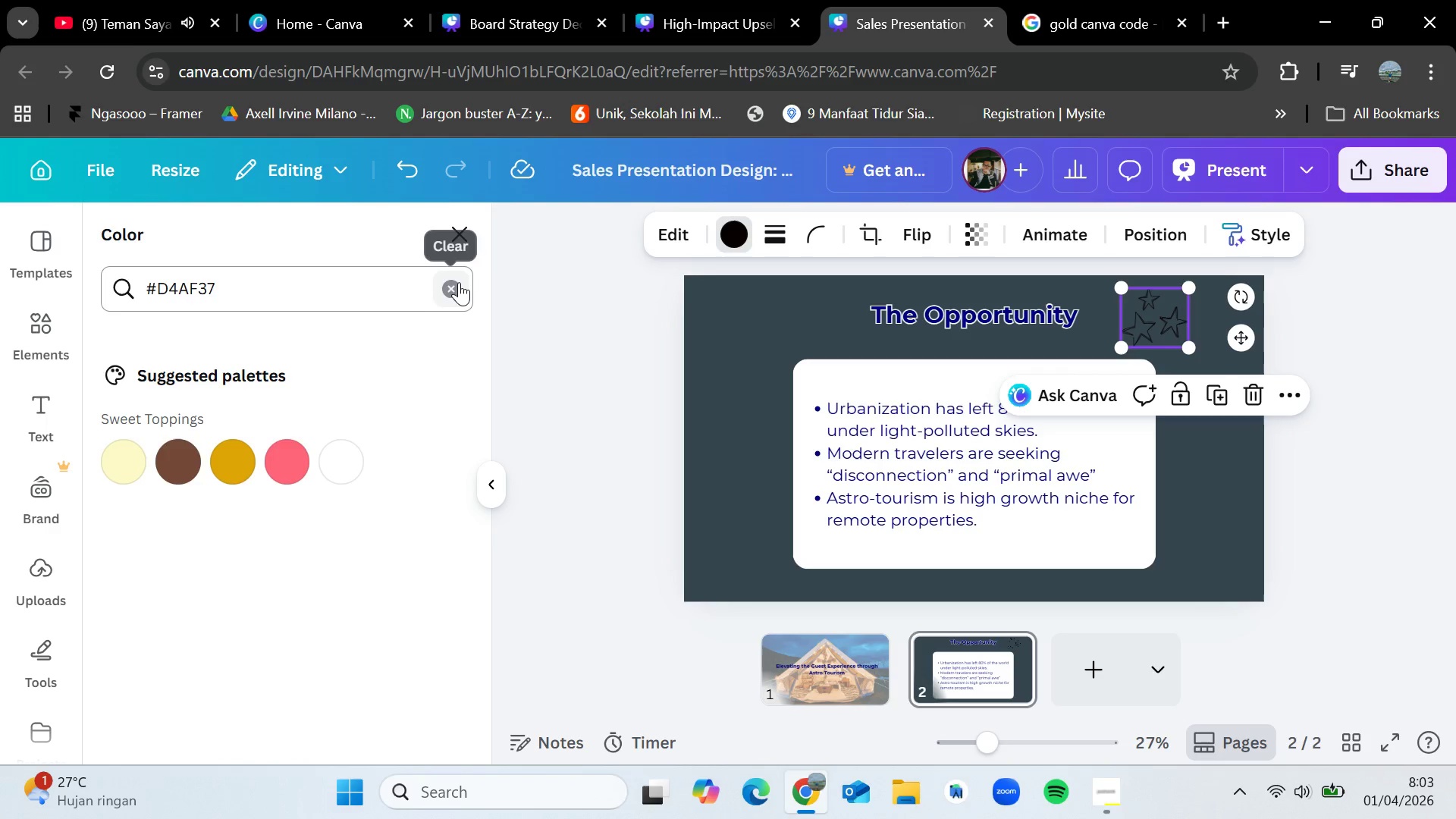 
double_click([406, 297])
 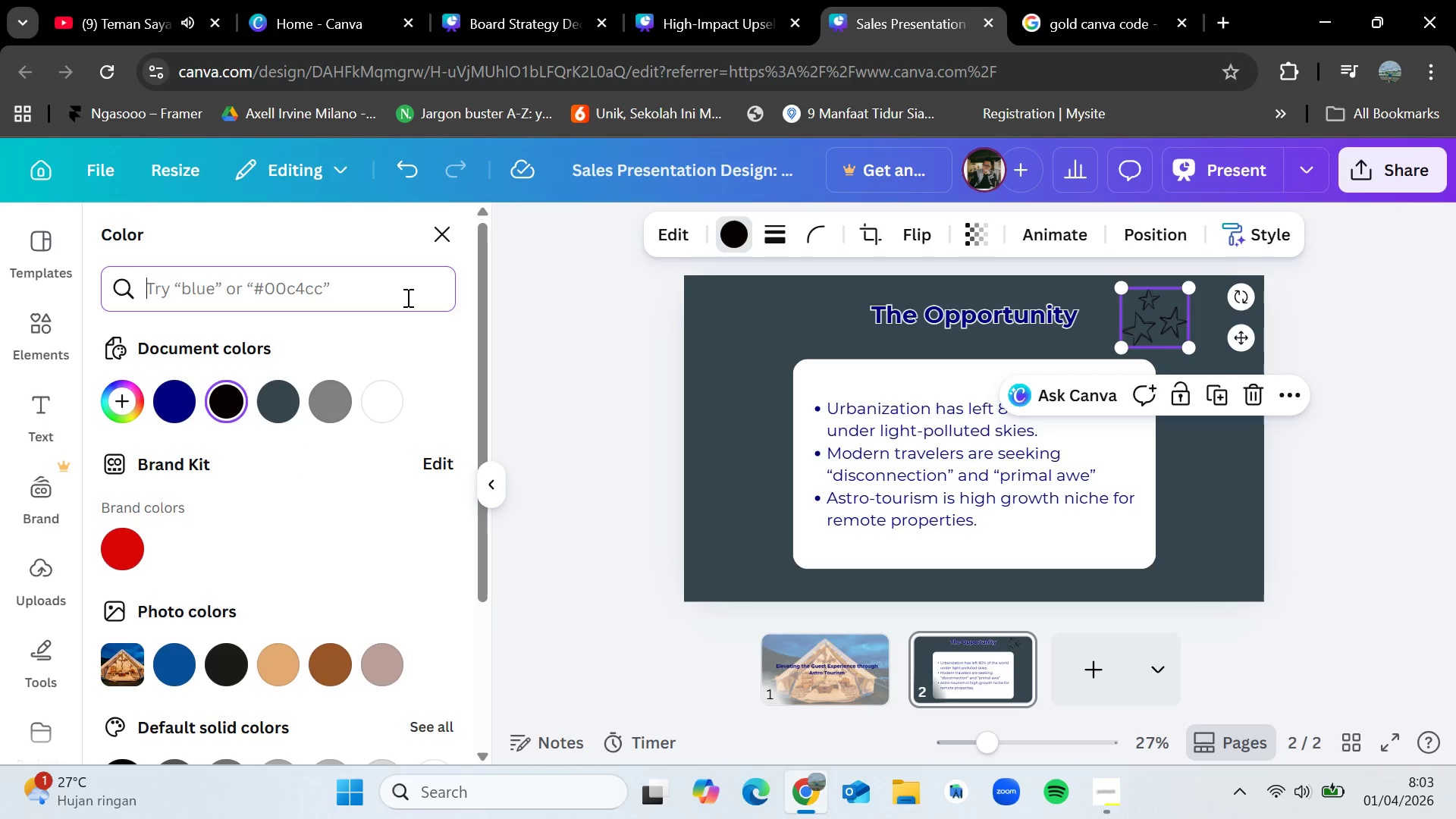 
key(Control+V)
 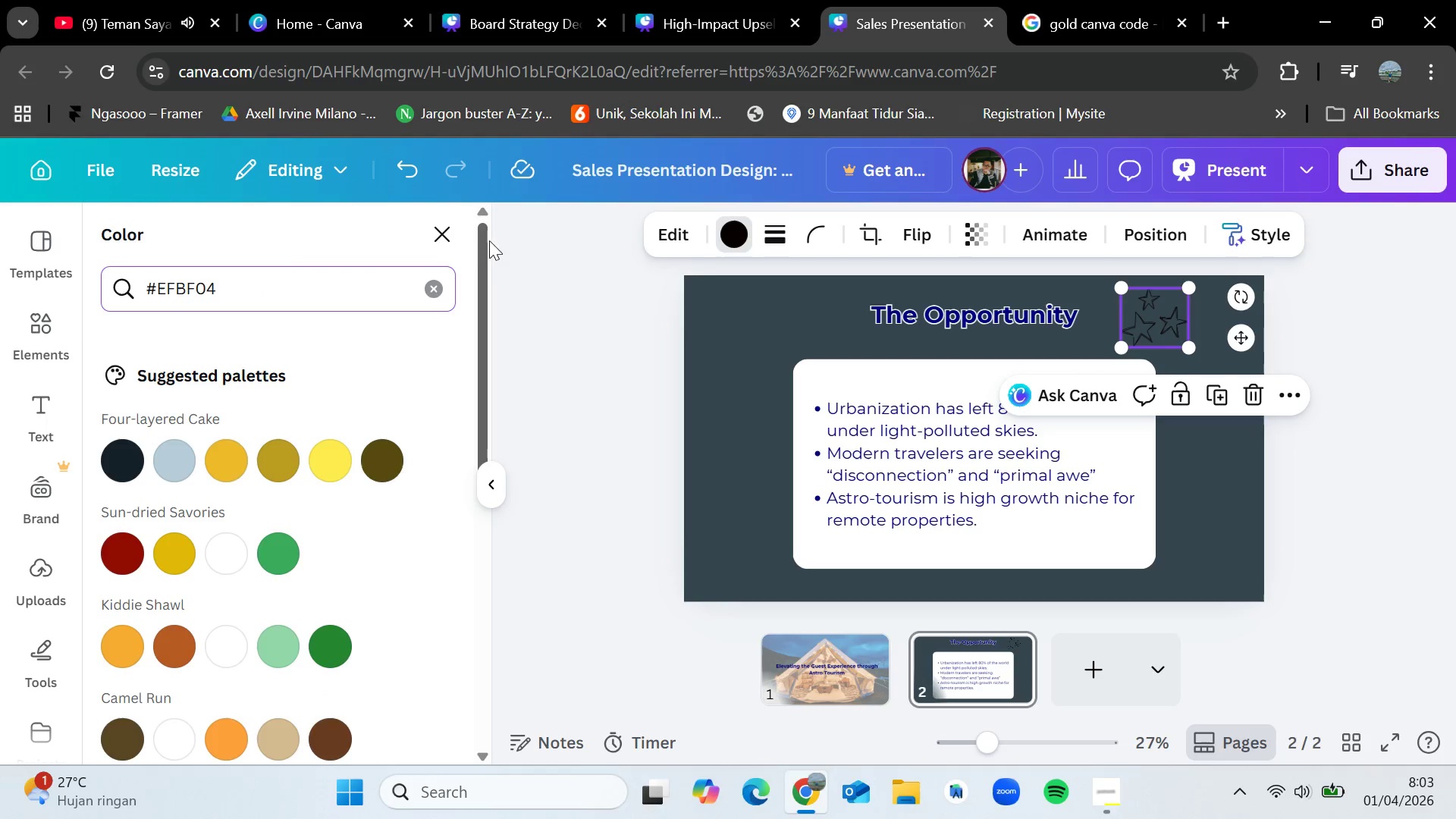 
left_click([432, 290])
 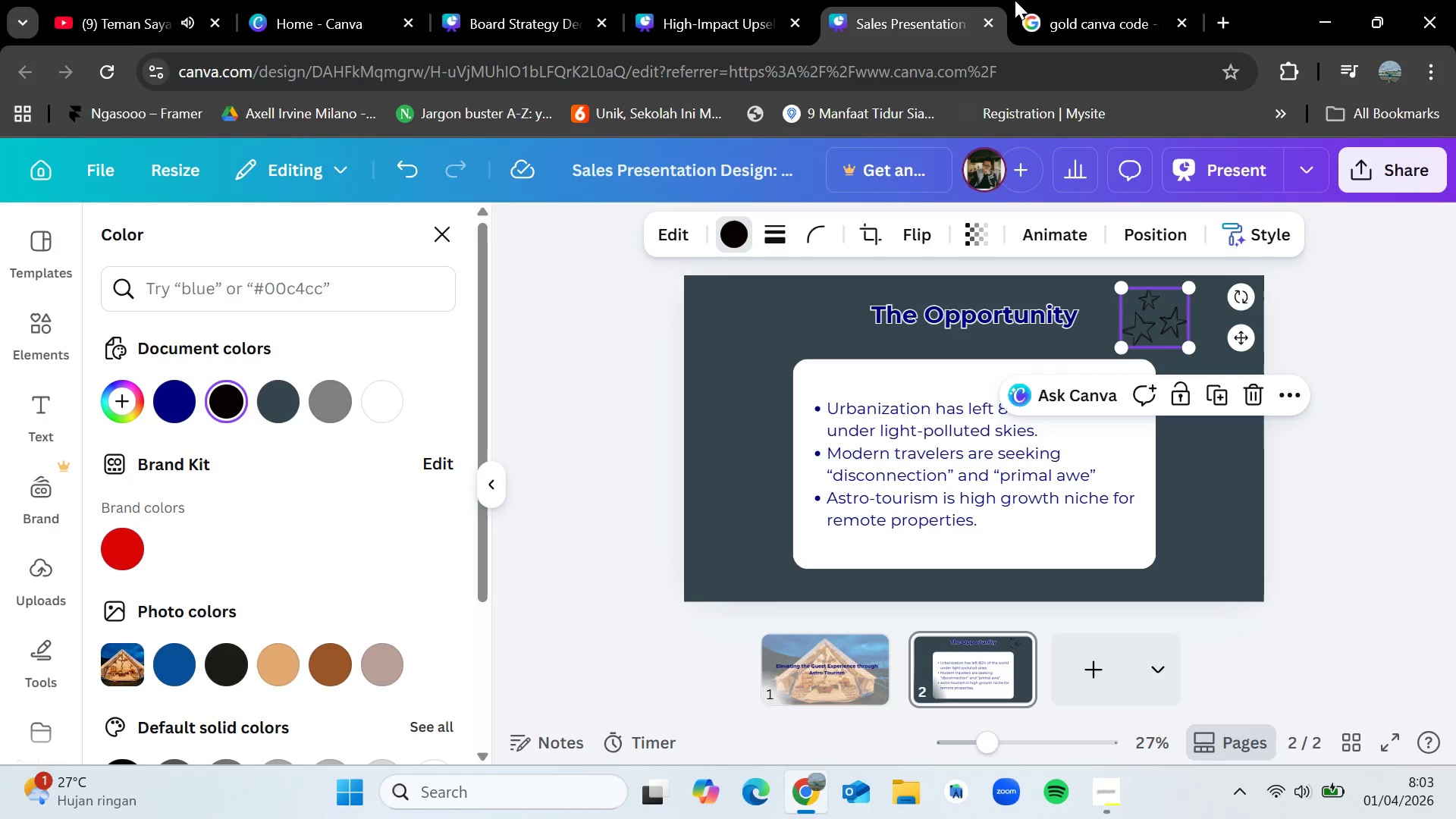 
left_click([1112, 0])
 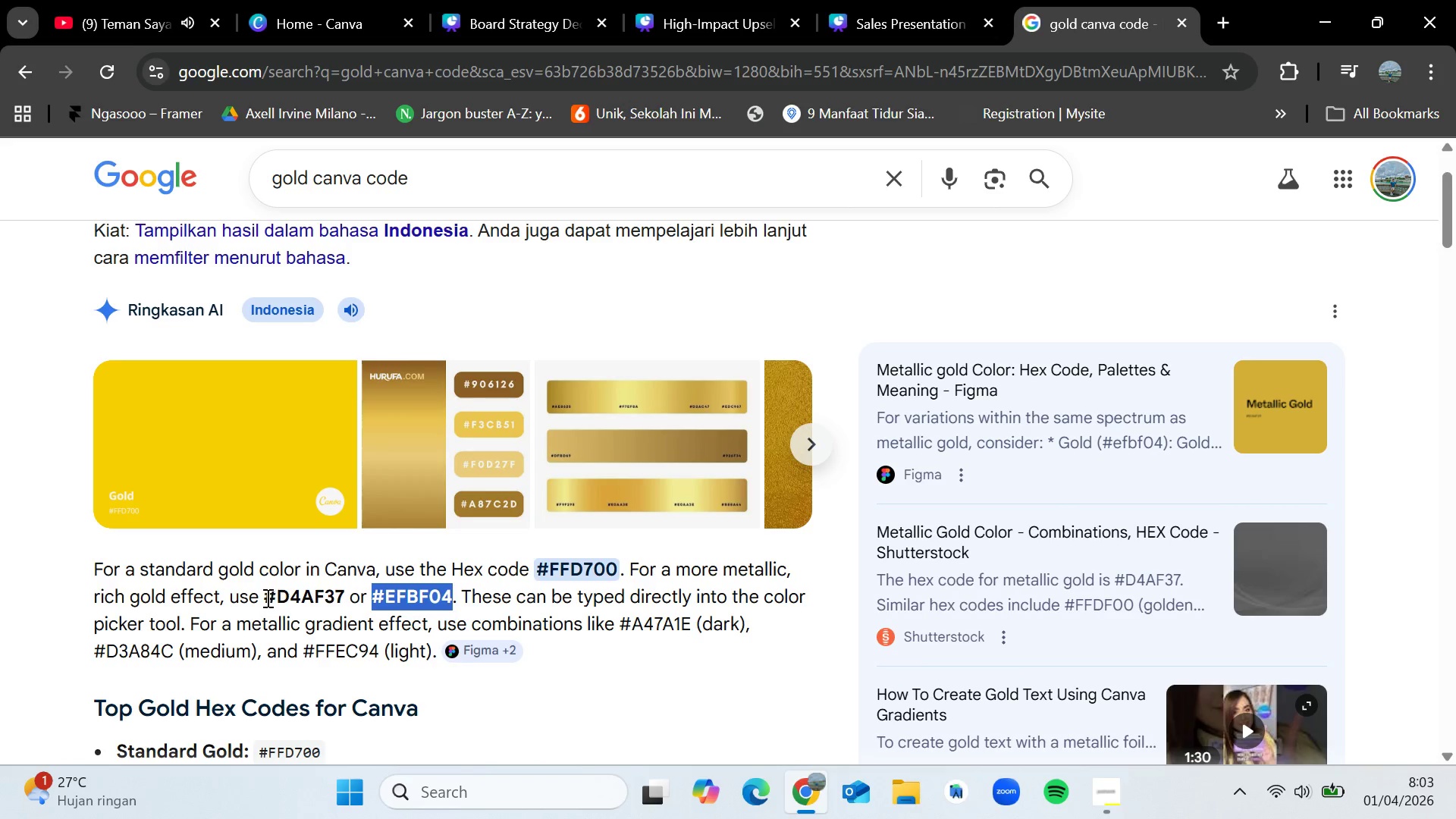 
left_click_drag(start_coordinate=[268, 596], to_coordinate=[343, 592])
 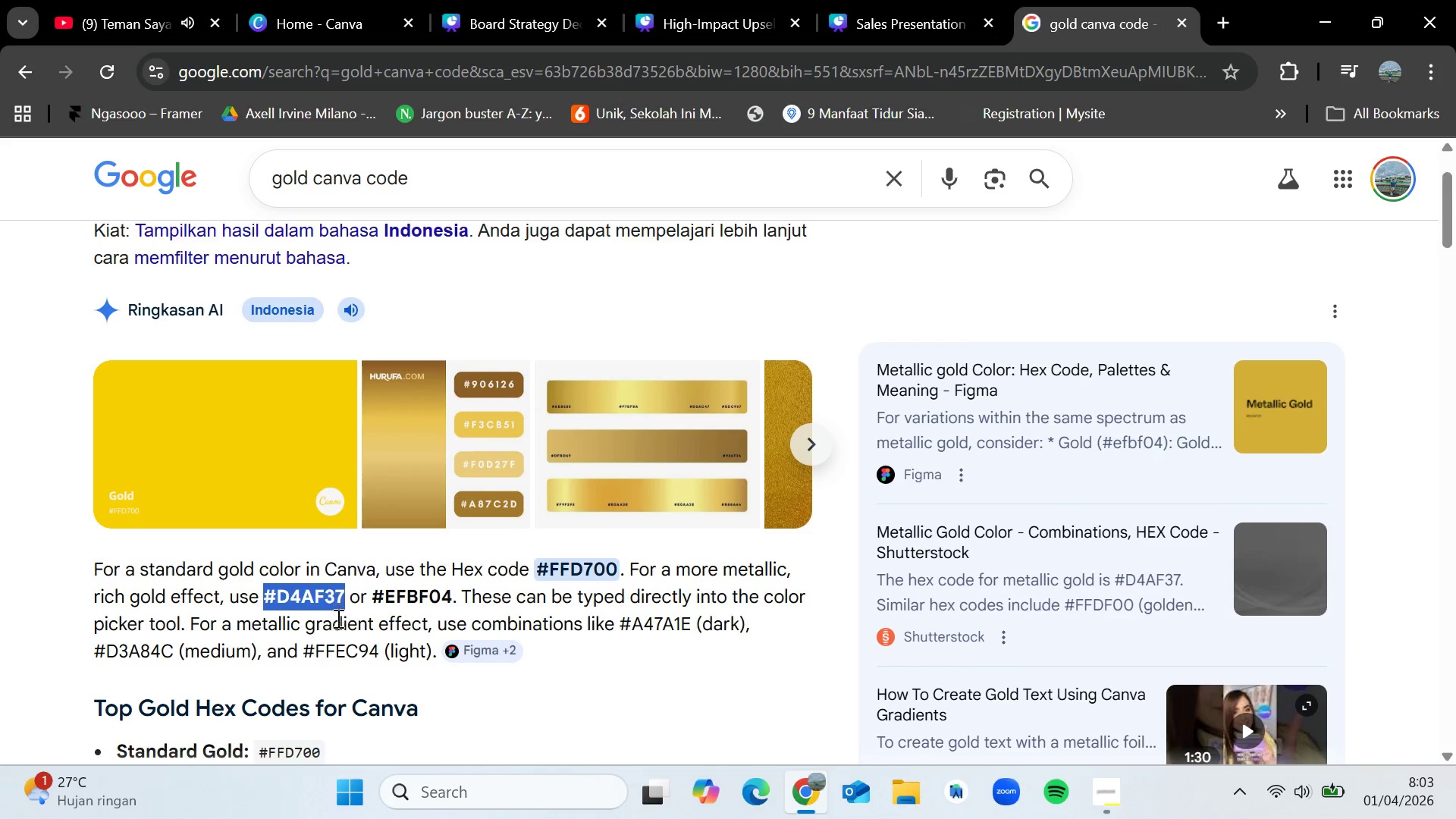 
scroll: coordinate [337, 618], scroll_direction: down, amount: 1.0
 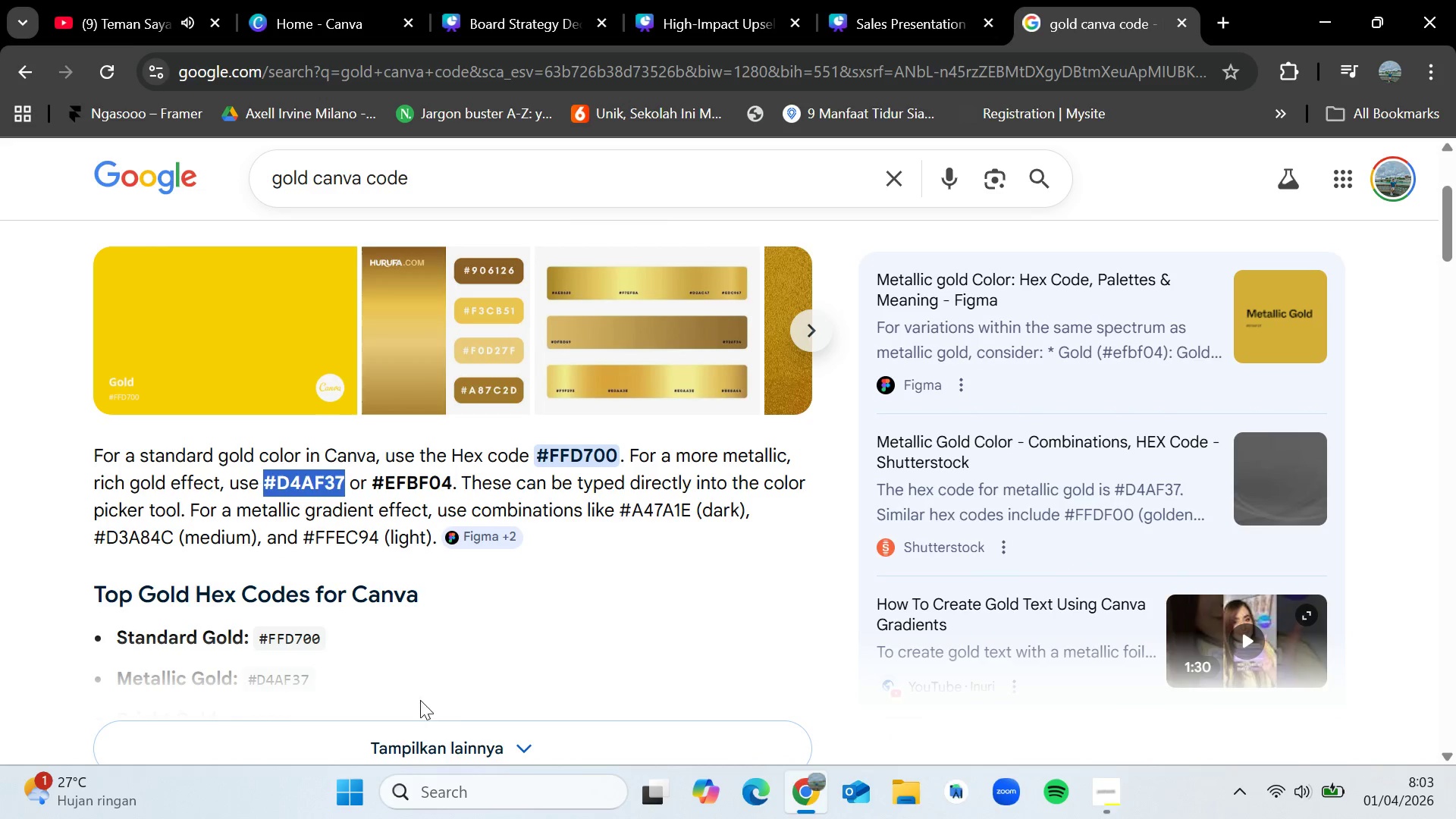 
left_click([466, 739])
 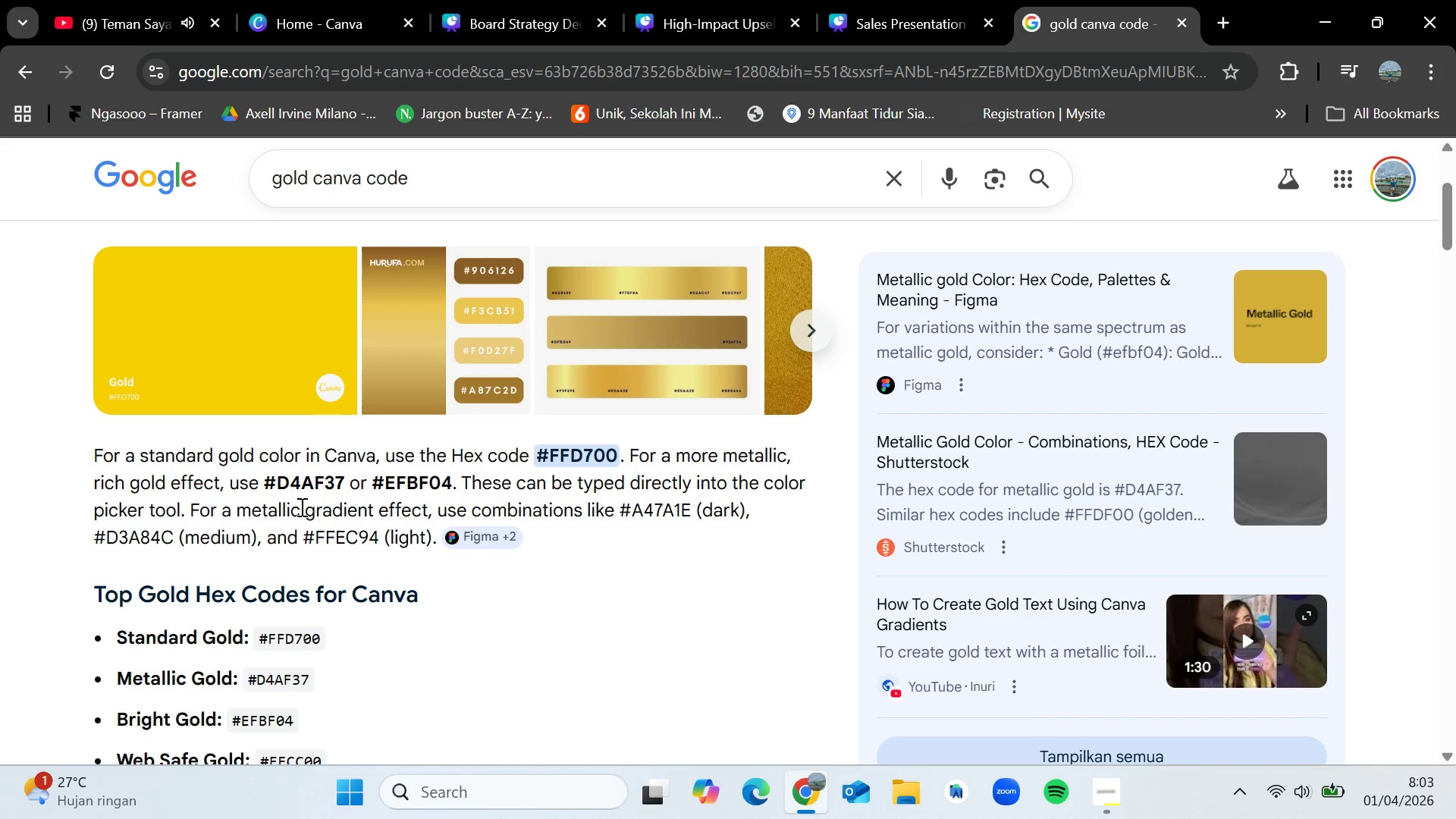 
left_click_drag(start_coordinate=[264, 481], to_coordinate=[345, 482])
 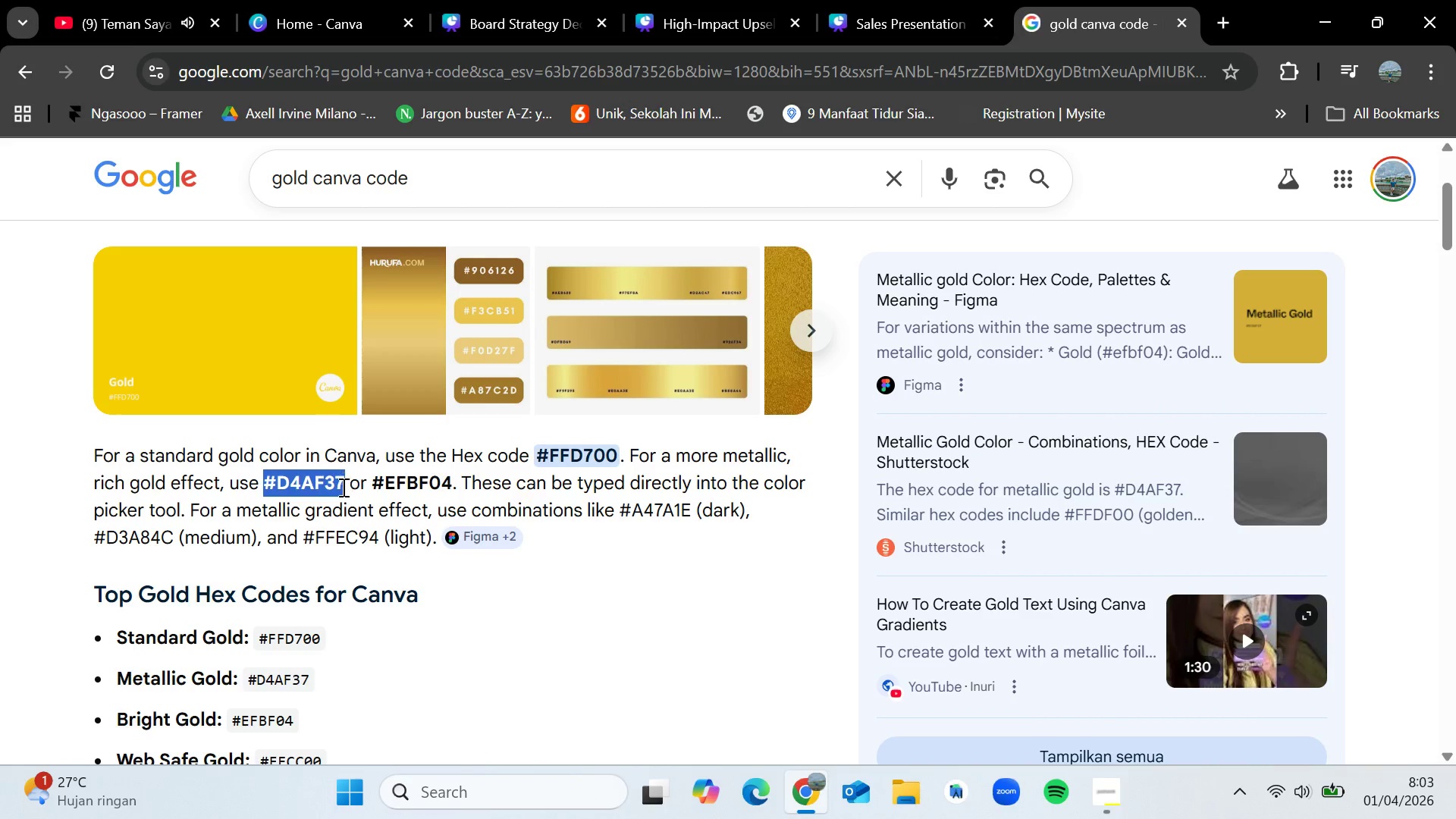 
key(Control+C)
 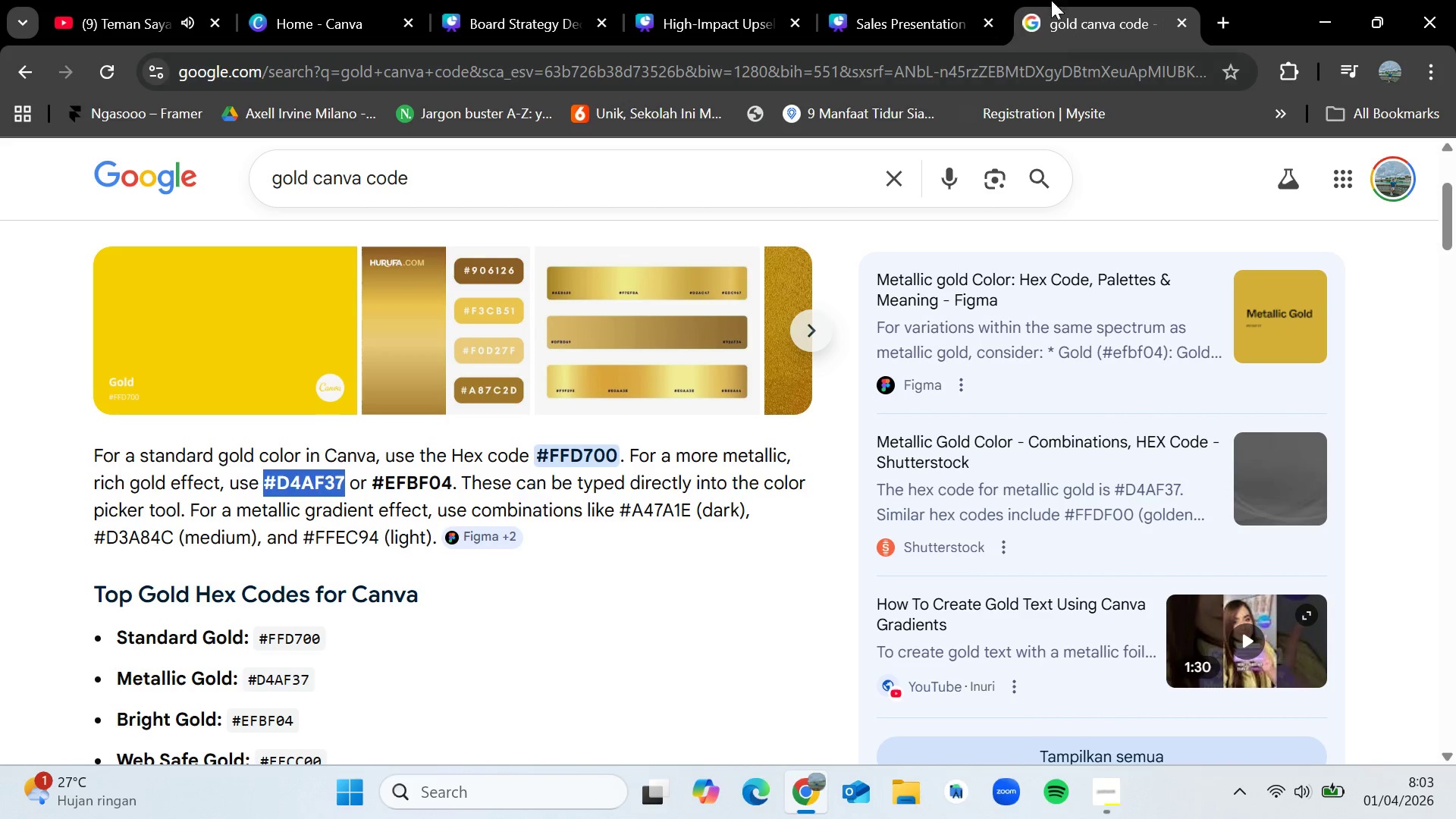 
left_click([963, 0])
 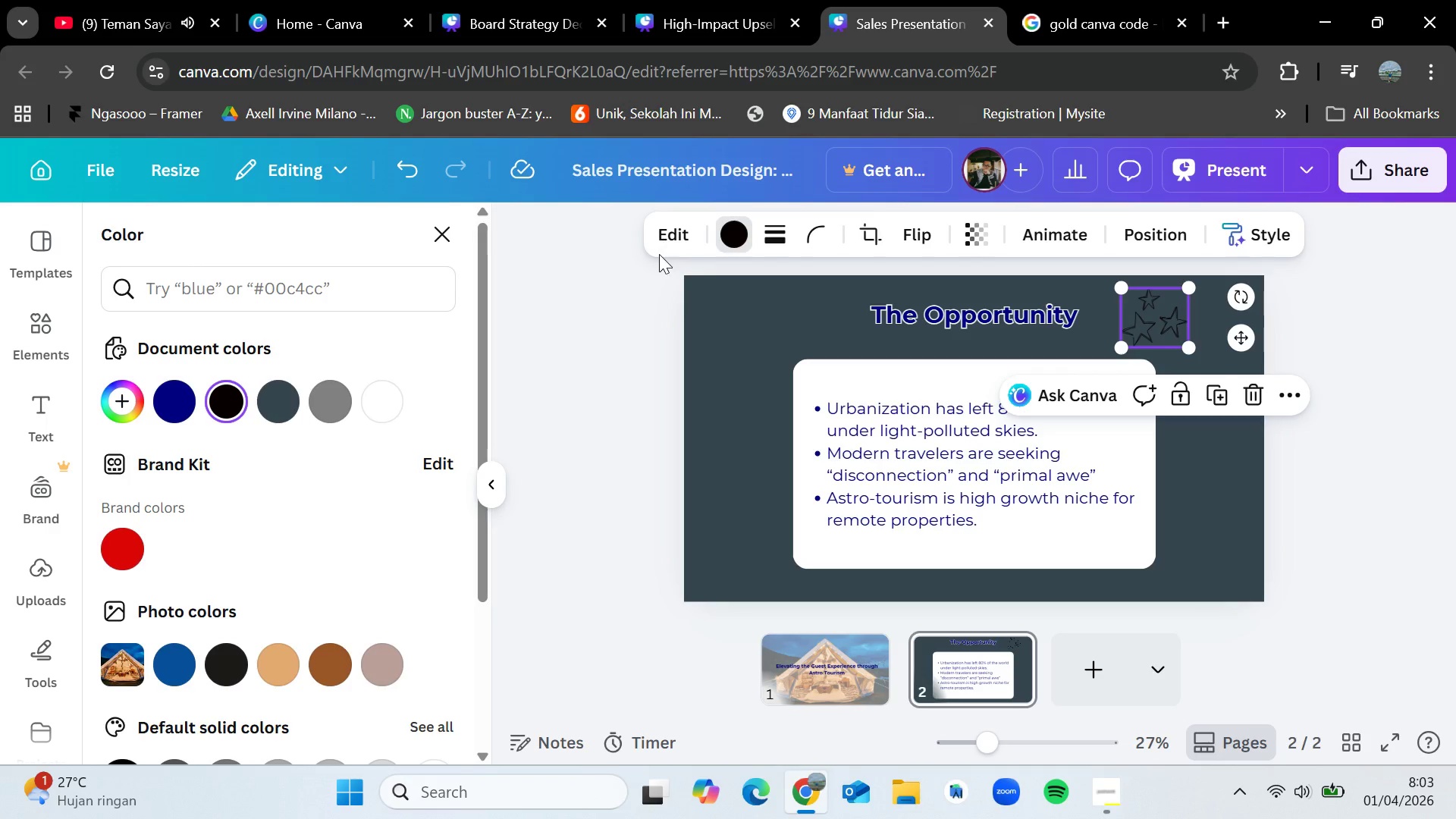 
left_click([386, 272])
 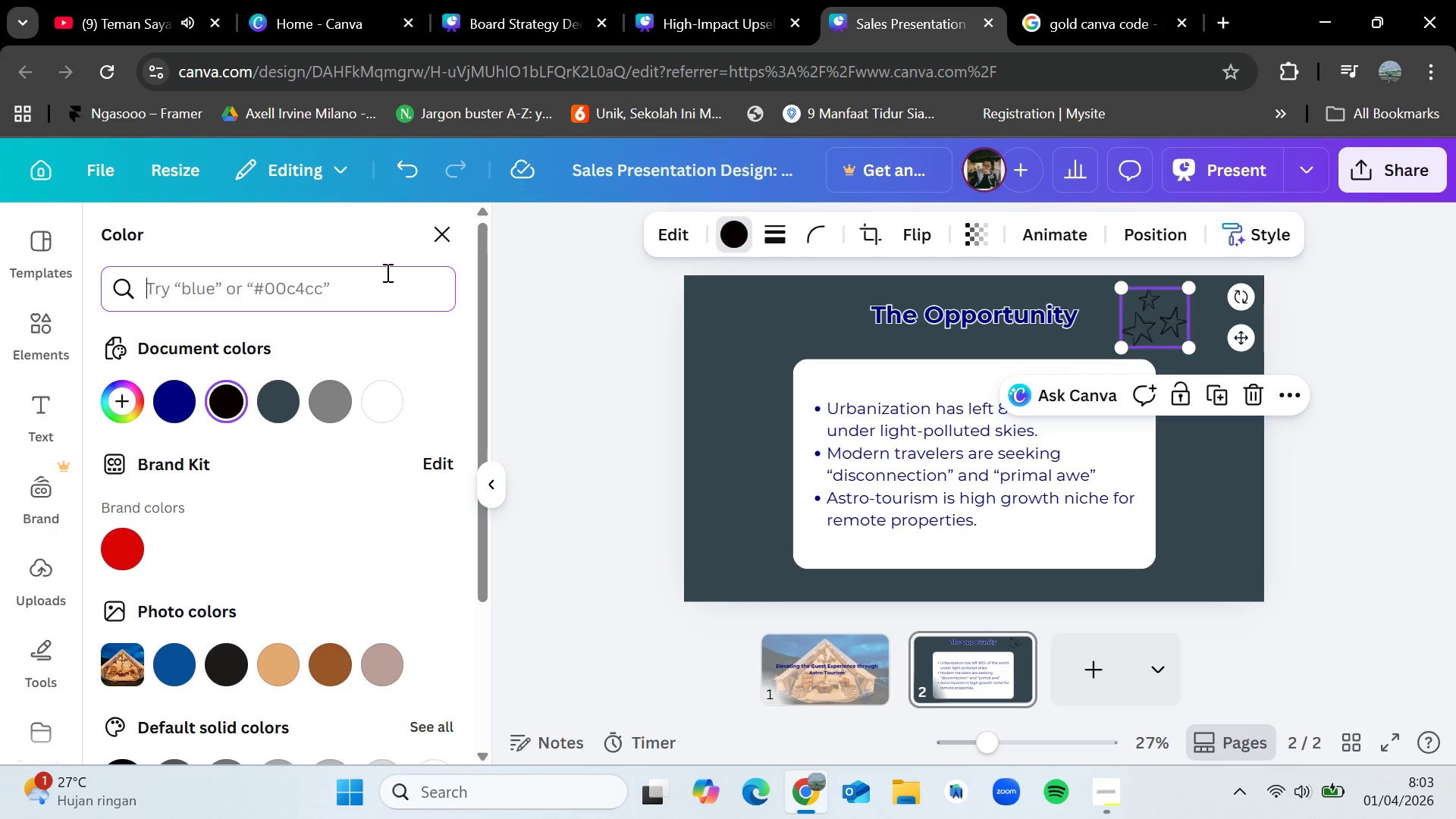 
key(Control+V)
 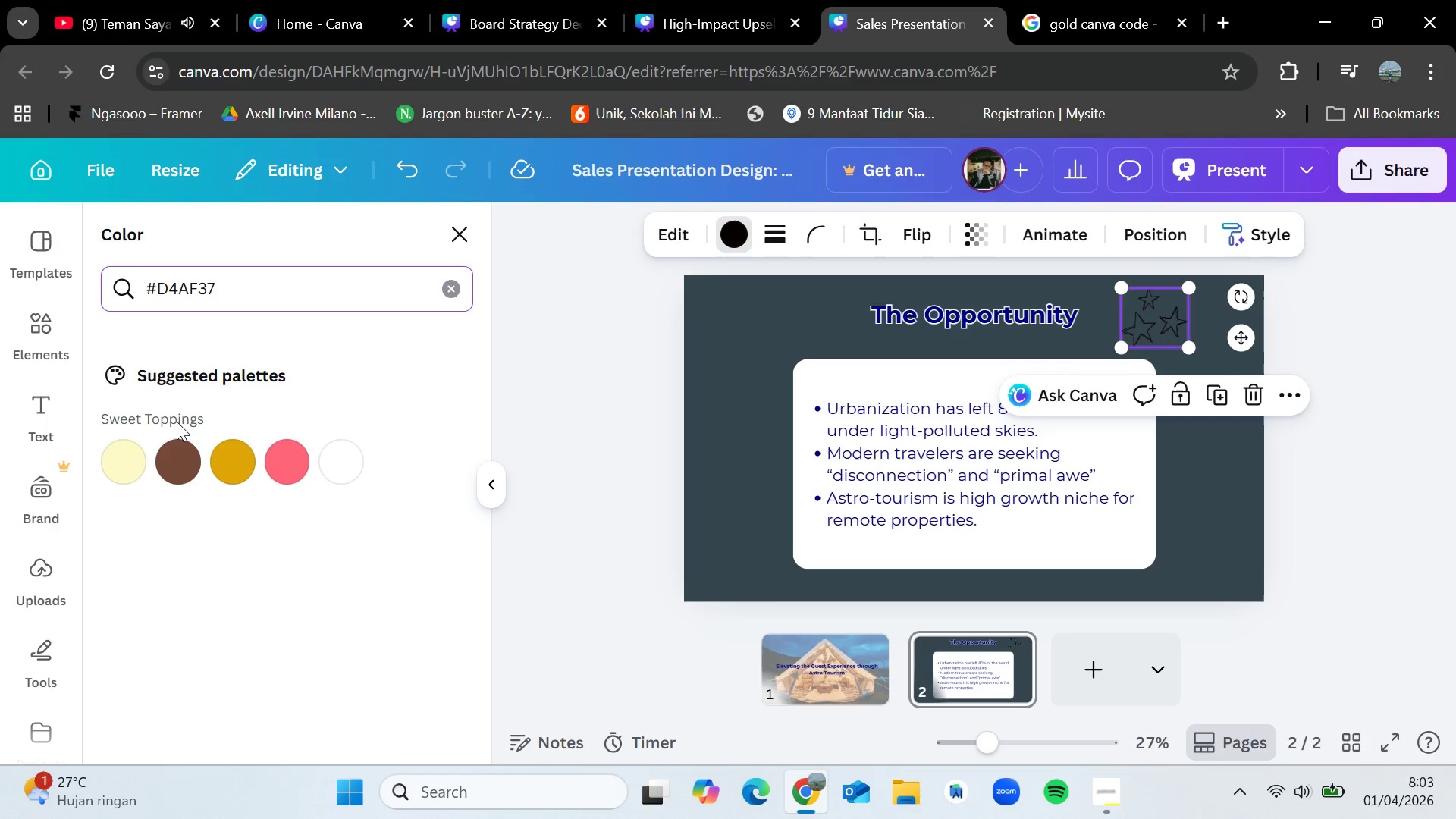 
left_click([111, 449])
 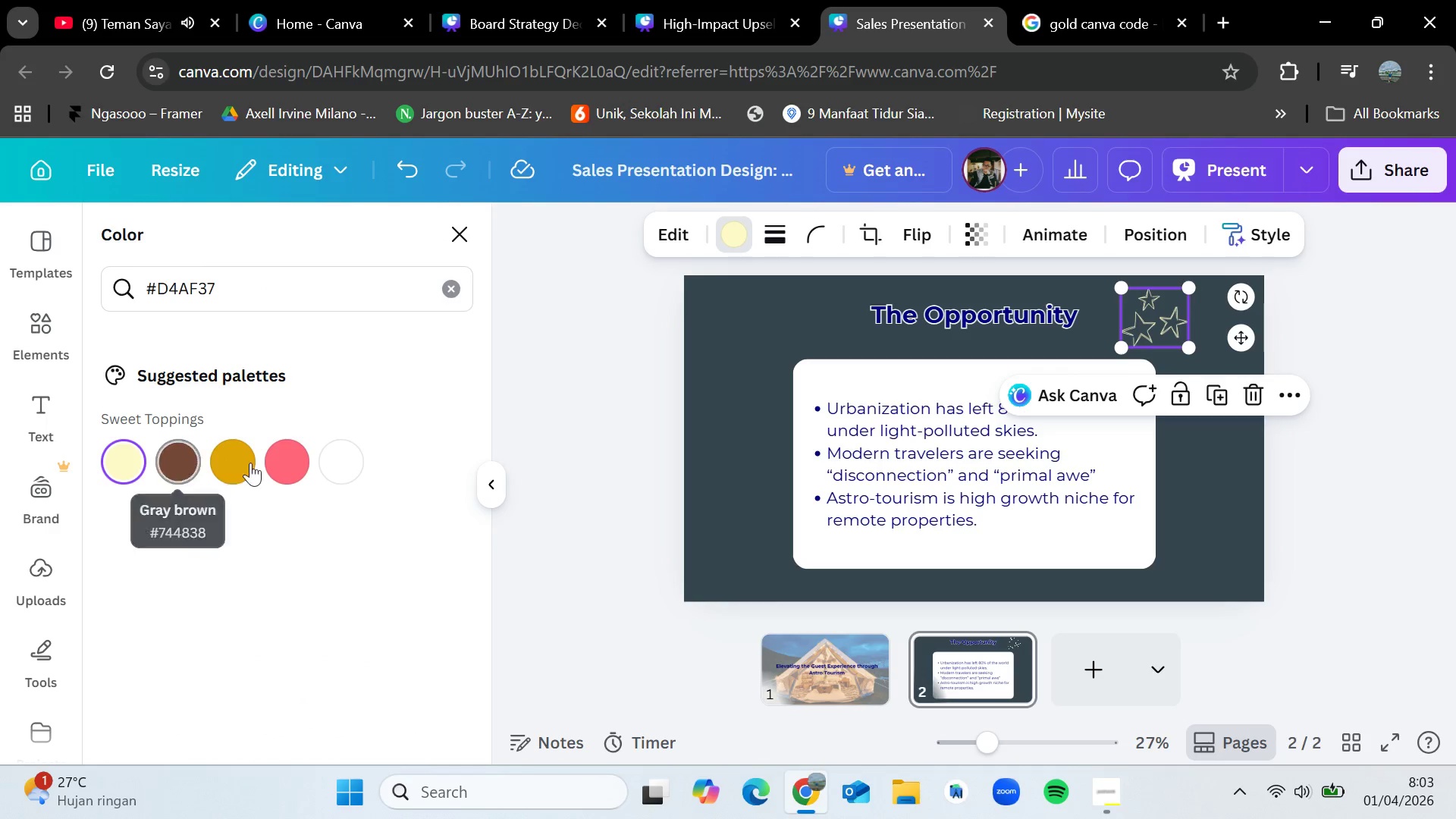 
left_click([242, 466])
 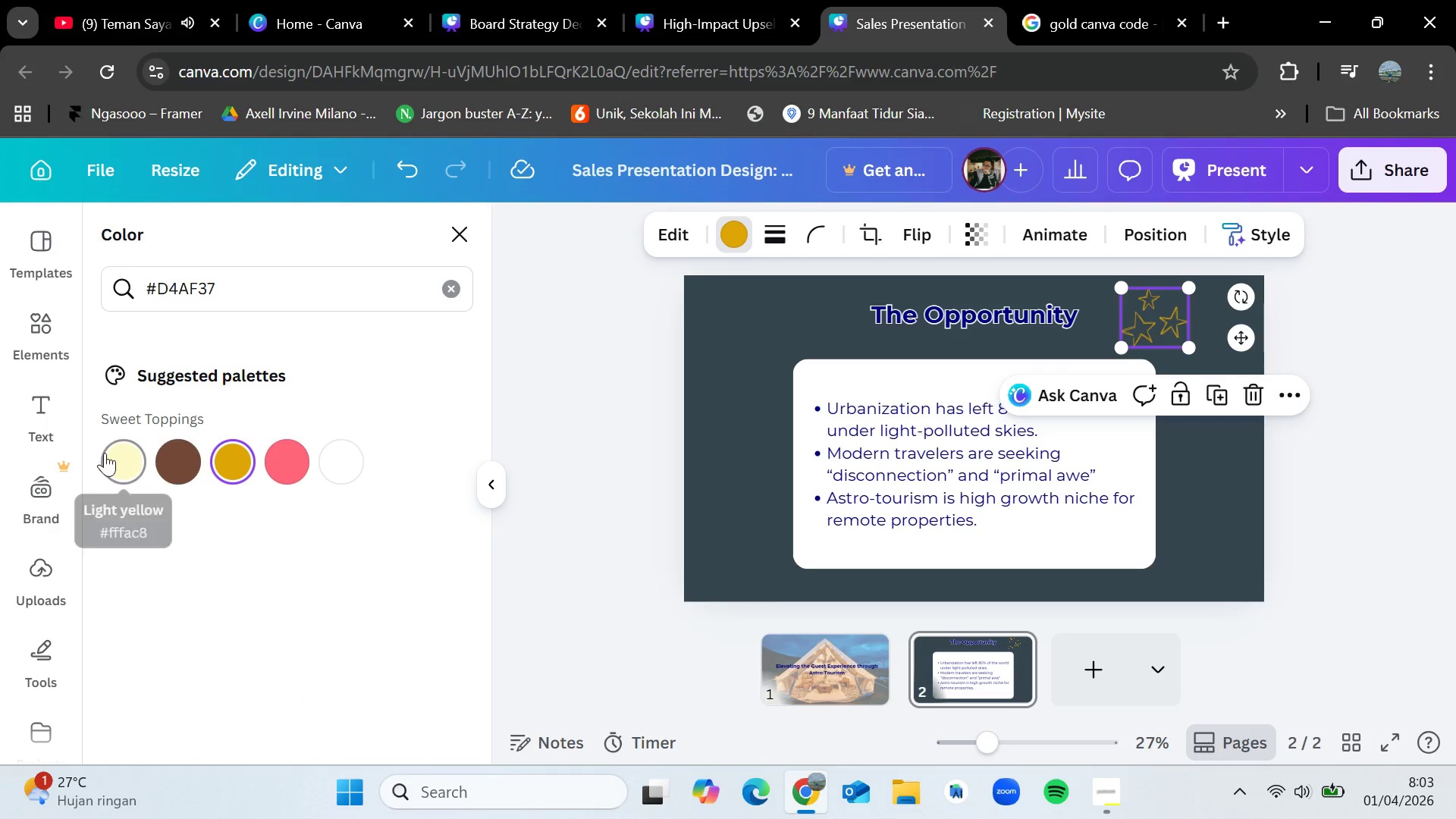 
left_click([113, 457])
 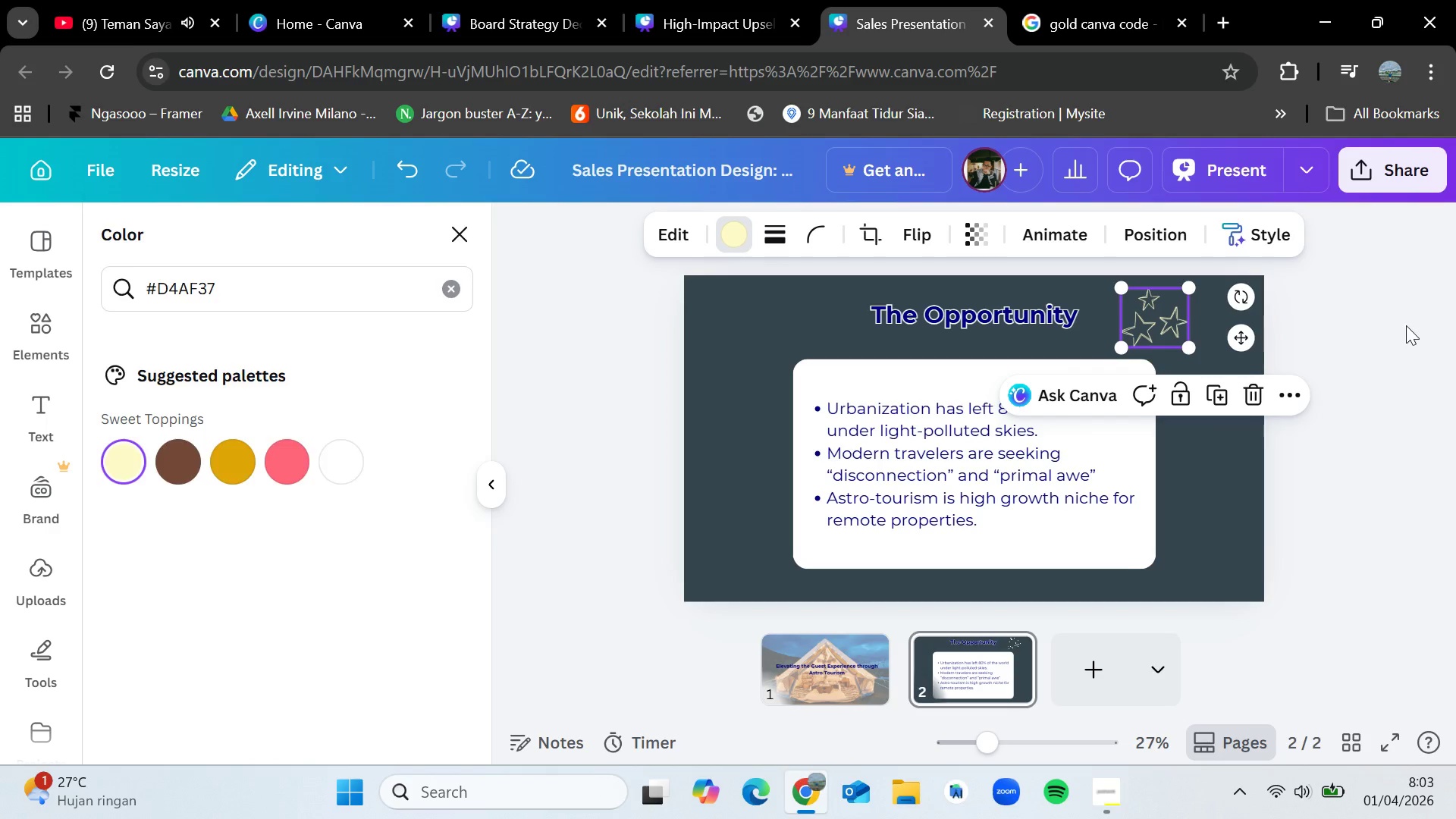 
double_click([1406, 325])
 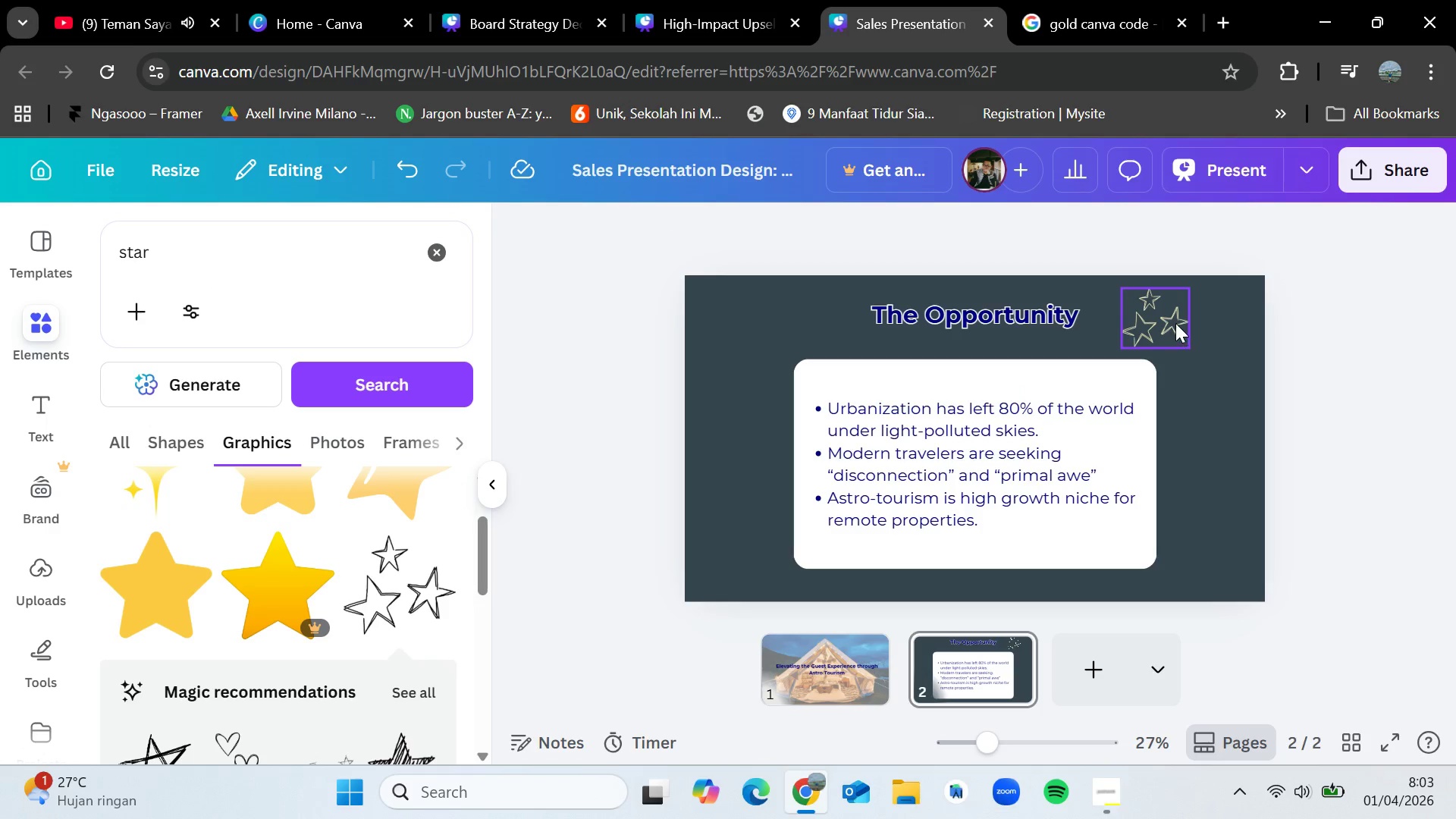 
left_click_drag(start_coordinate=[1175, 322], to_coordinate=[1175, 452])
 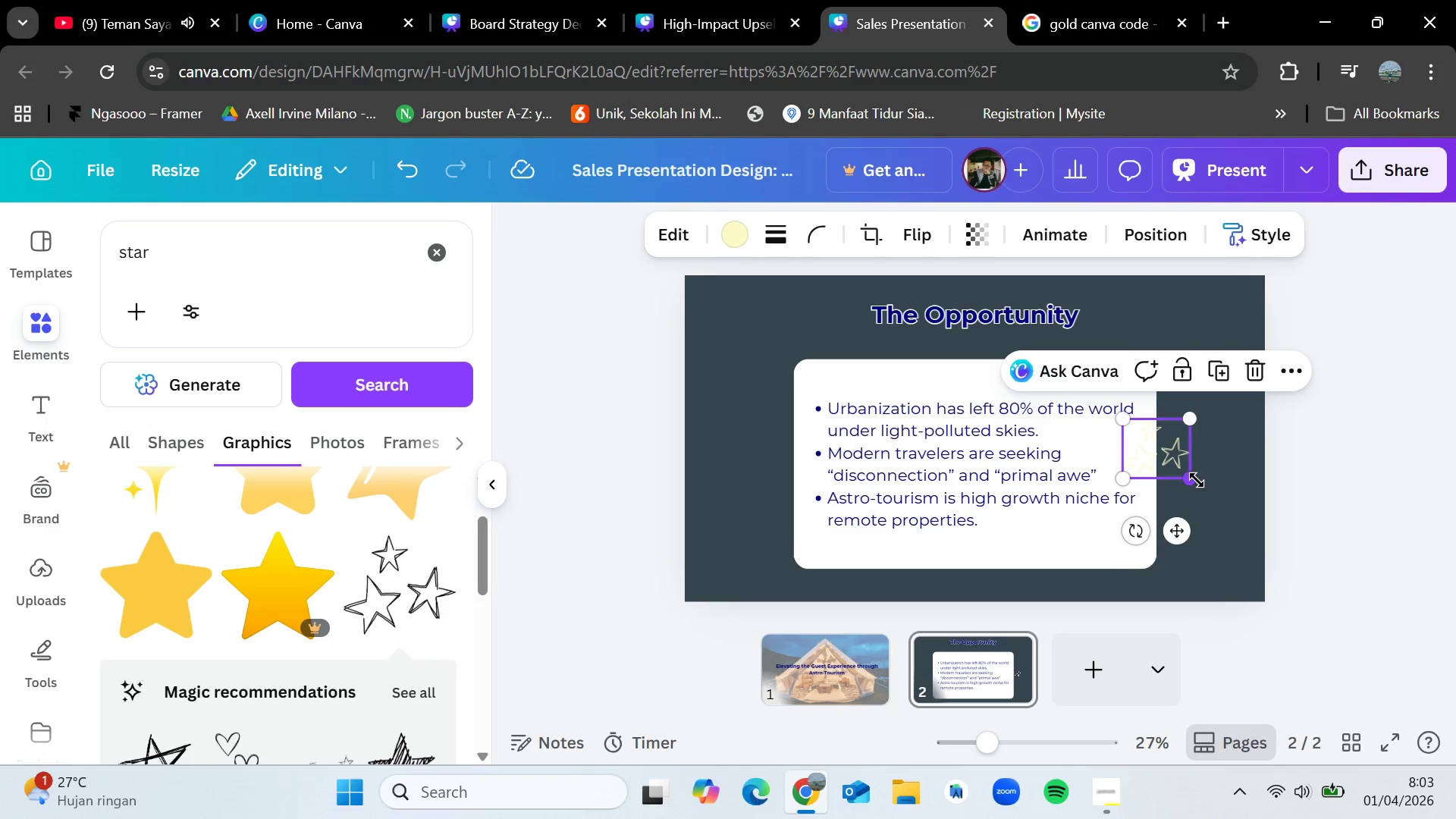 
left_click_drag(start_coordinate=[1192, 480], to_coordinate=[1231, 518])
 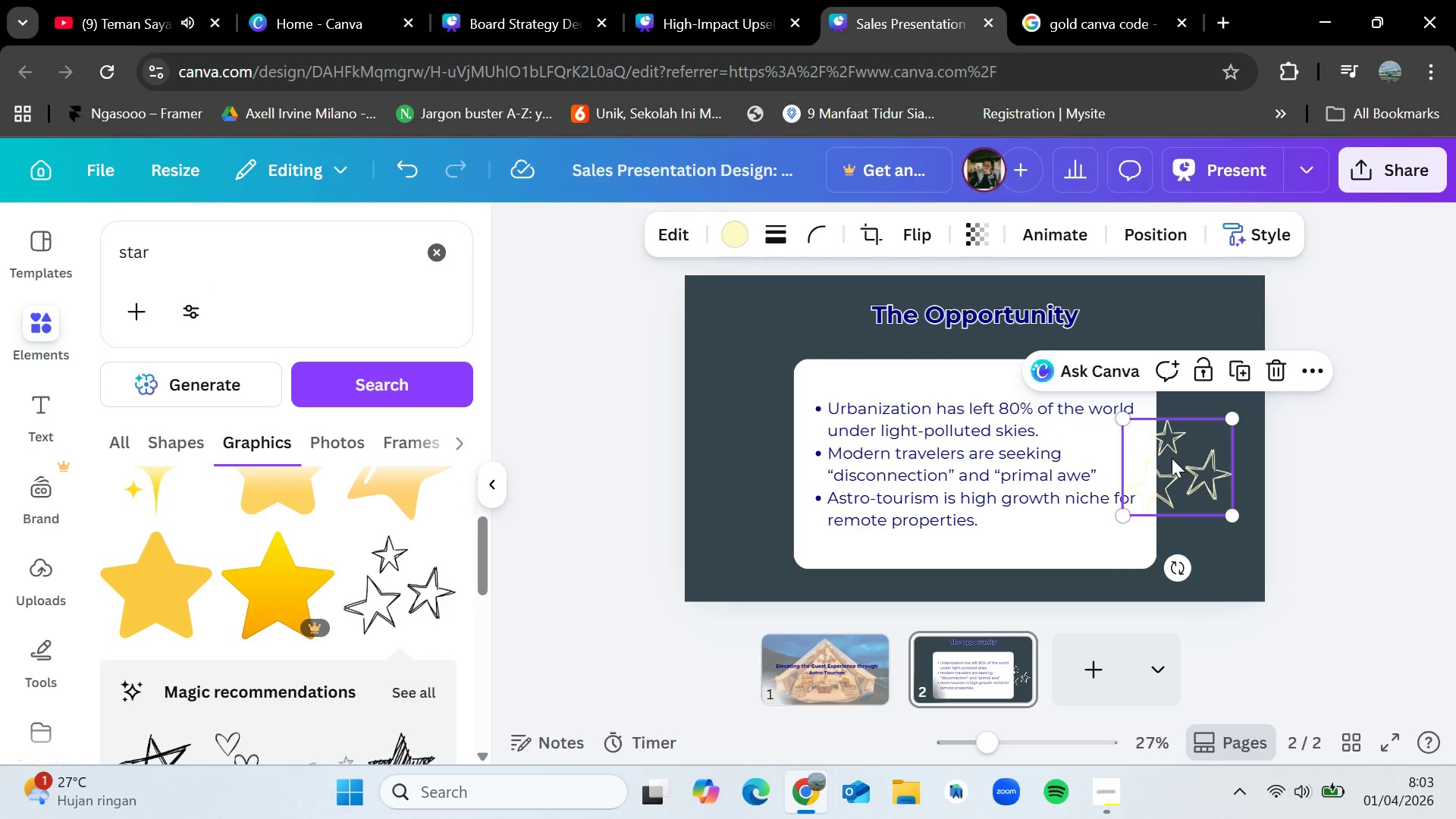 
left_click_drag(start_coordinate=[1172, 457], to_coordinate=[1229, 560])
 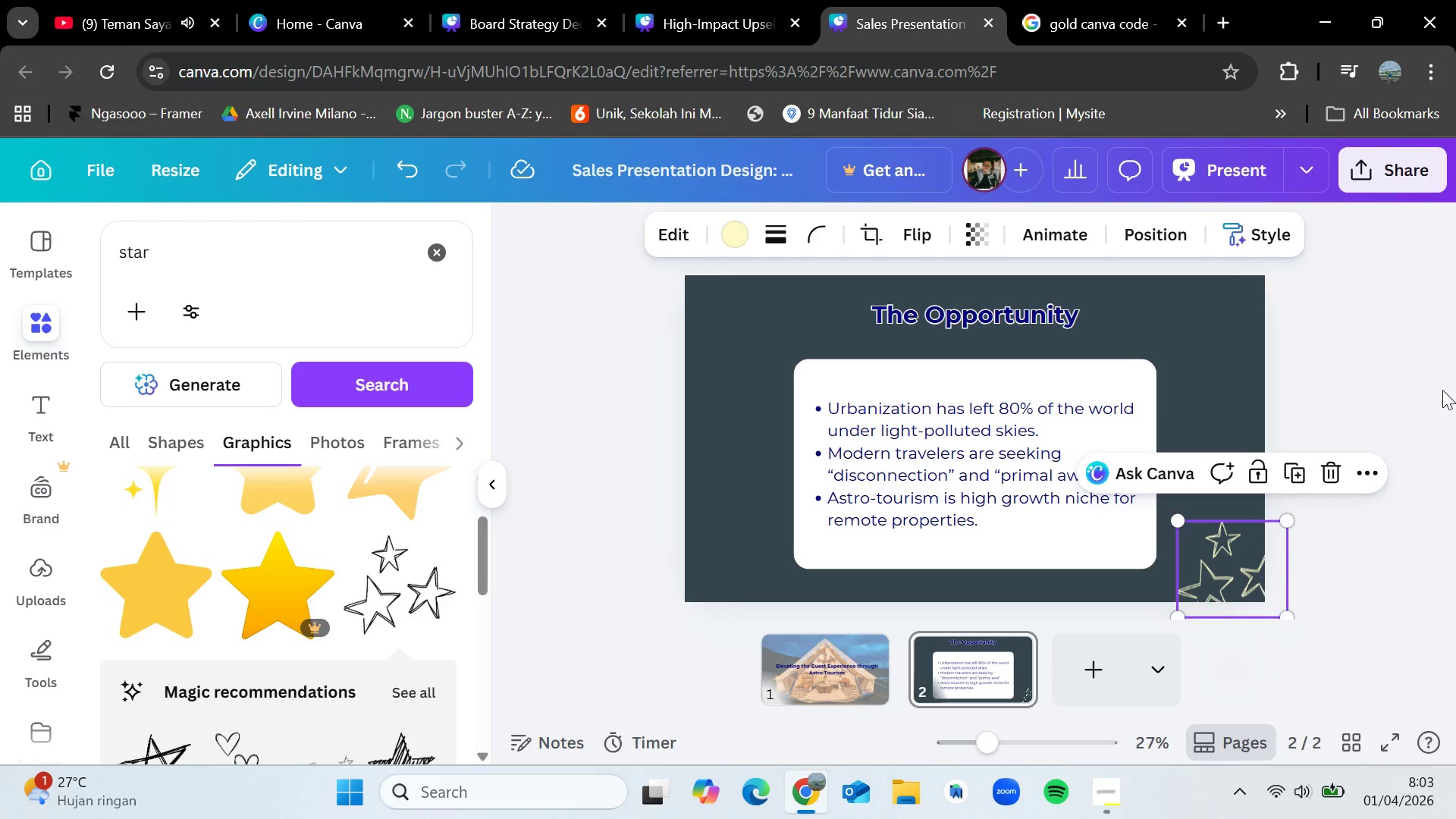 
left_click([1413, 341])
 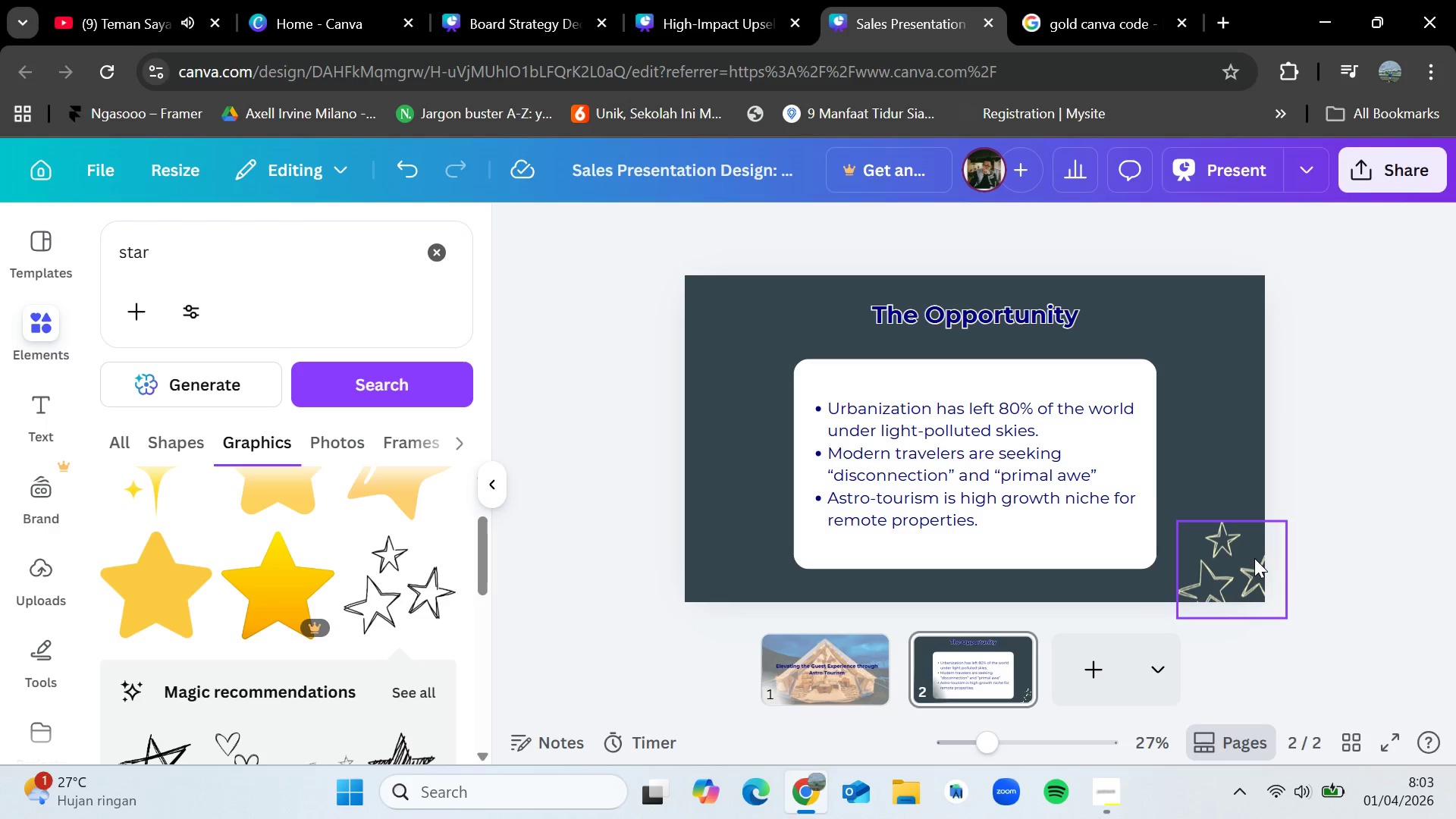 
left_click([1254, 558])
 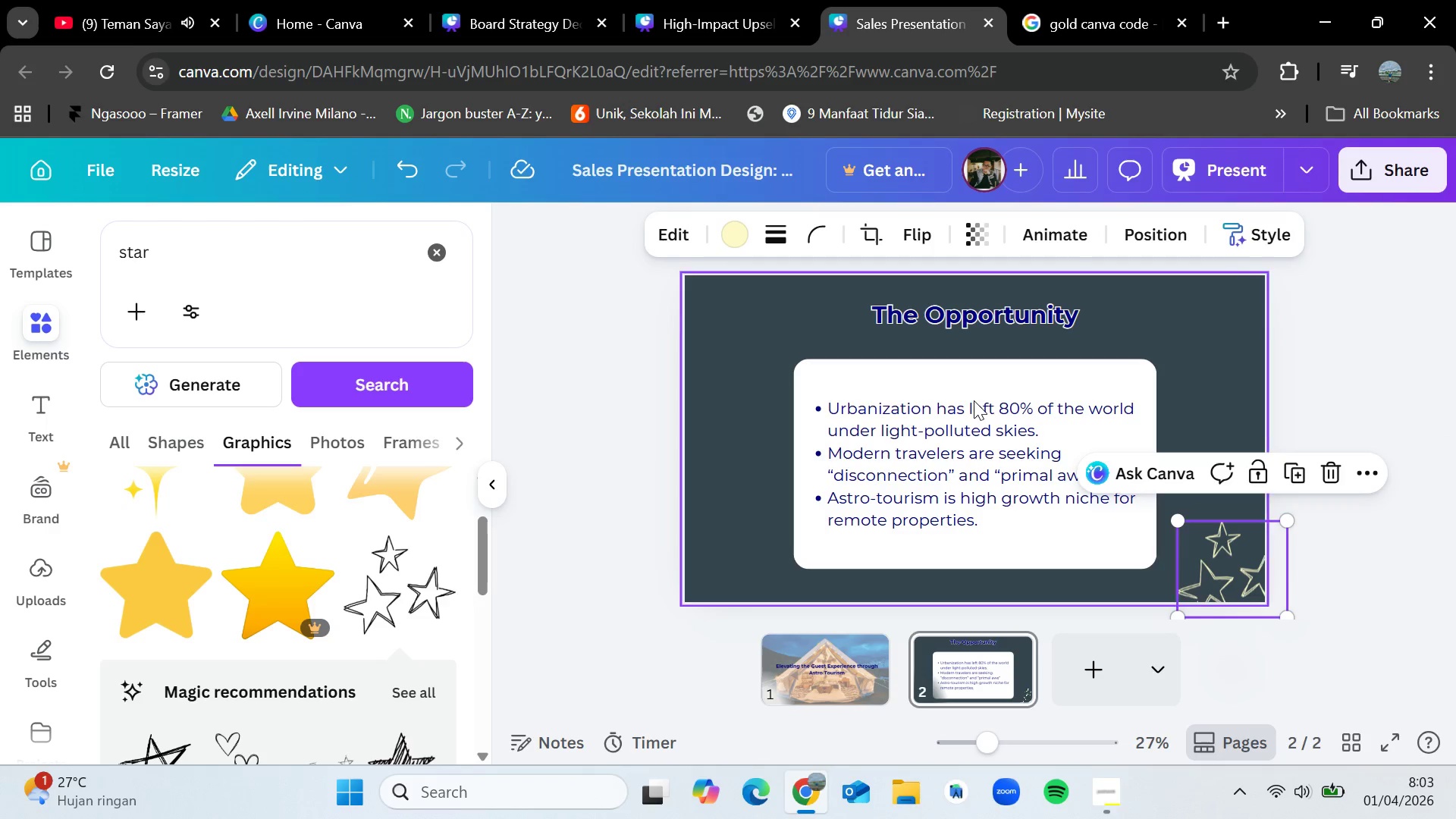 
scroll: coordinate [297, 557], scroll_direction: up, amount: 1.0
 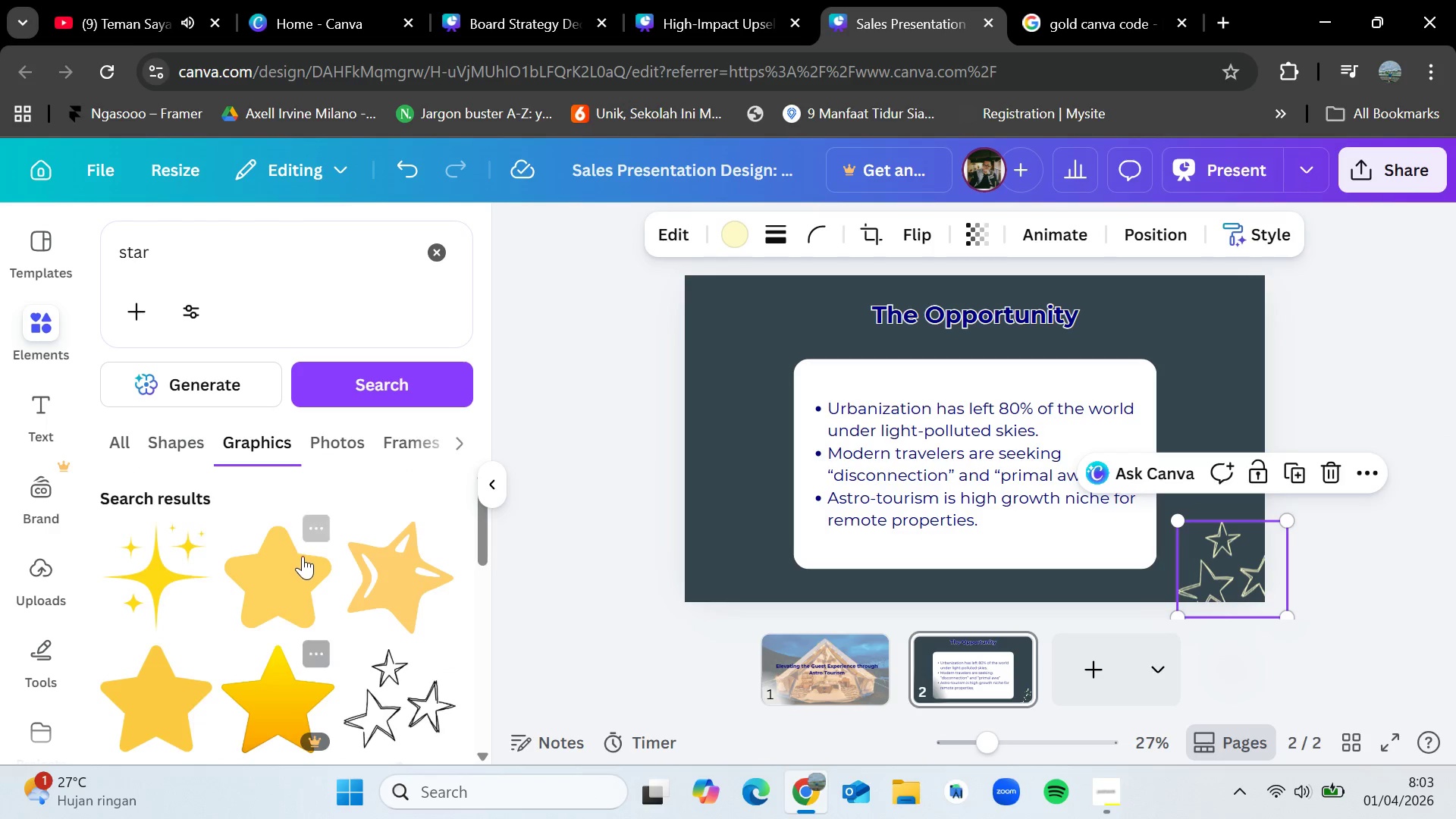 
scroll: coordinate [303, 556], scroll_direction: down, amount: 3.0
 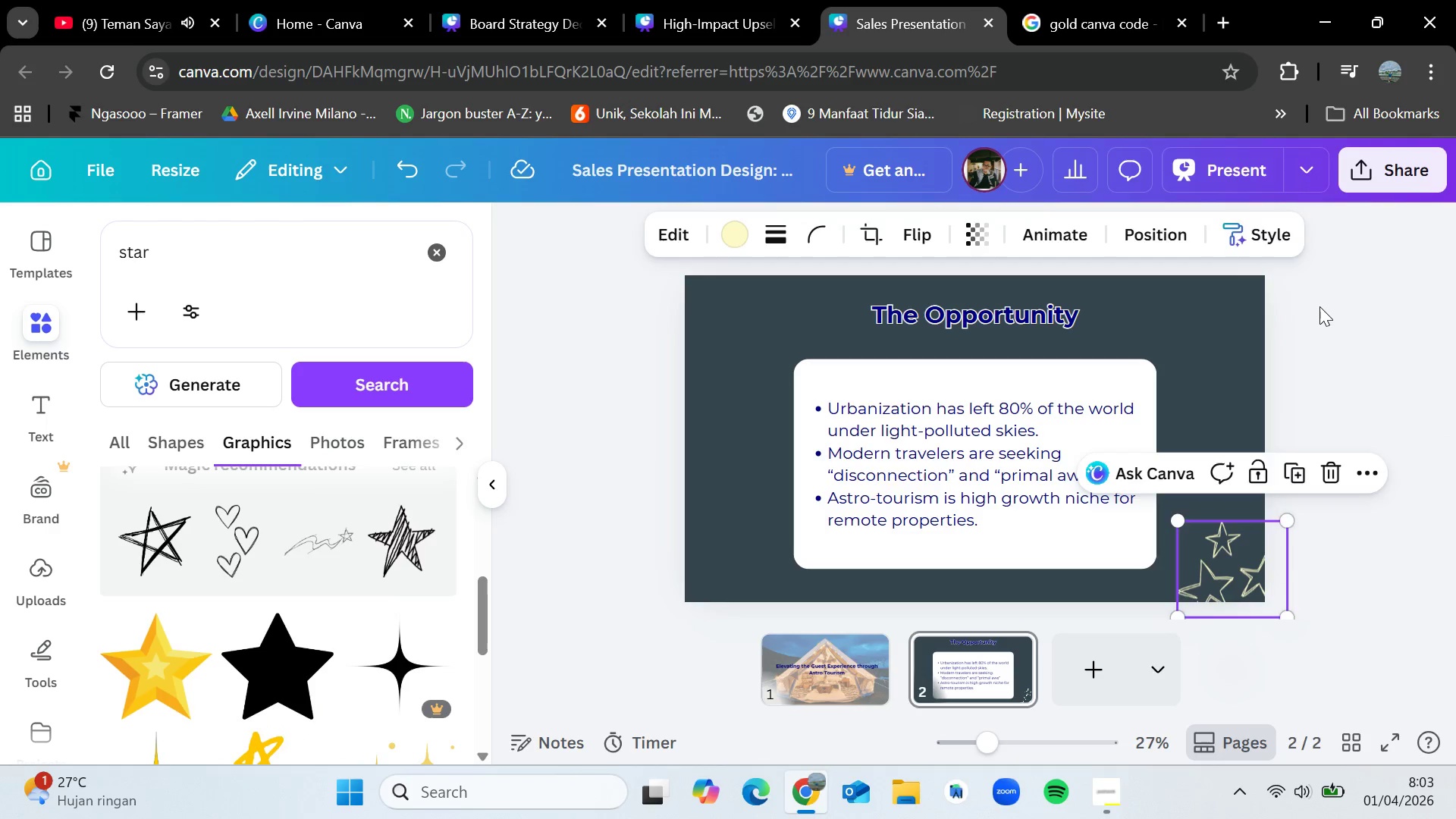 
double_click([1323, 308])
 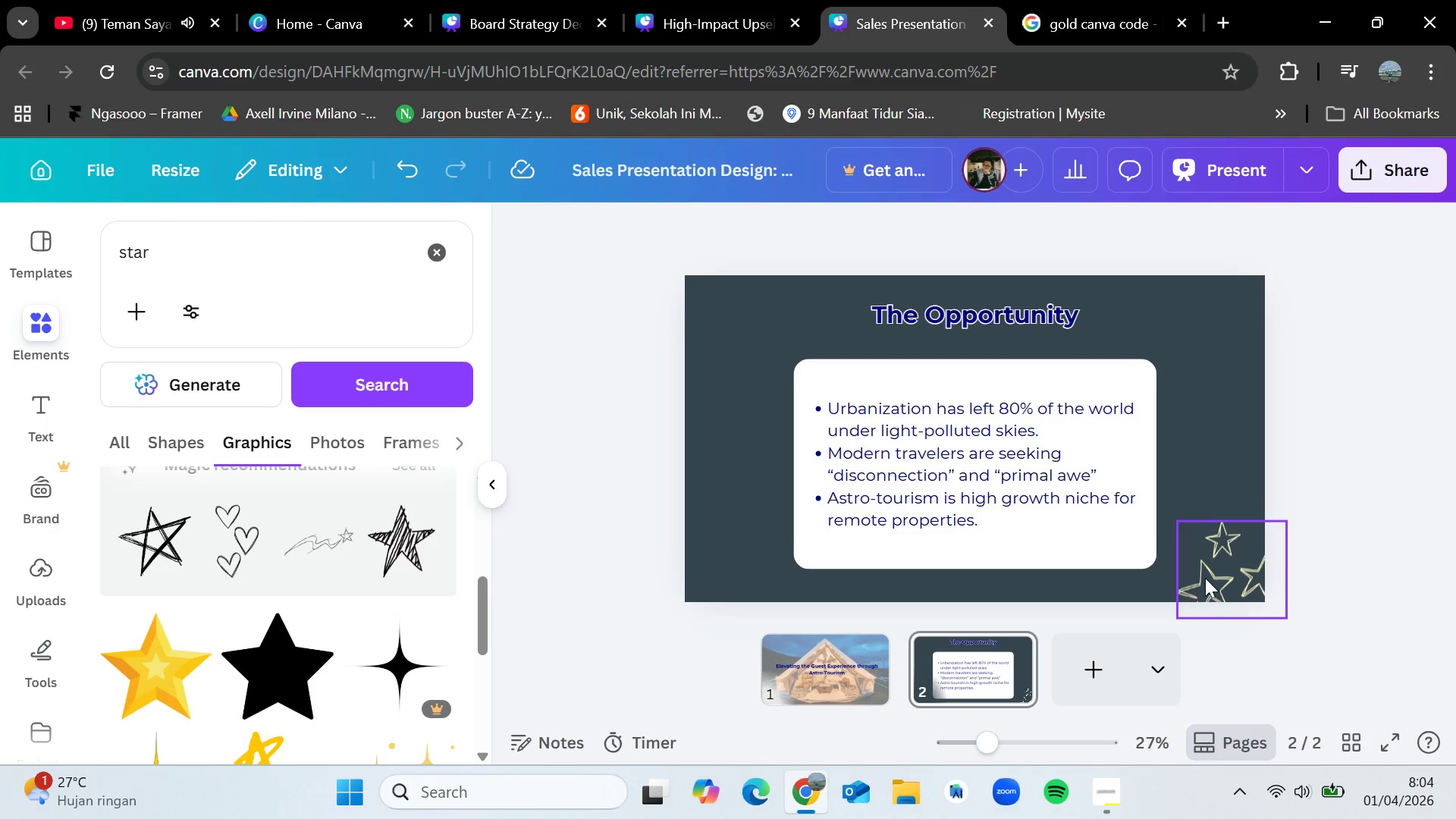 
left_click([1207, 576])
 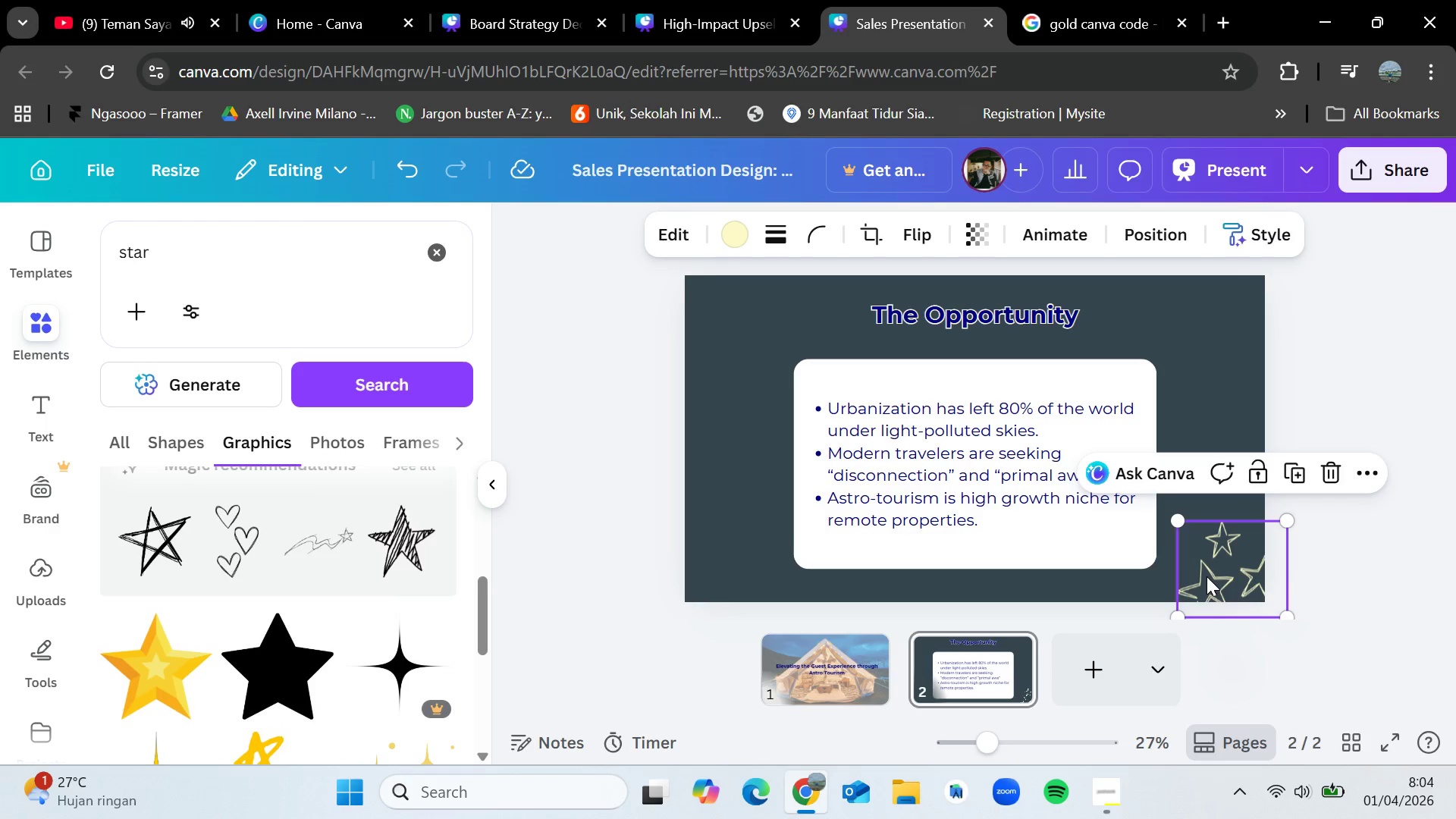 
key(Control+C)
 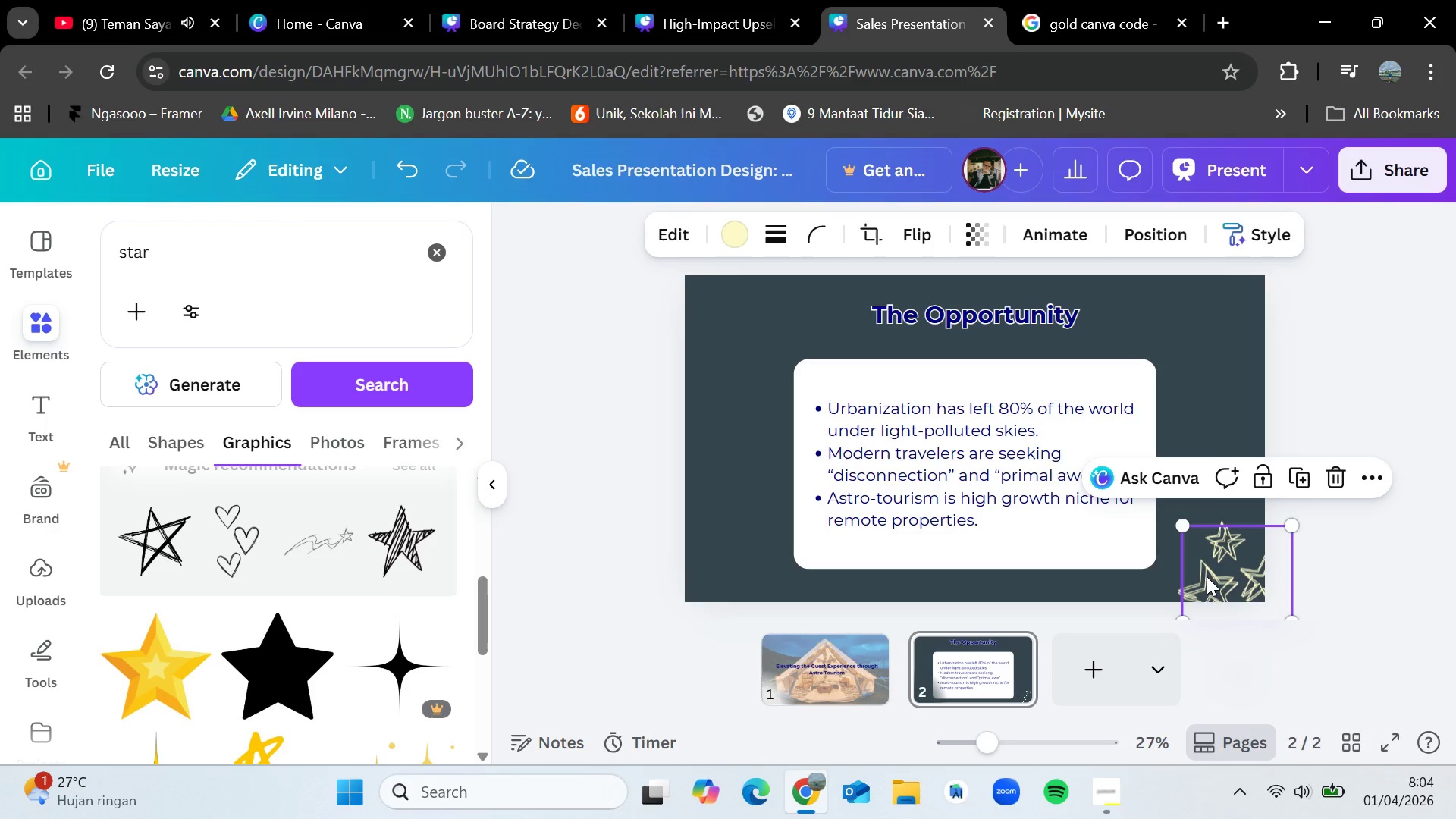 
key(Control+V)
 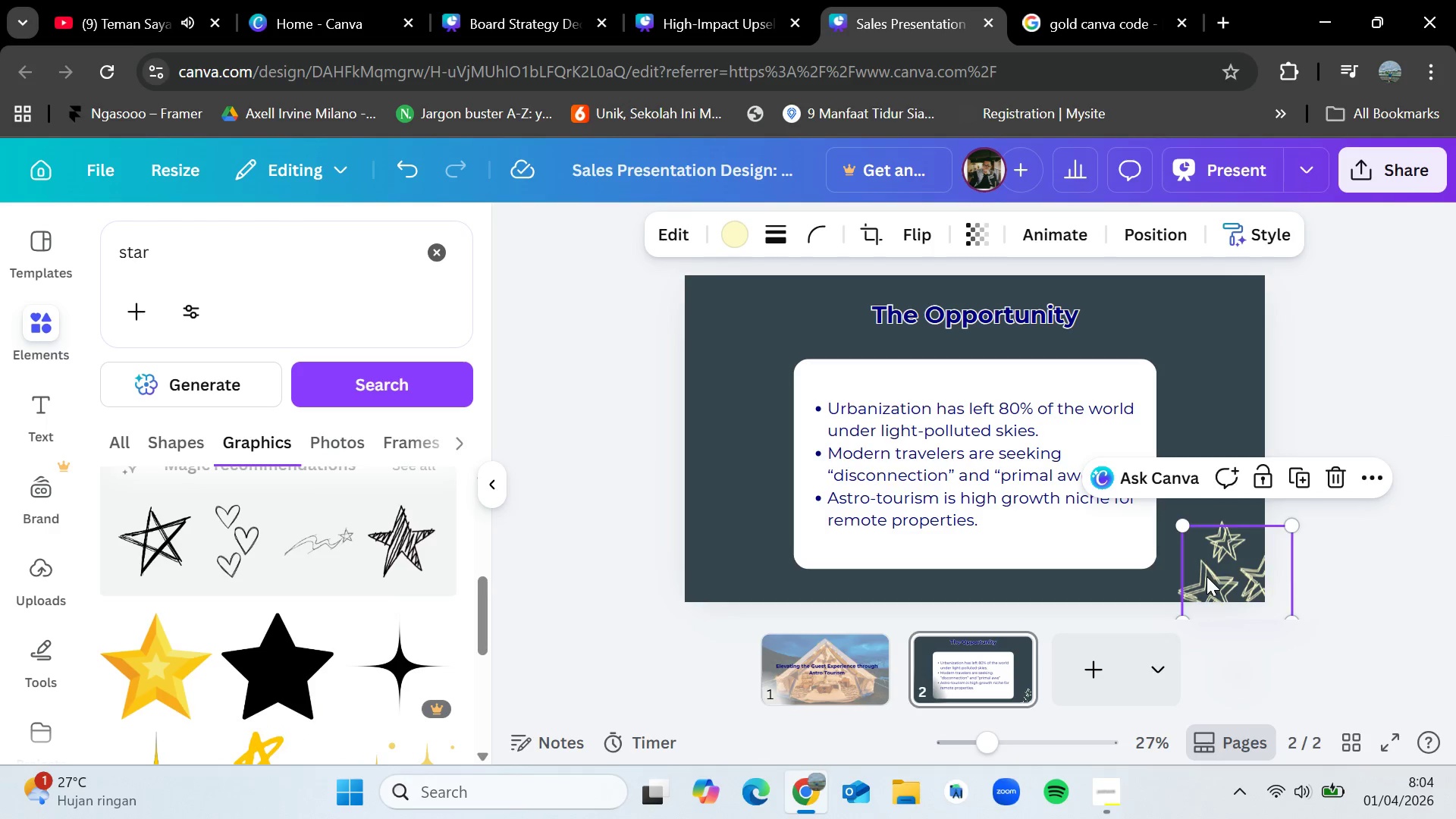 
left_click_drag(start_coordinate=[1207, 576], to_coordinate=[1245, 465])
 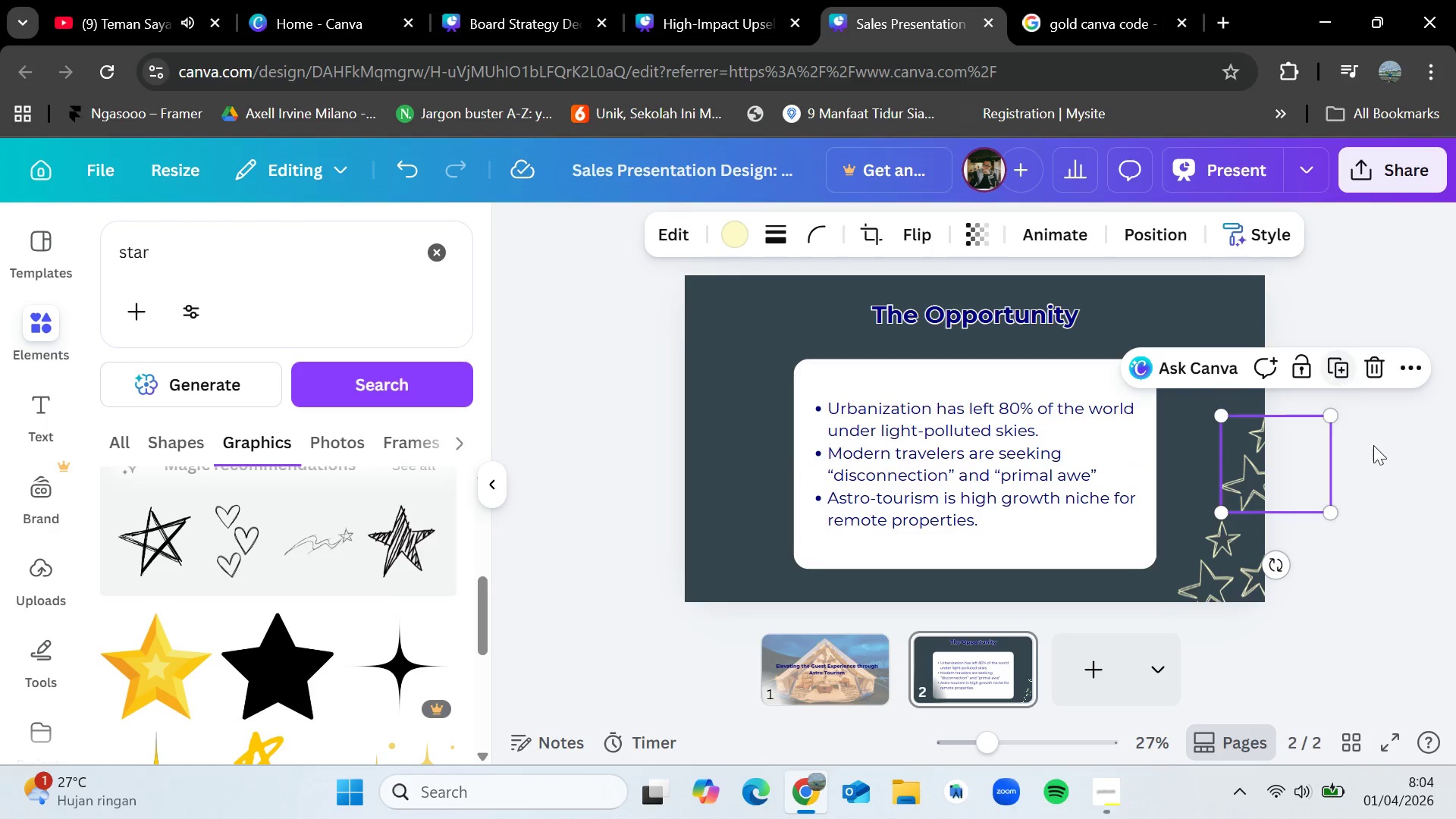 
left_click([1386, 485])
 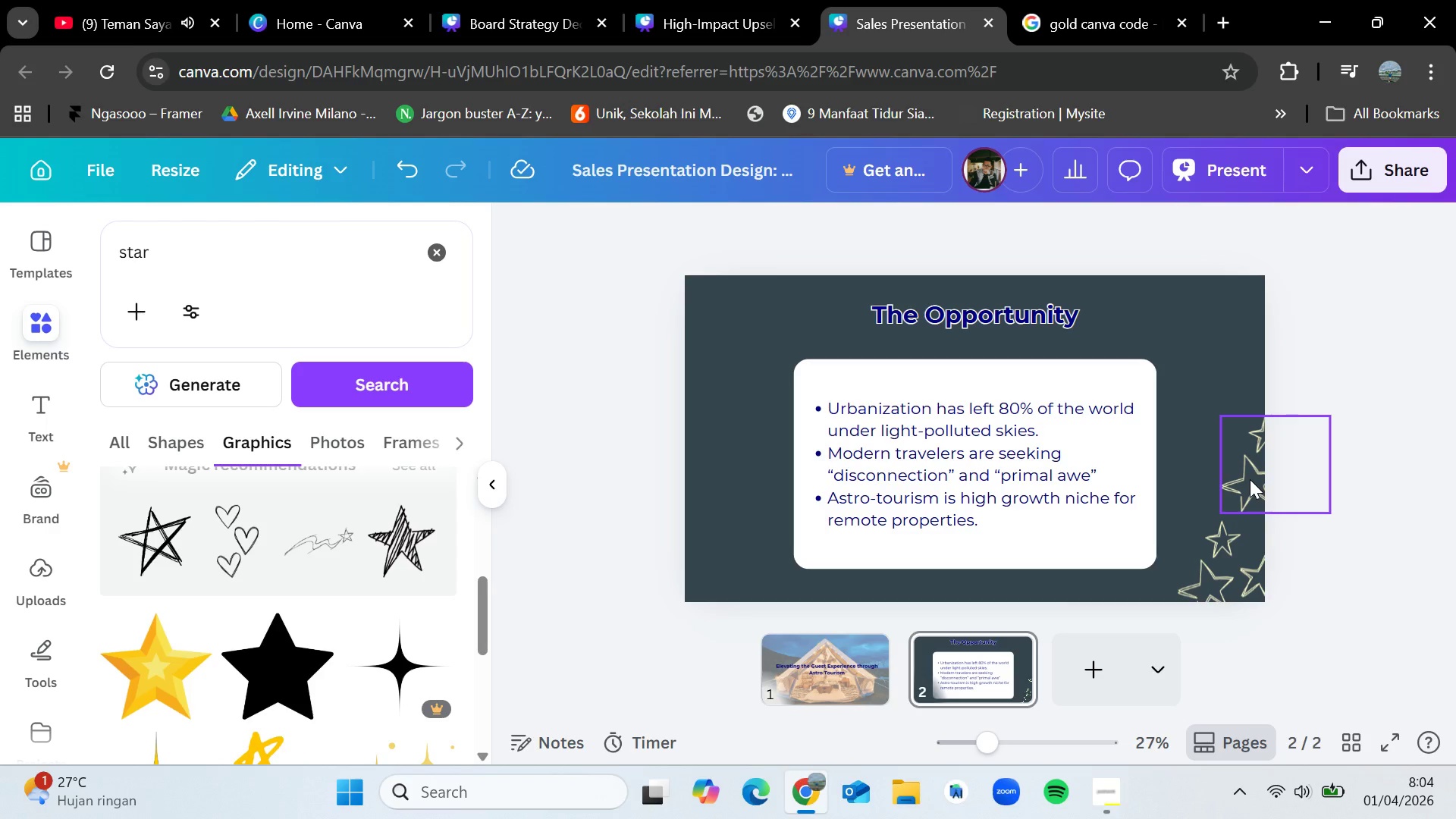 
key(Control+V)
 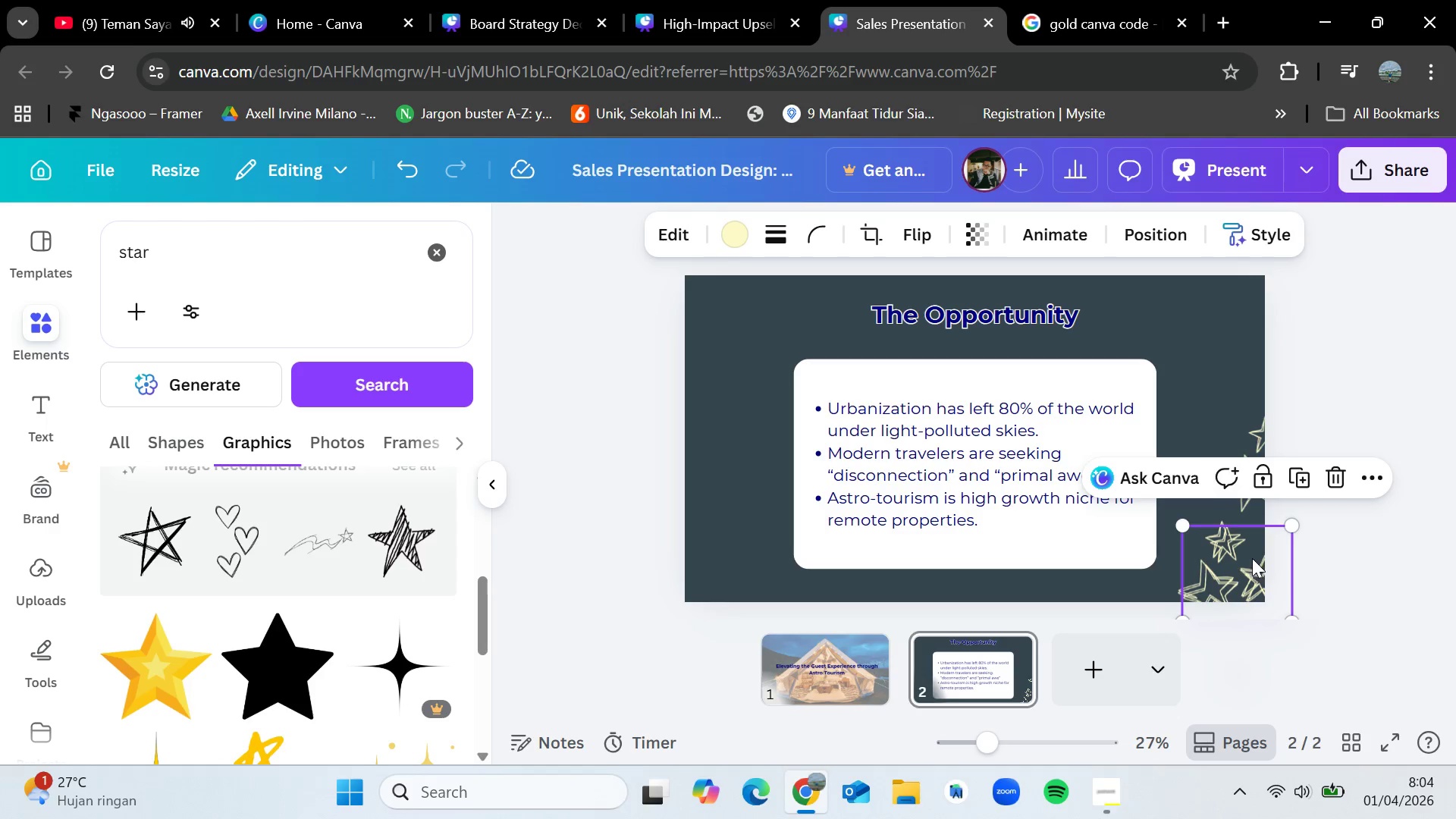 
left_click_drag(start_coordinate=[1249, 559], to_coordinate=[1235, 499])
 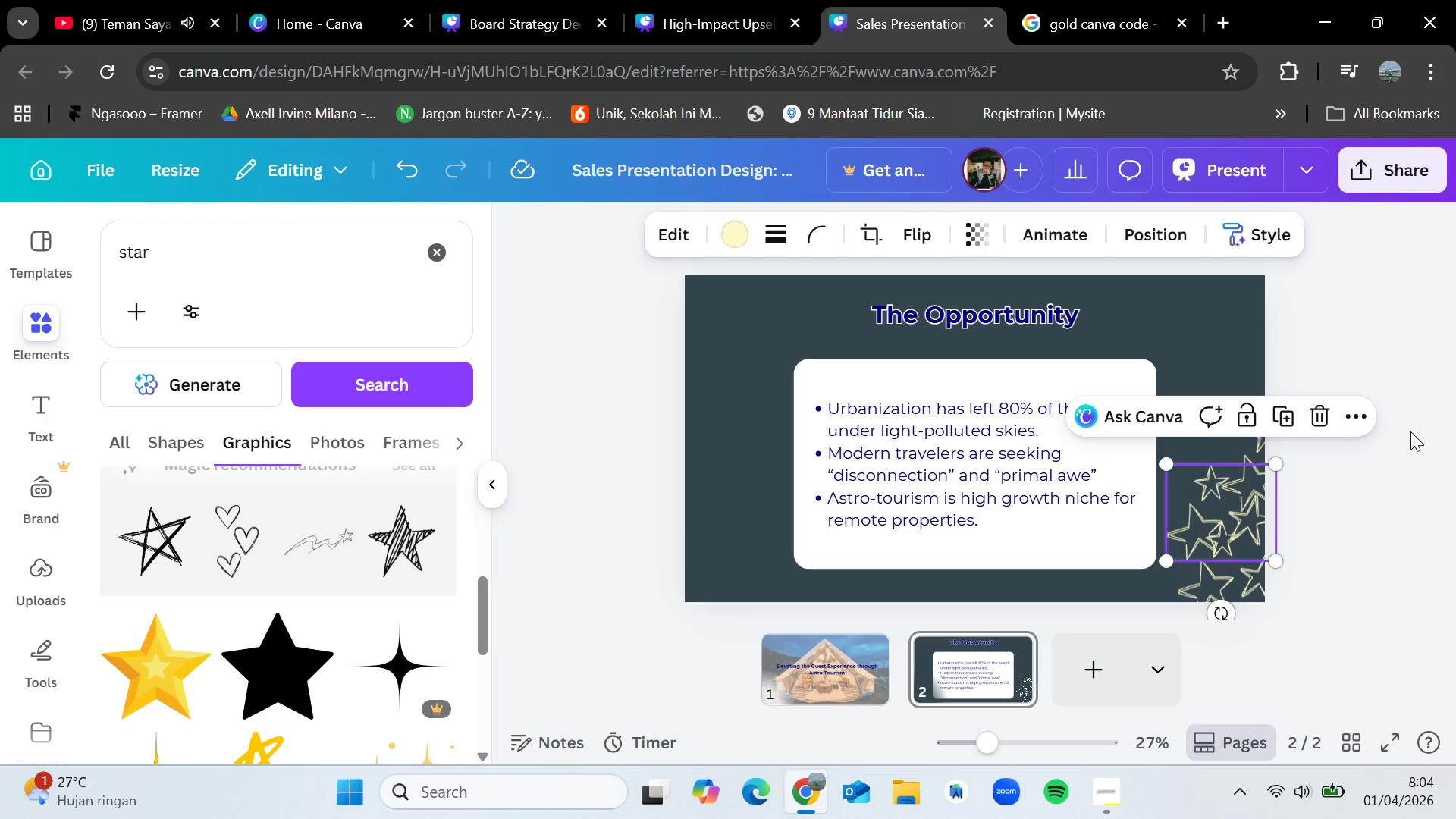 
left_click([1410, 431])
 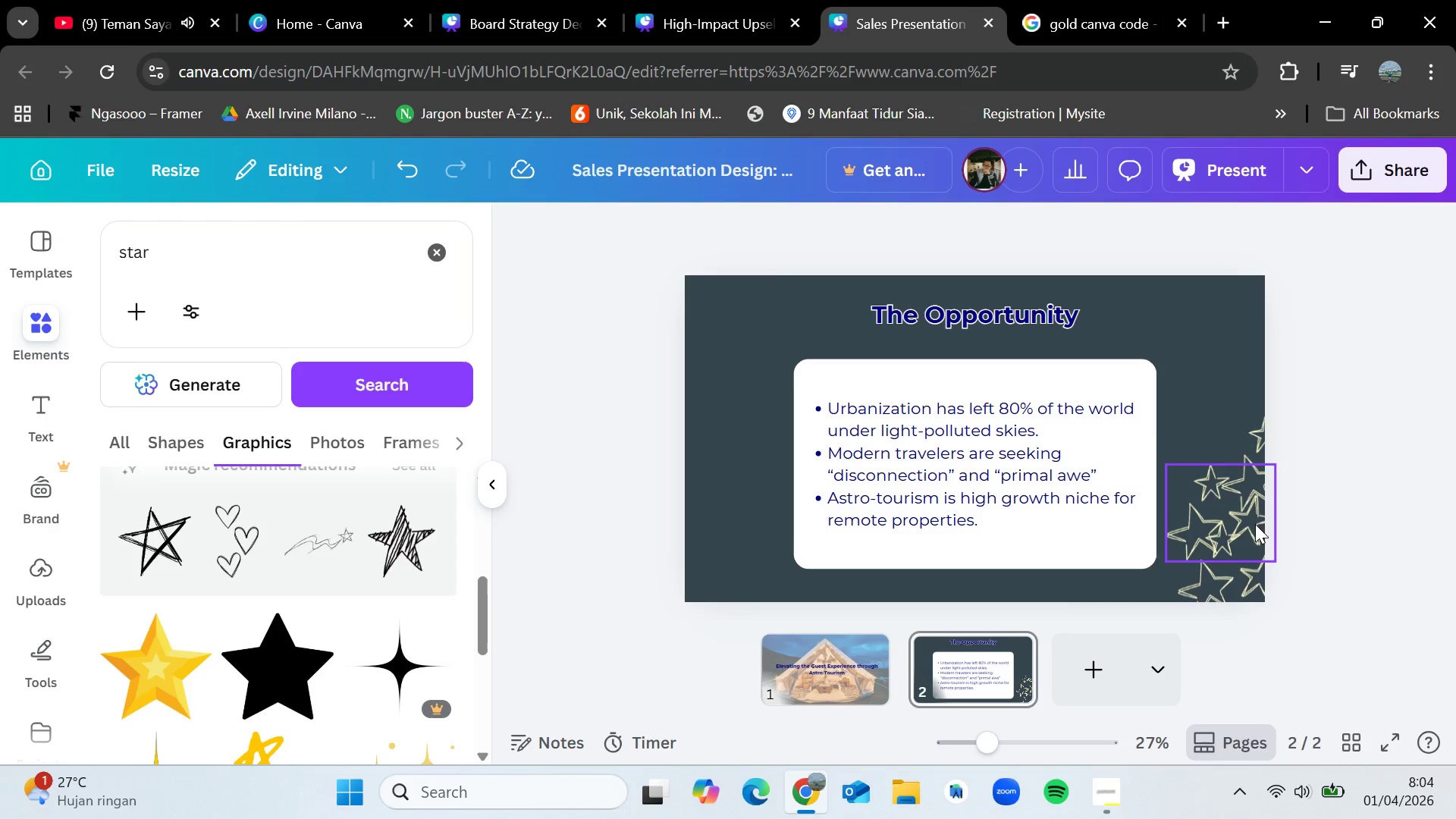 
left_click_drag(start_coordinate=[1253, 524], to_coordinate=[1171, 596])
 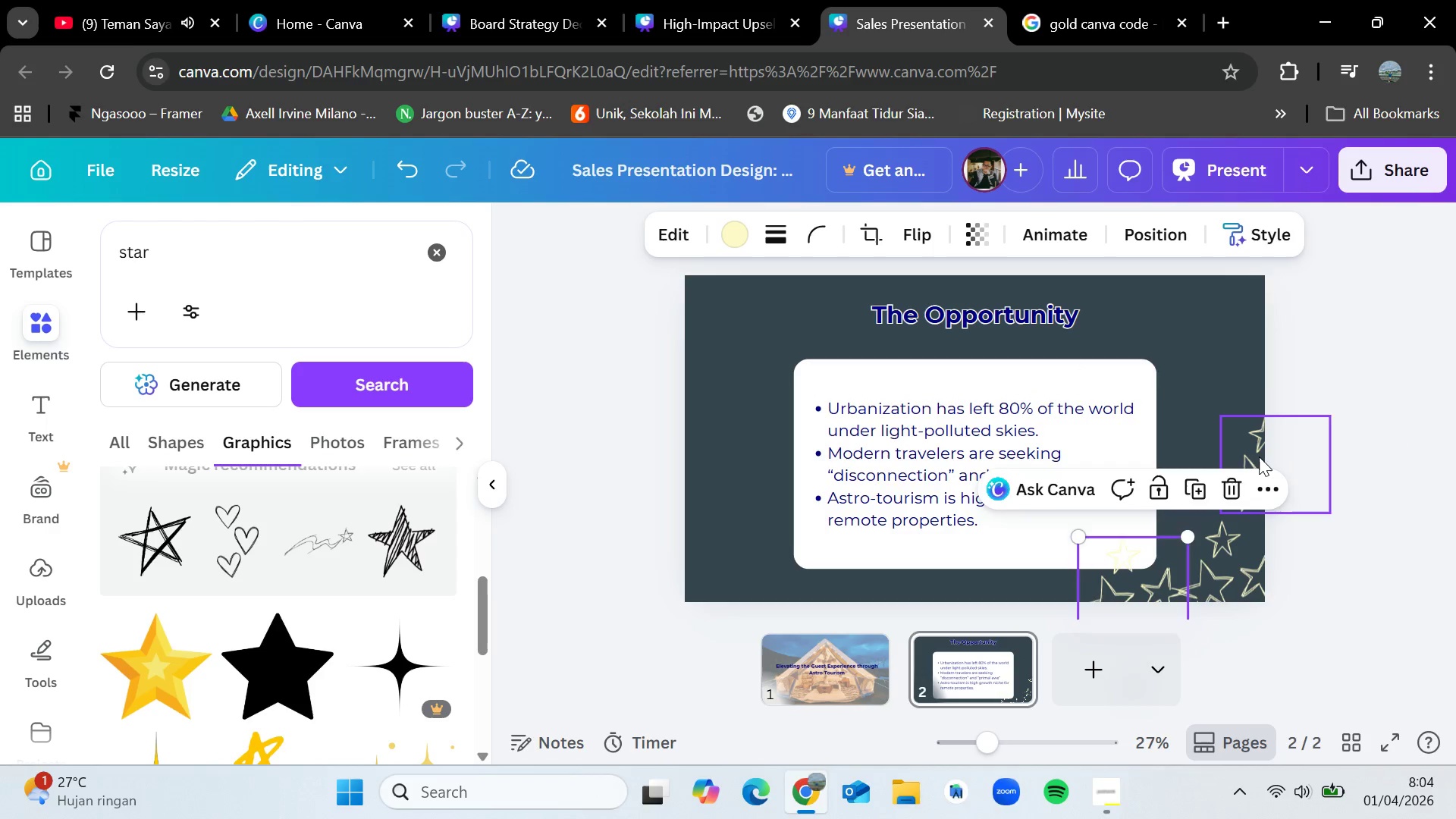 
left_click_drag(start_coordinate=[1258, 457], to_coordinate=[1251, 466])
 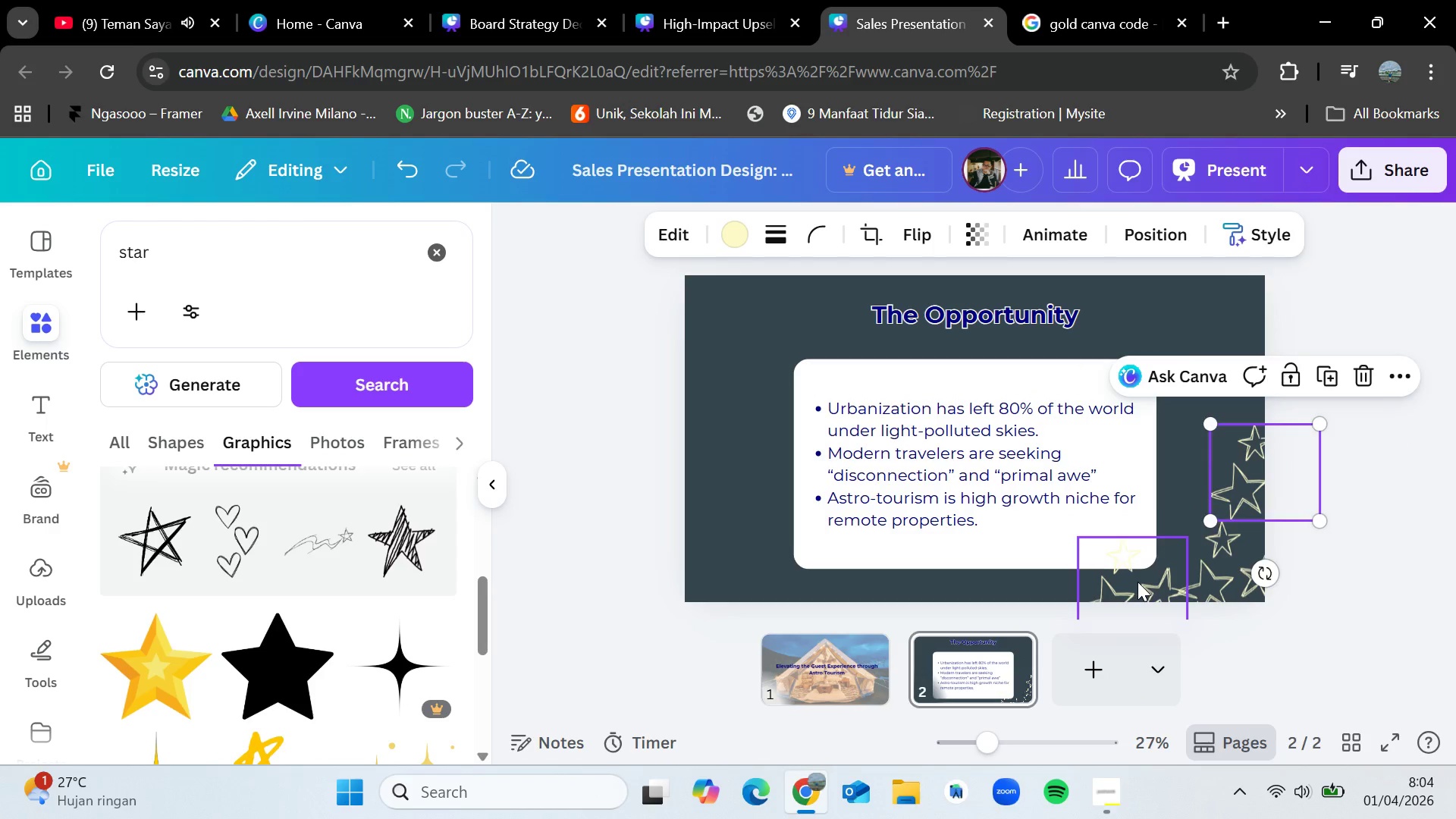 
left_click_drag(start_coordinate=[1138, 582], to_coordinate=[1124, 582])
 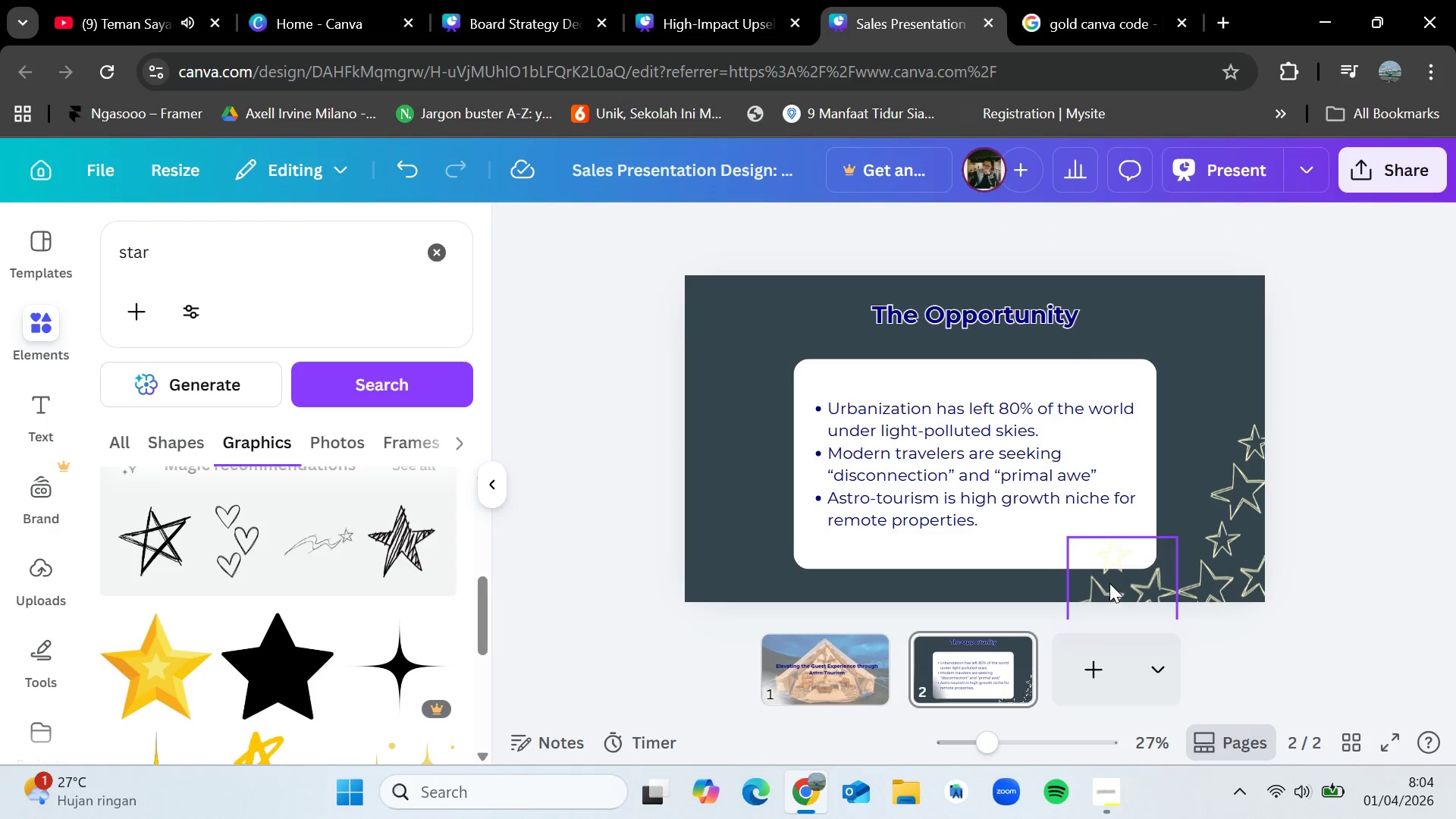 
left_click([1110, 582])
 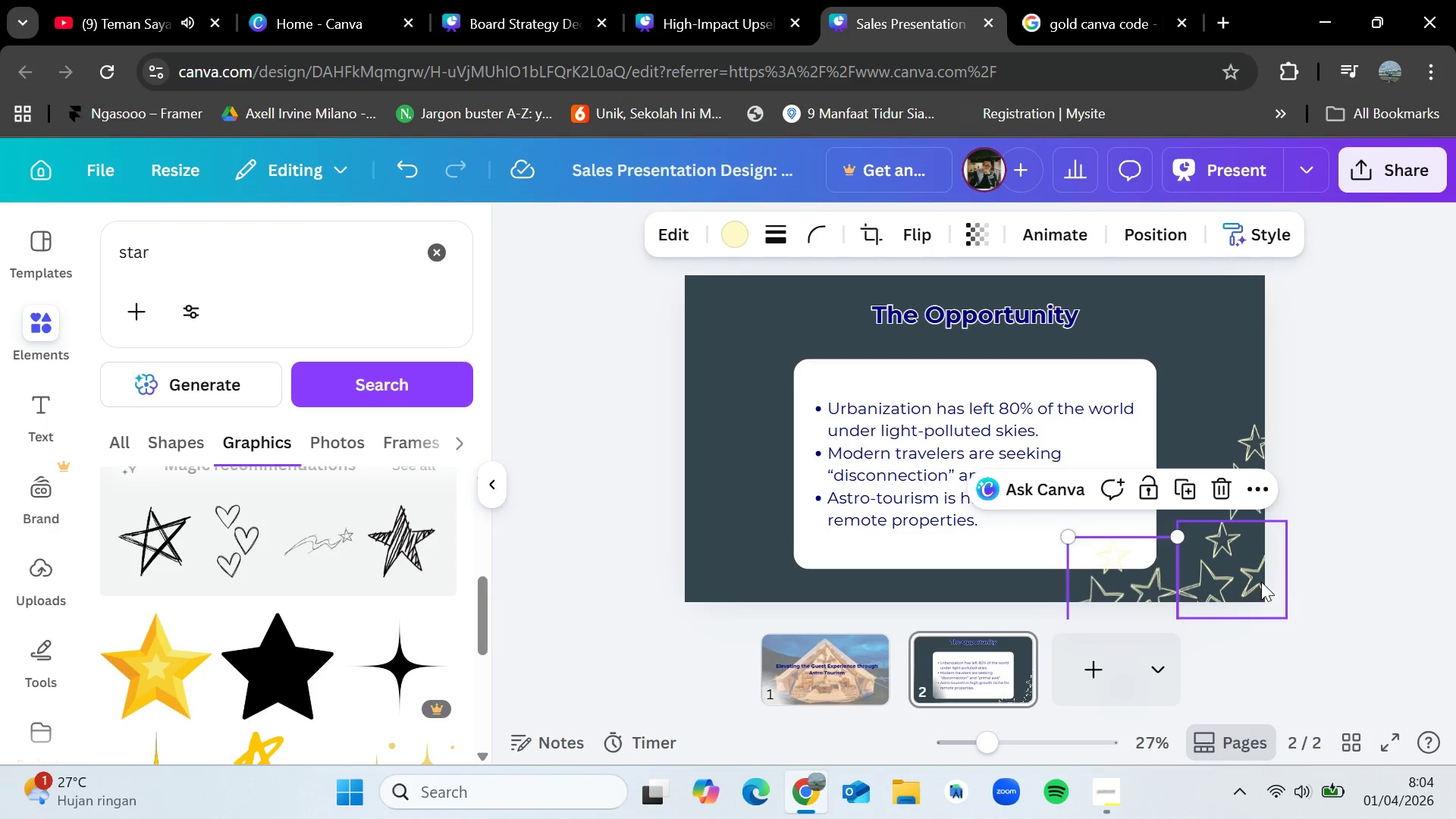 
hold_key(key=ShiftLeft, duration=1.52)
left_click([1249, 582])
 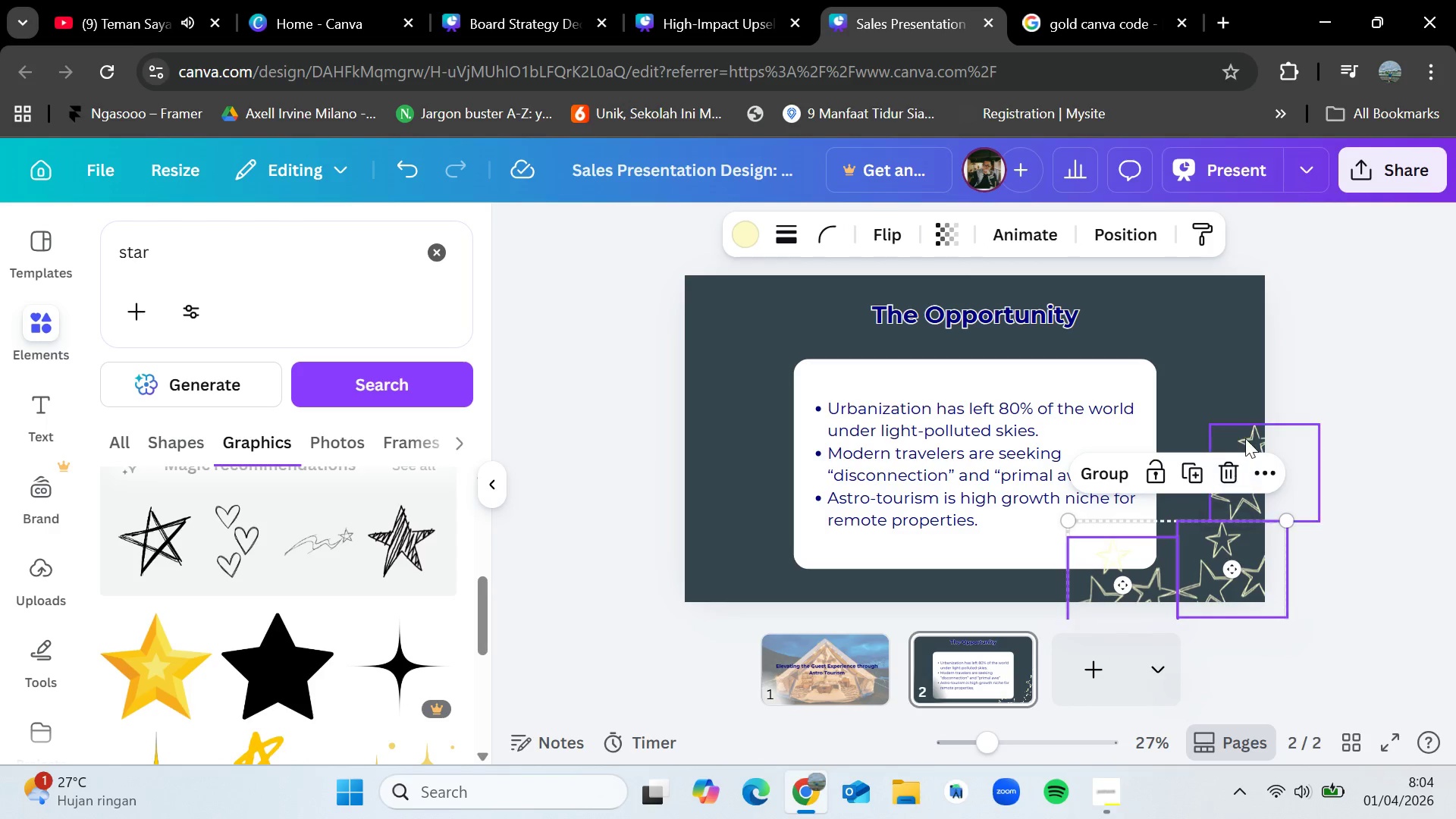 
left_click([1246, 437])
 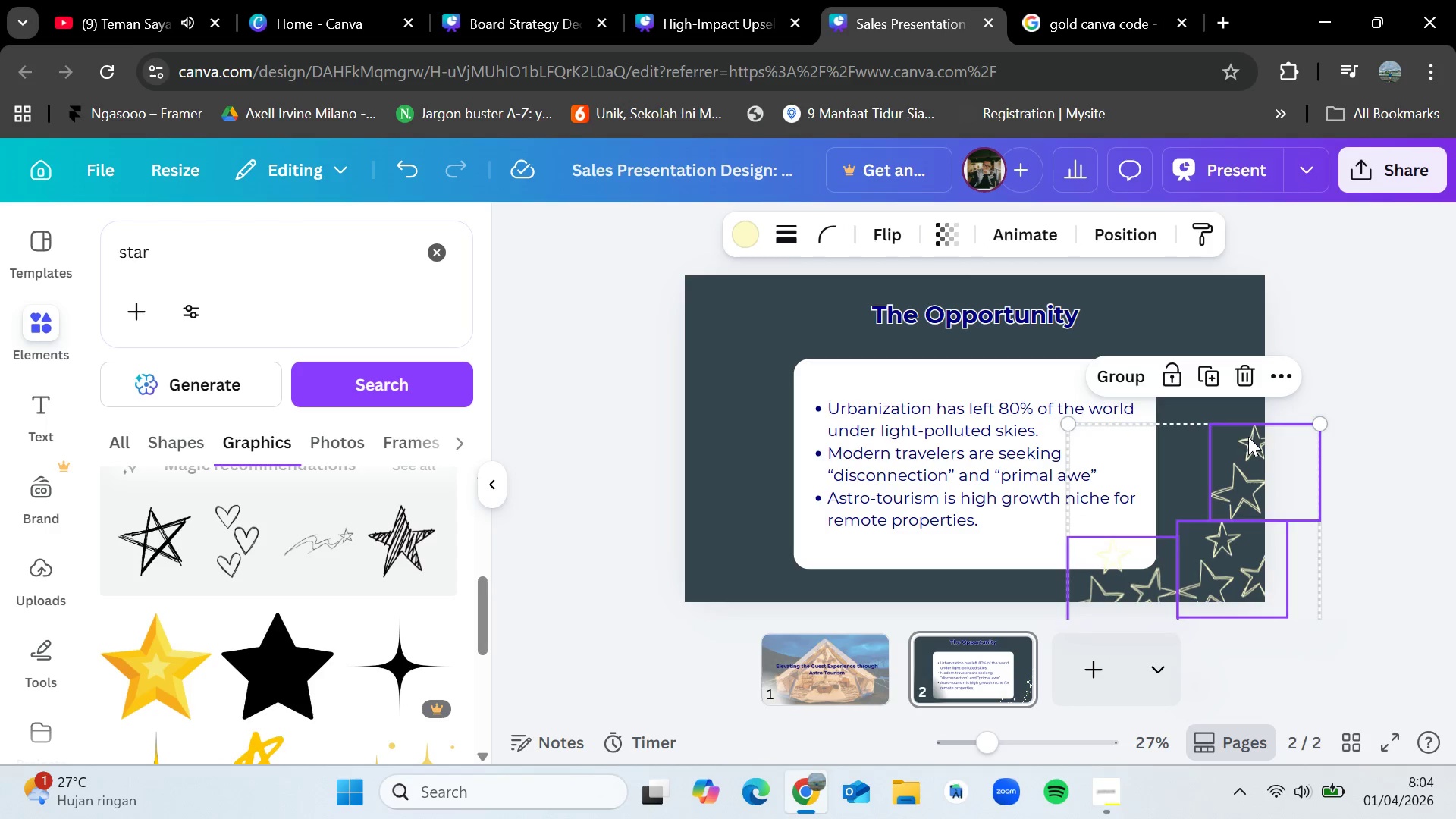 
hold_key(key=ShiftLeft, duration=0.31)
 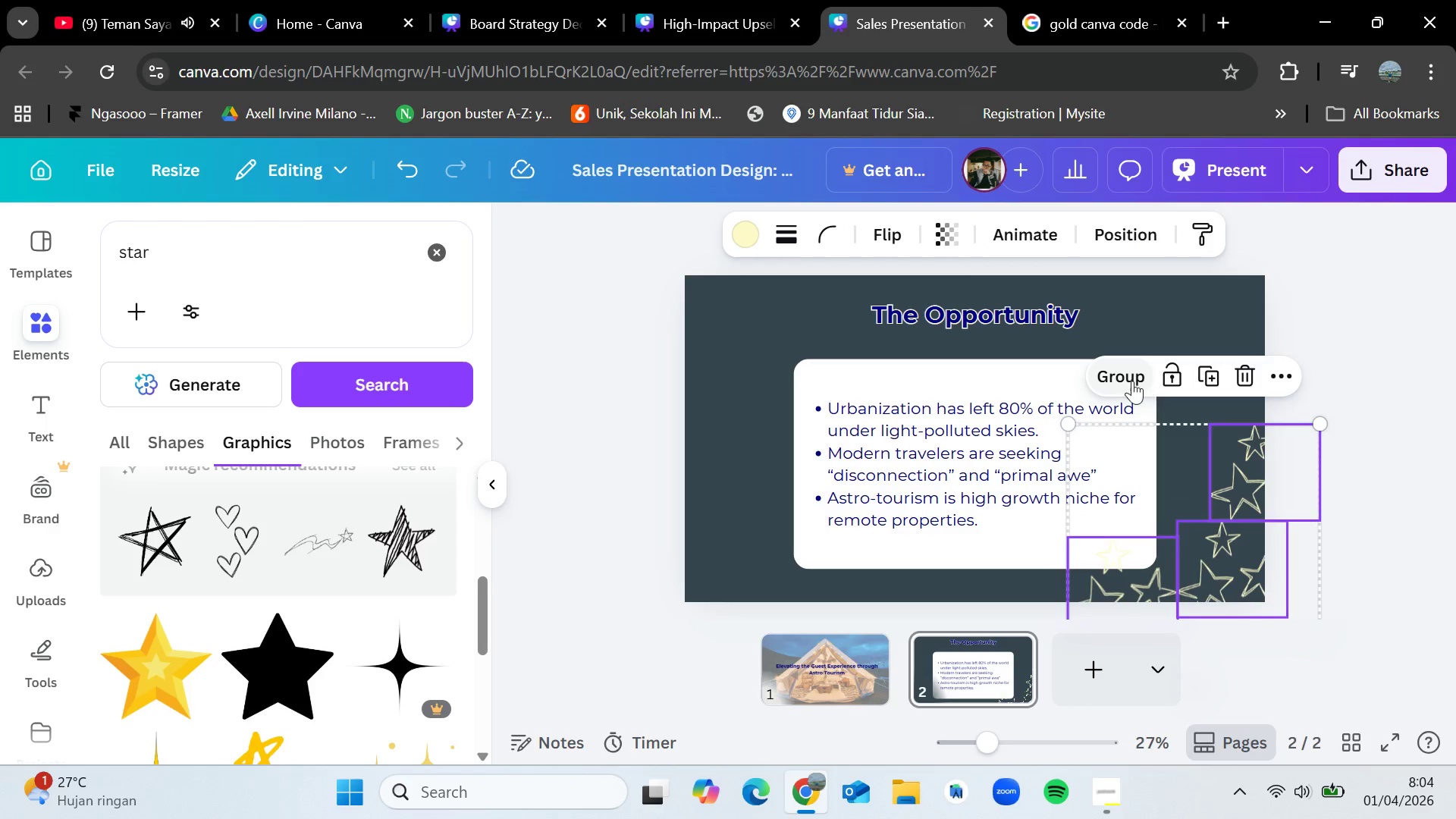 
left_click([1131, 379])
 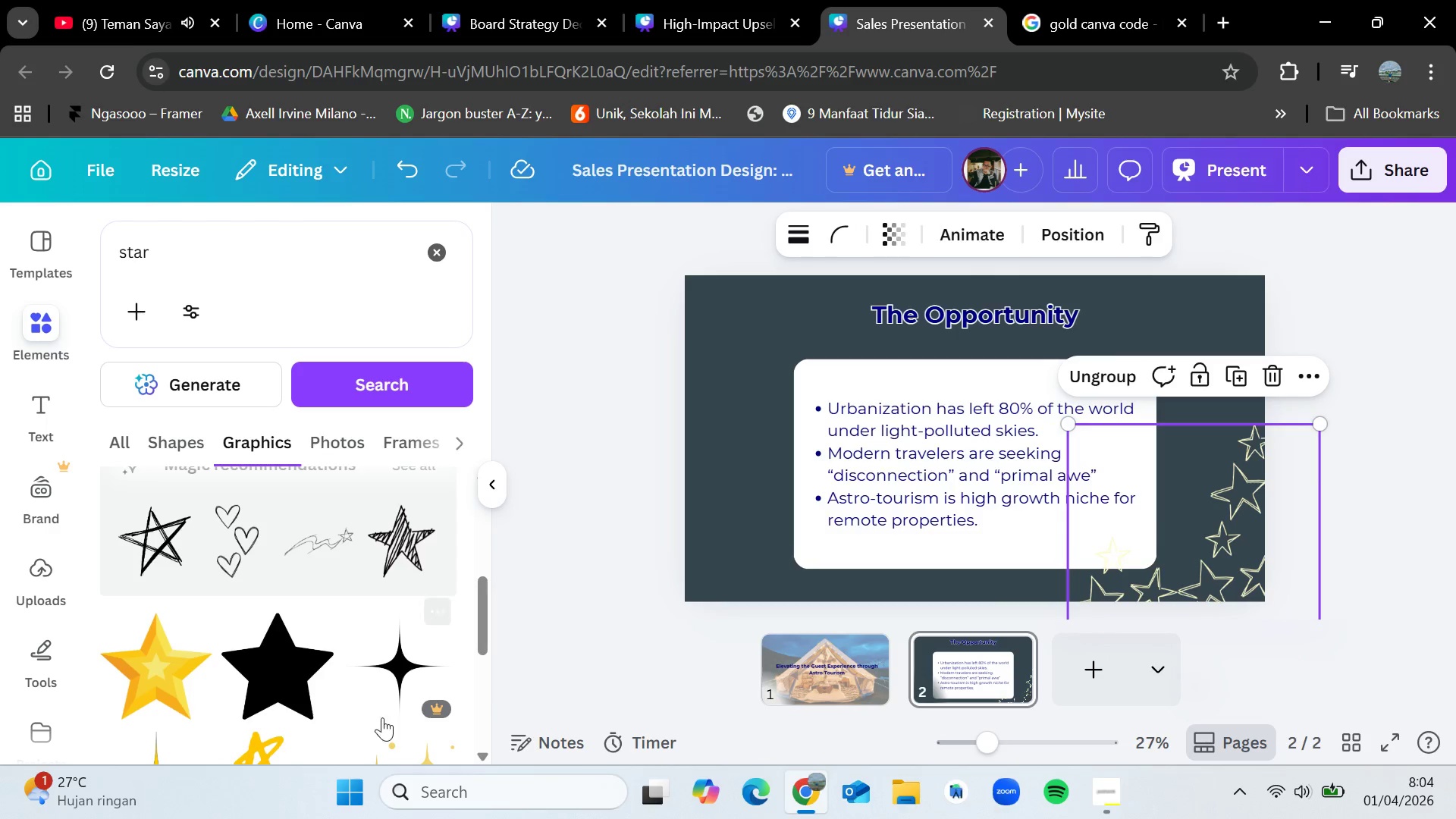 
scroll: coordinate [339, 669], scroll_direction: down, amount: 2.0
 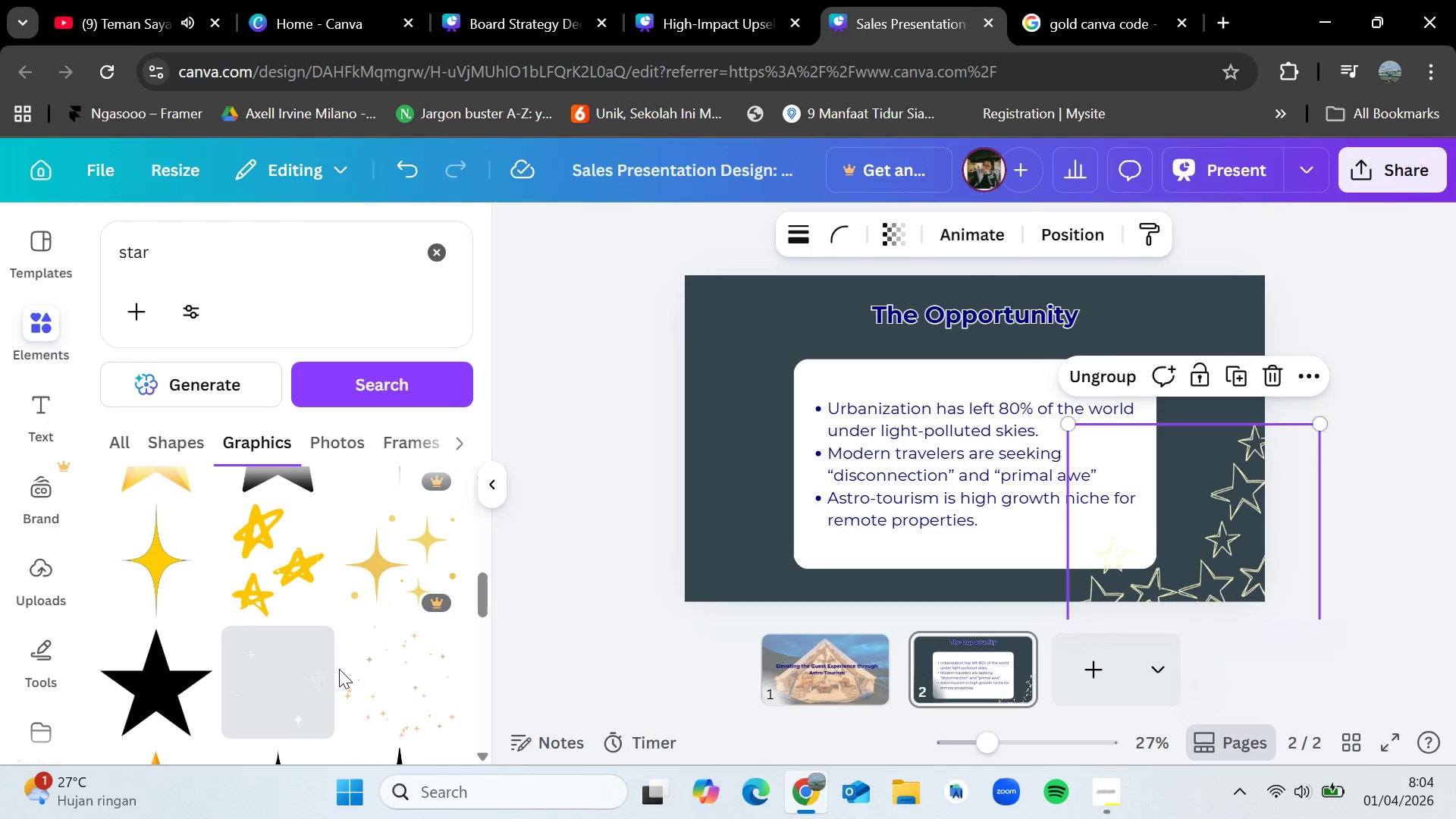 
scroll: coordinate [339, 669], scroll_direction: up, amount: 6.0
 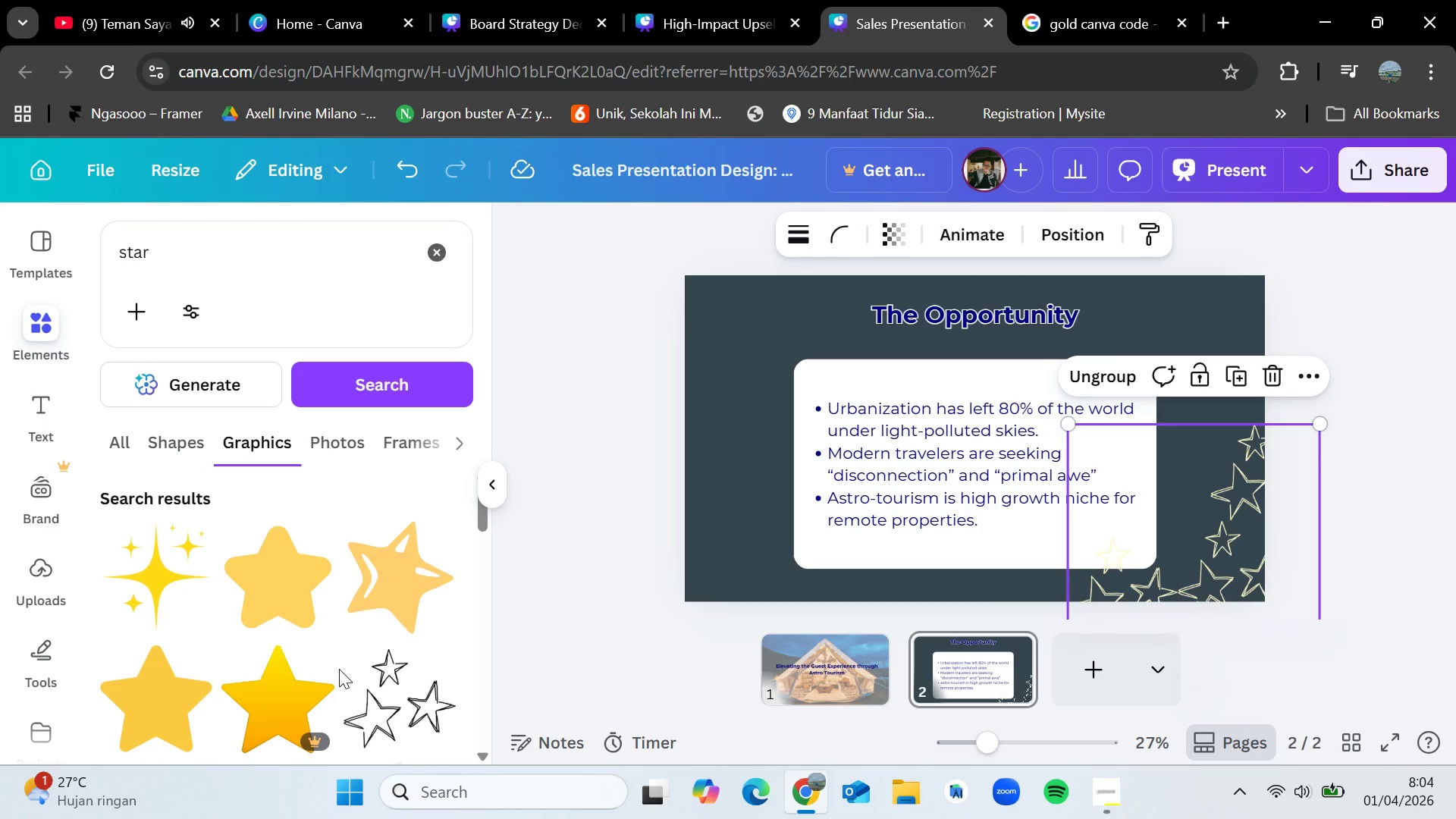 
scroll: coordinate [347, 651], scroll_direction: down, amount: 5.0
 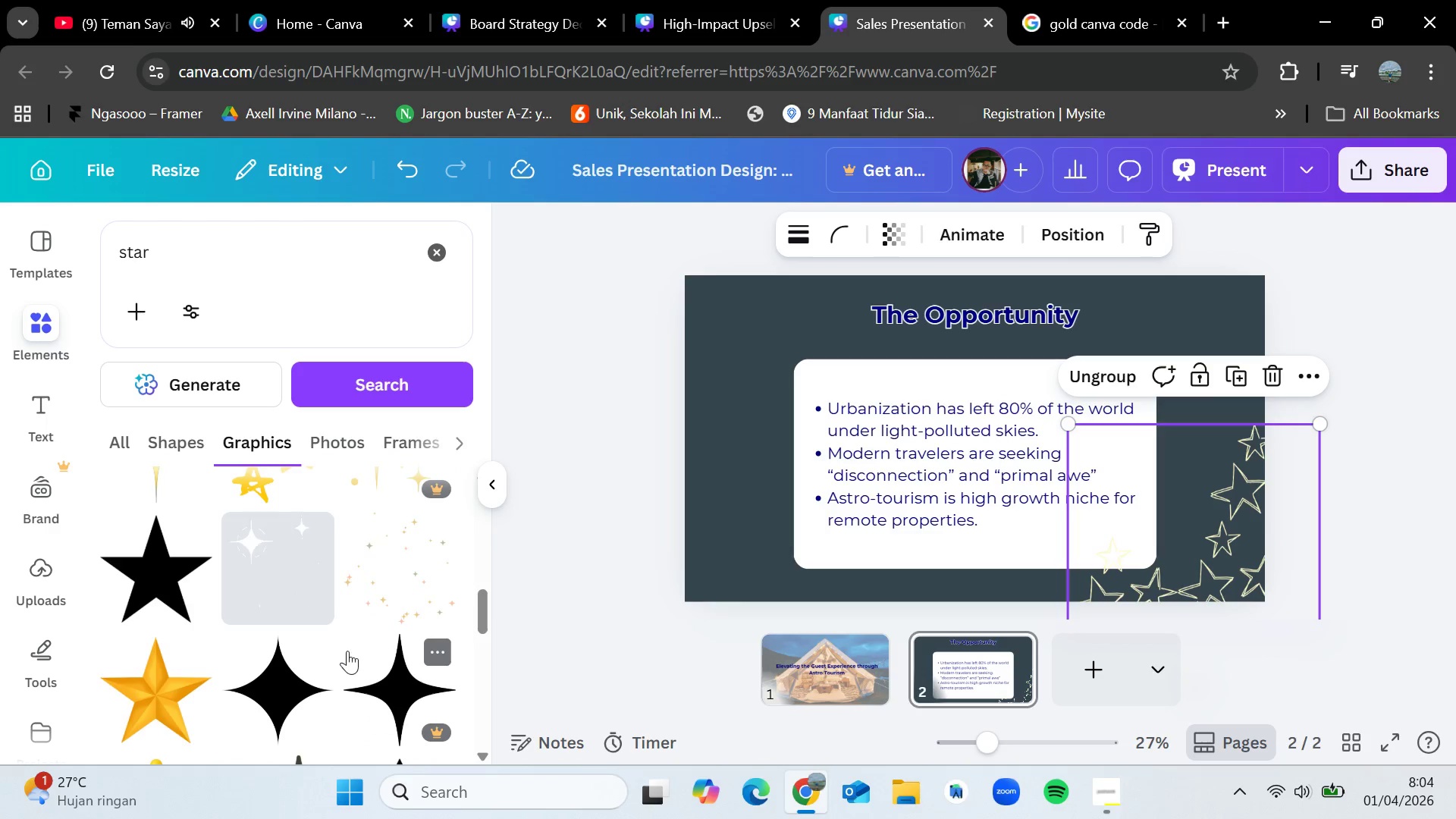 
scroll: coordinate [351, 667], scroll_direction: up, amount: 6.0
 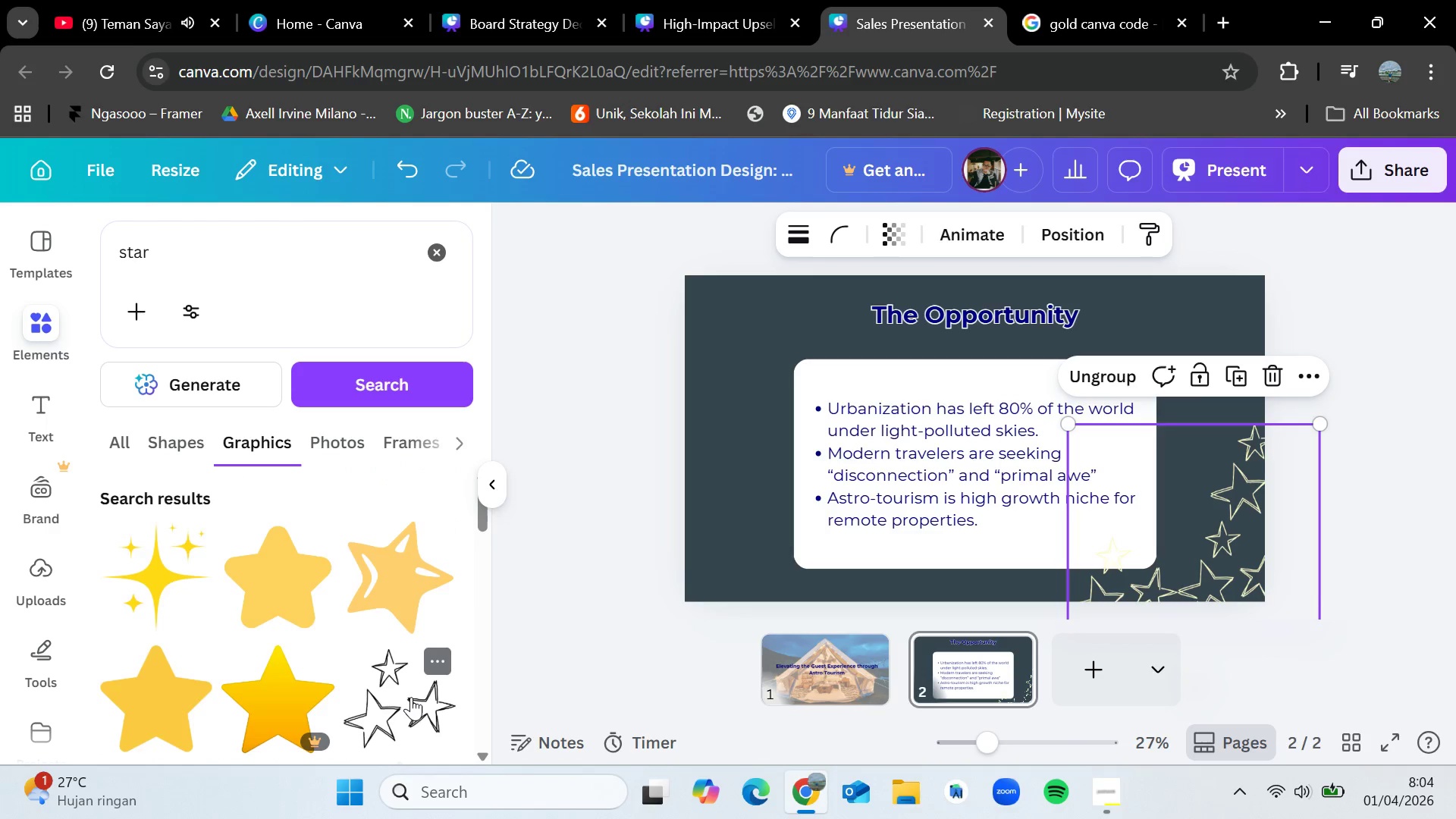 
scroll: coordinate [411, 705], scroll_direction: down, amount: 1.0
 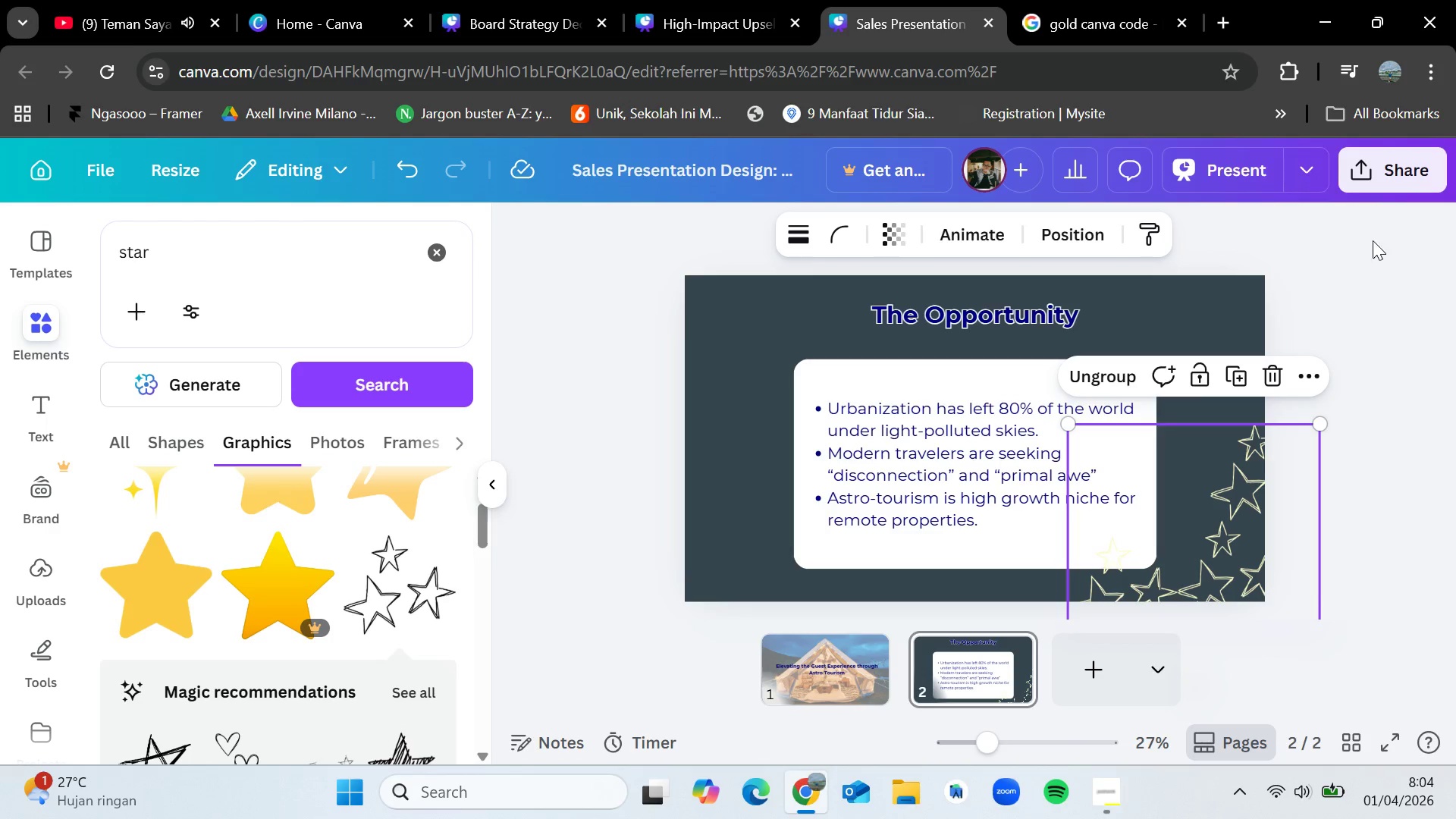 
left_click([1373, 303])
 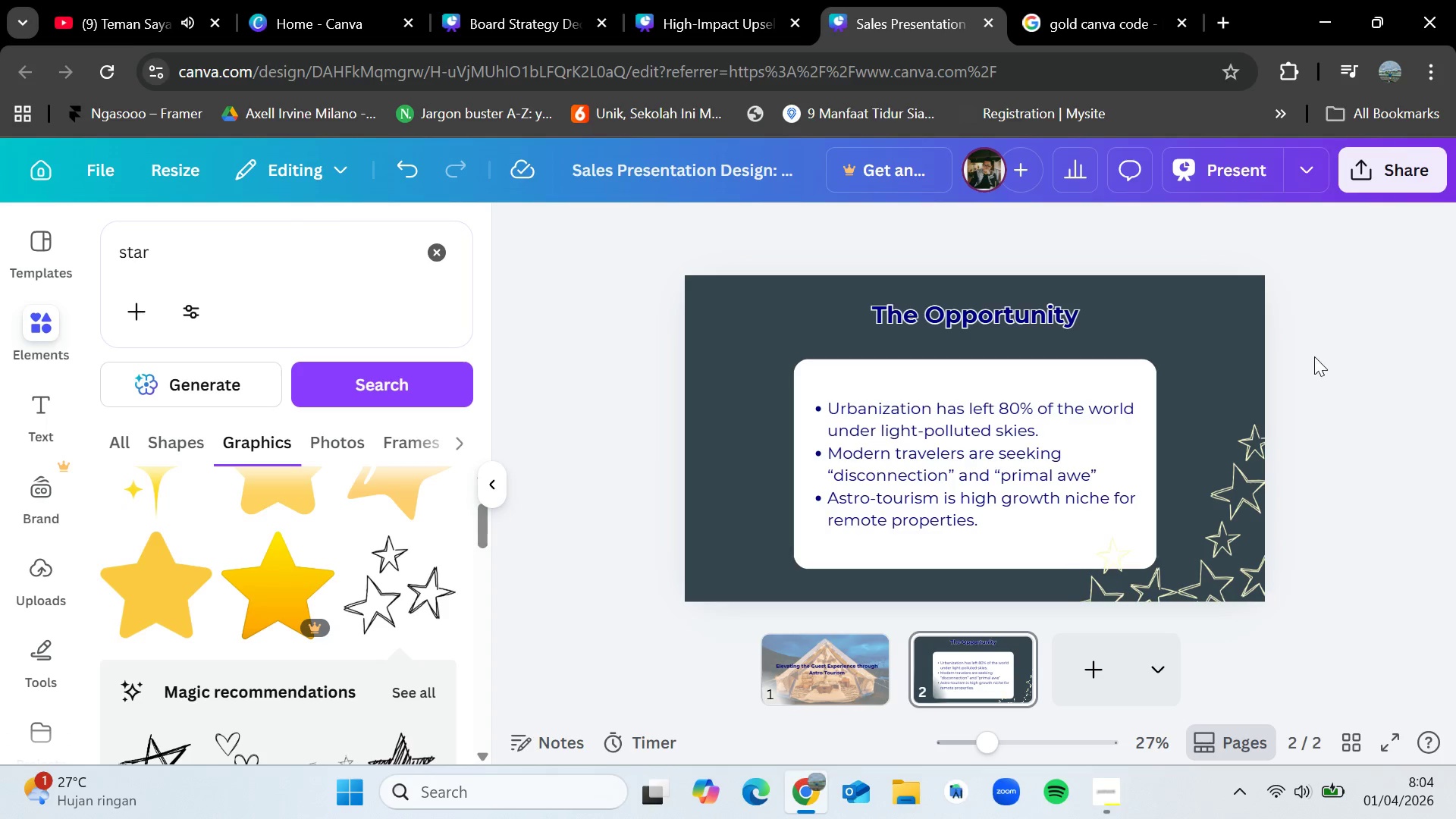 
left_click([1097, 653])
 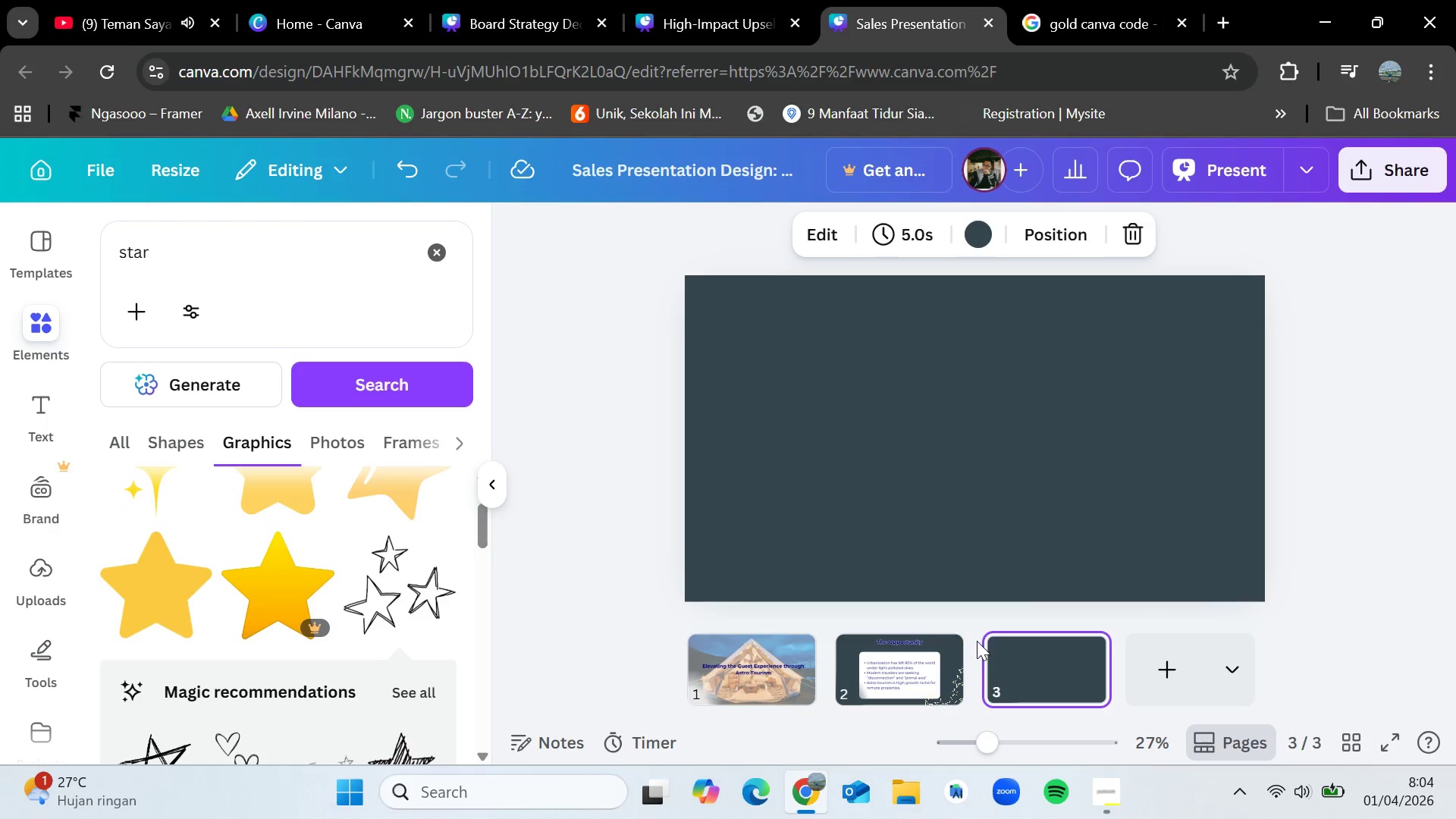 
left_click([925, 642])
 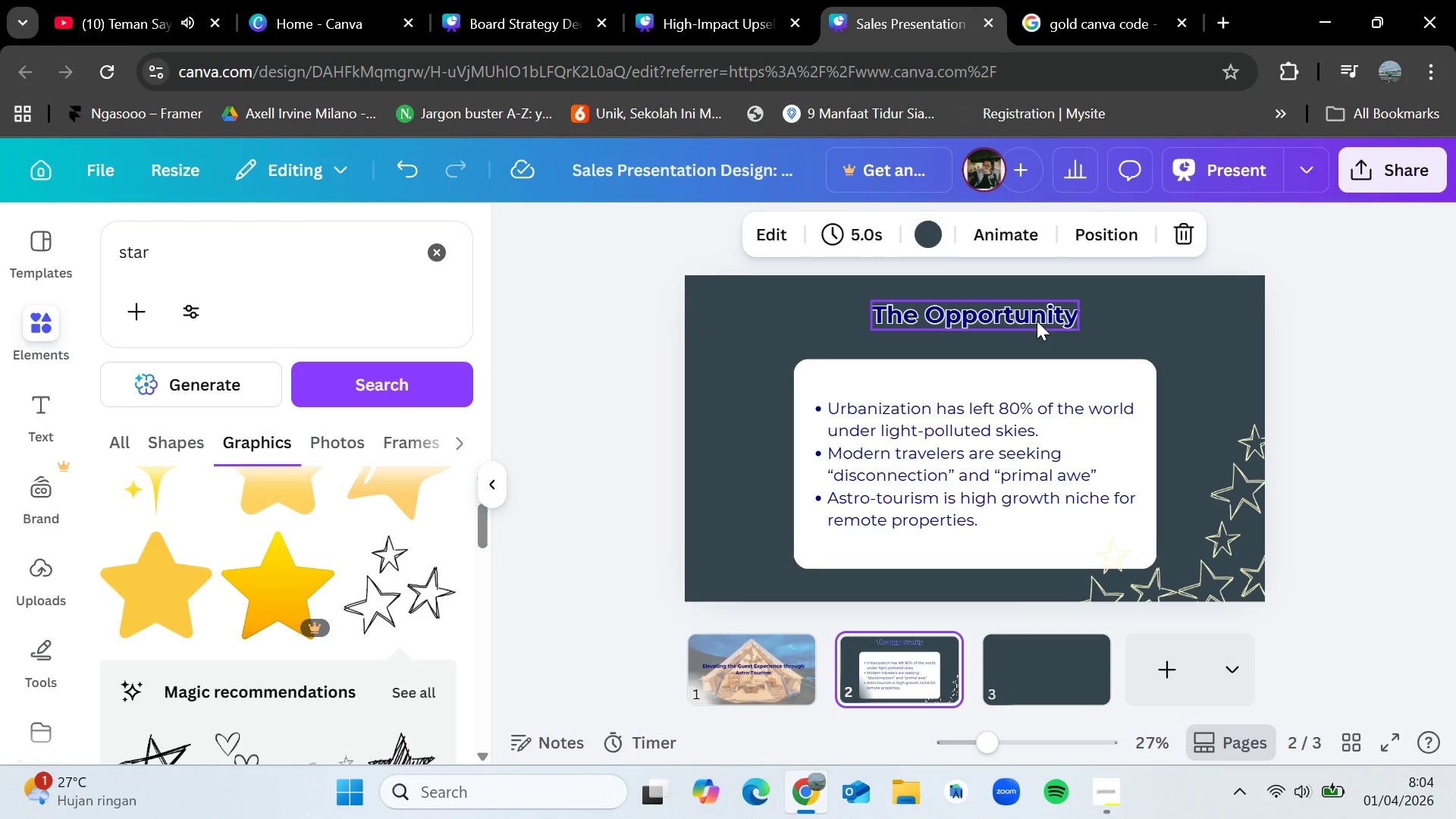 
left_click([1033, 325])
 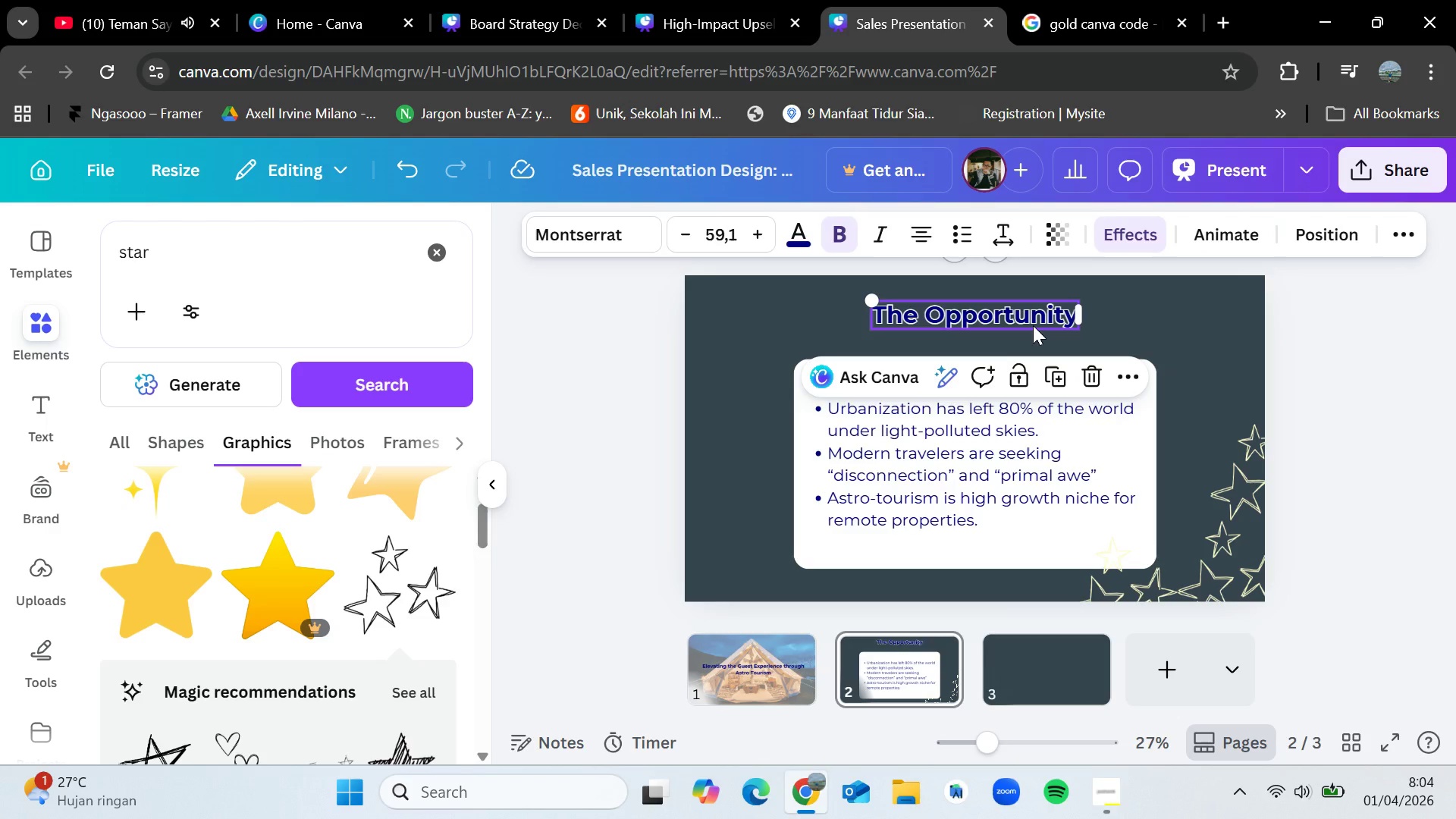 
key(Control+C)
 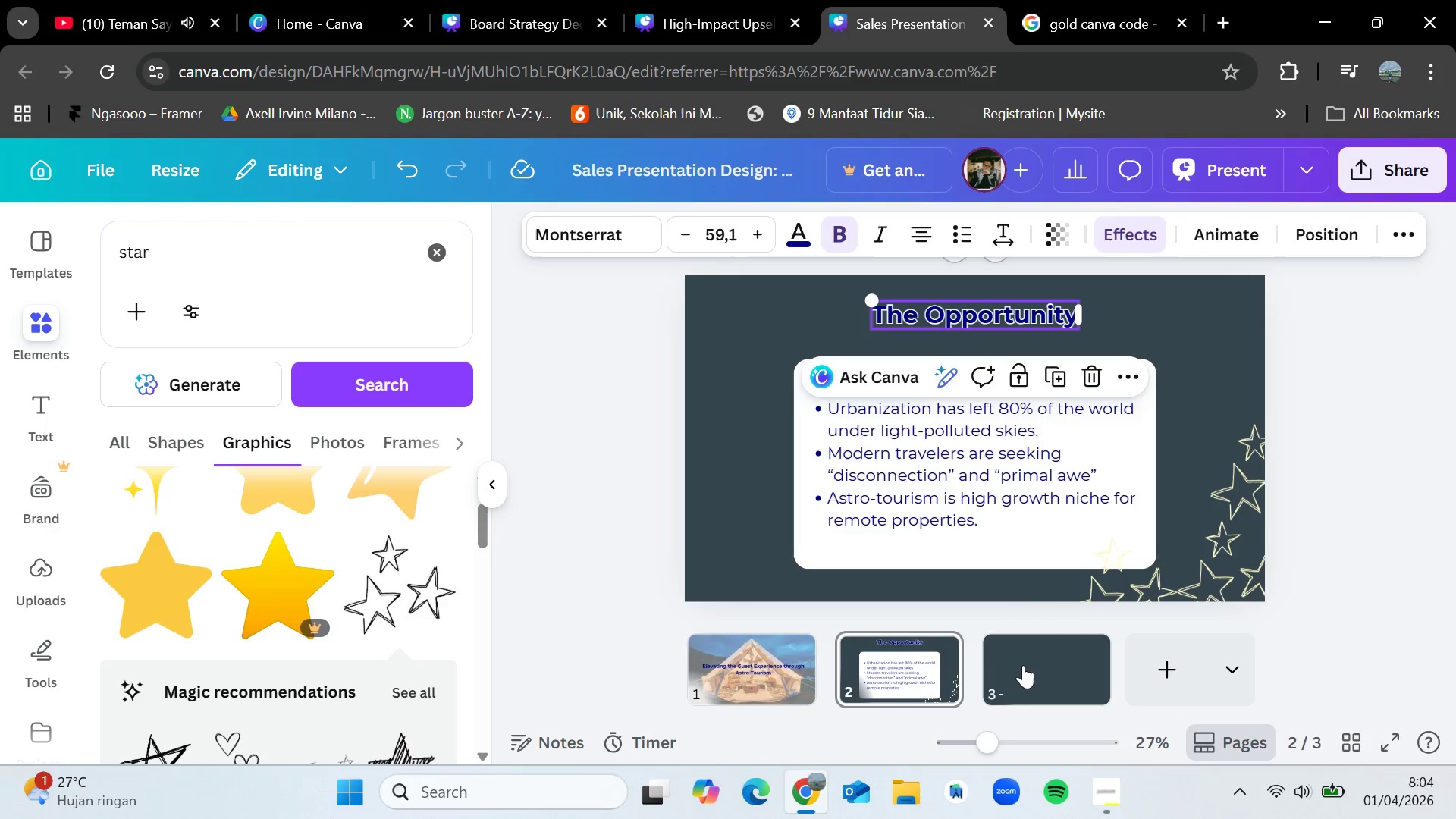 
left_click([1025, 661])
 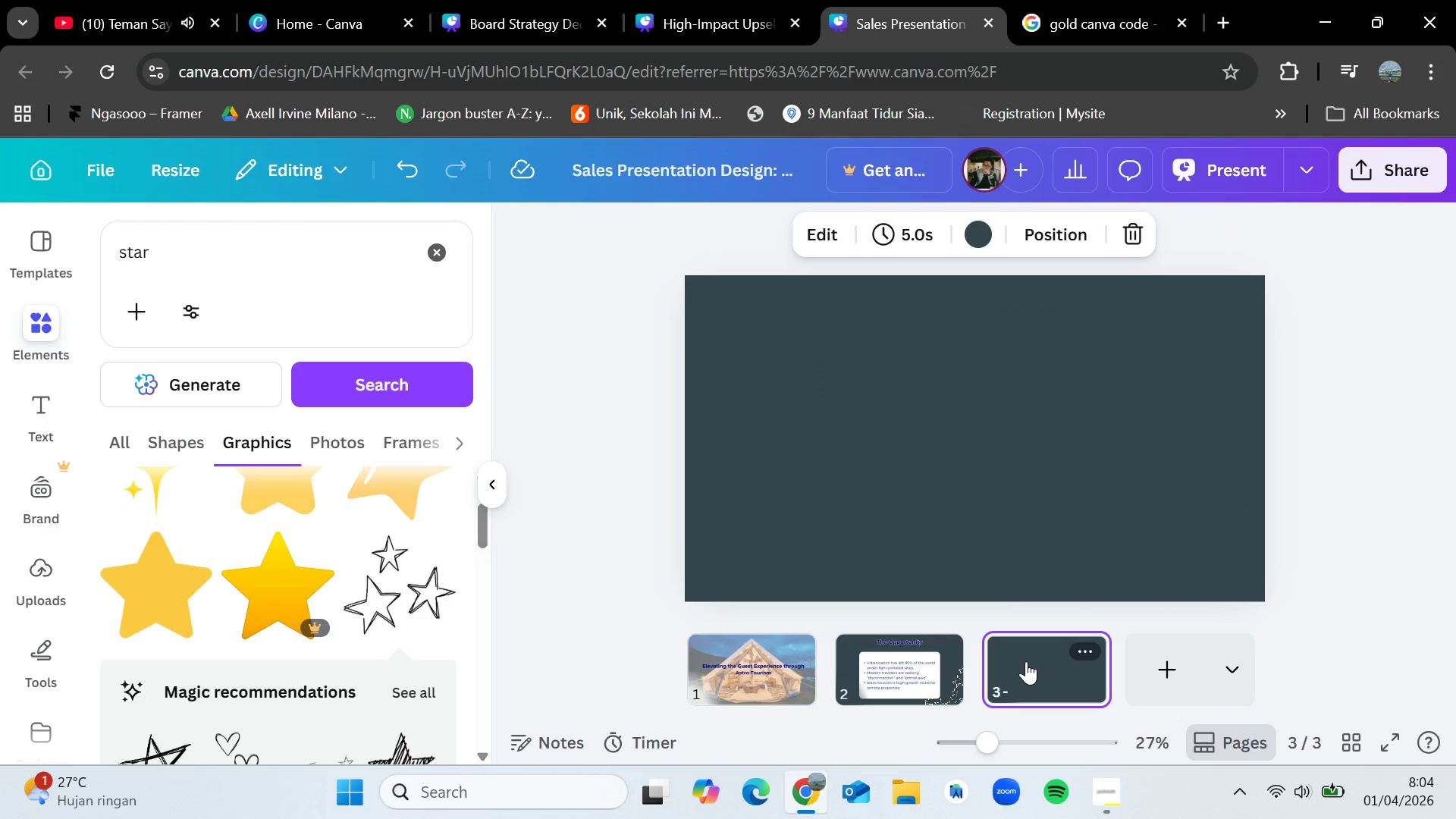 
key(Control+V)
 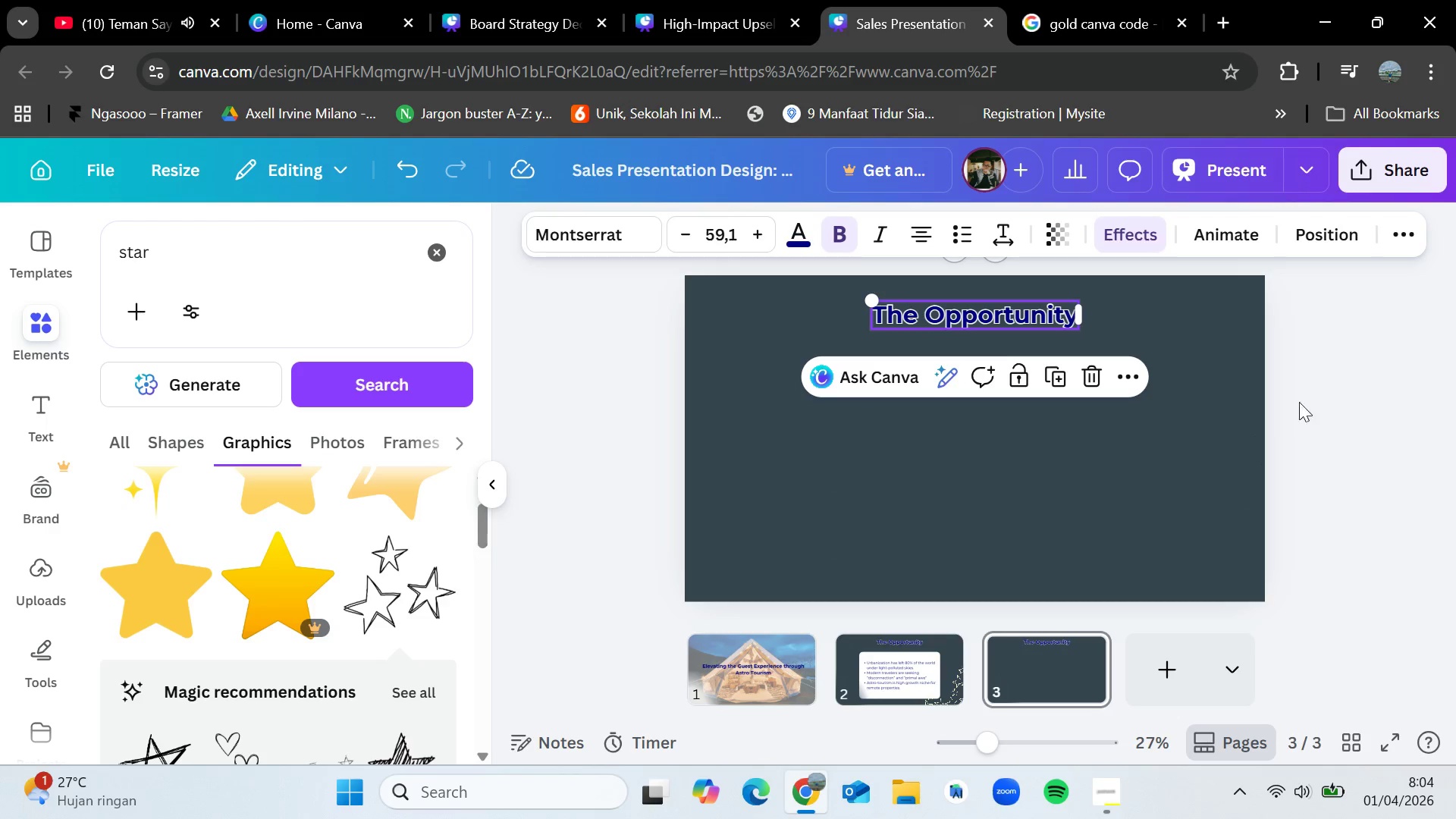 
left_click([1337, 401])
 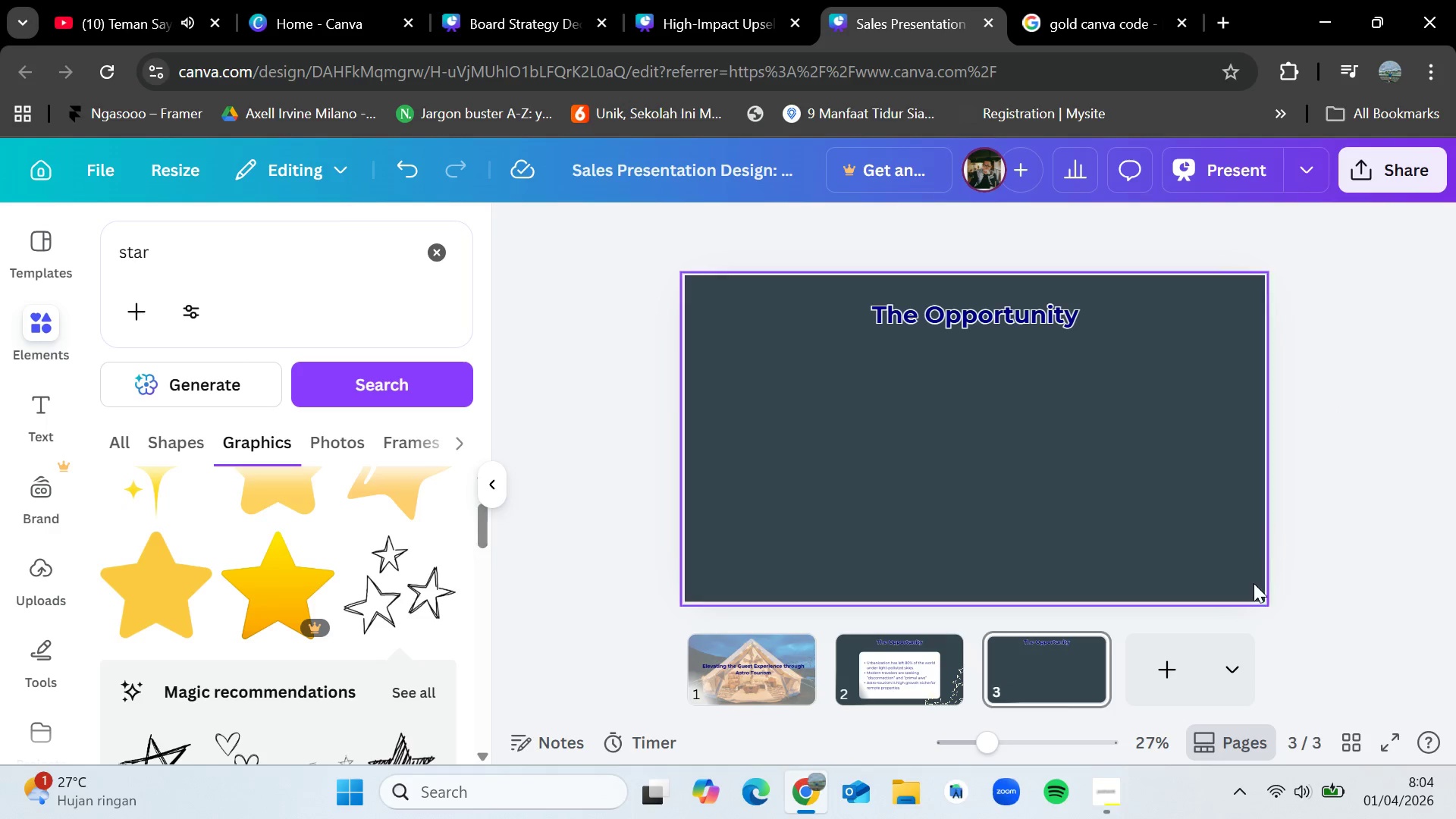 
left_click([1110, 792])